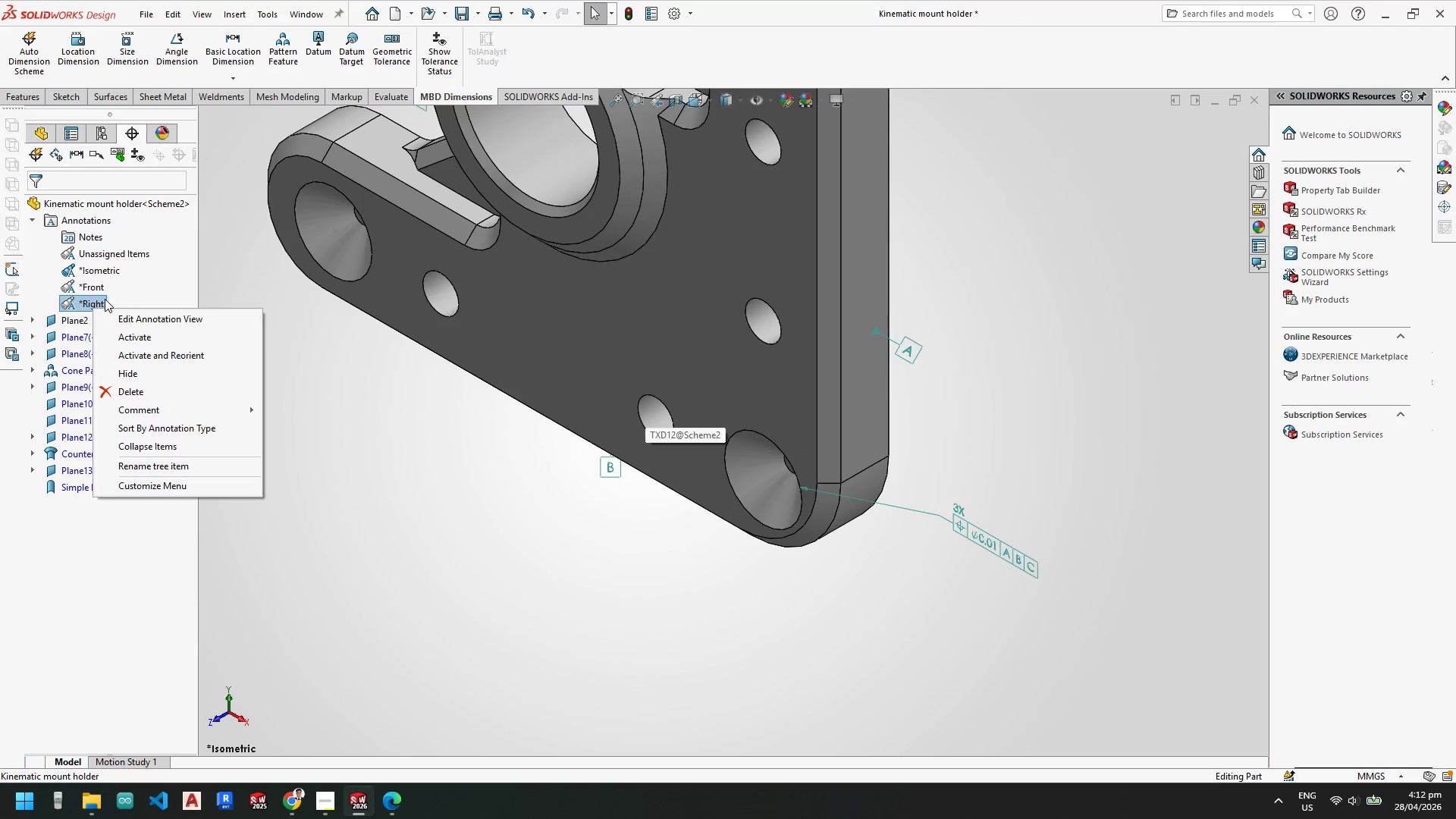 
key(Space)
 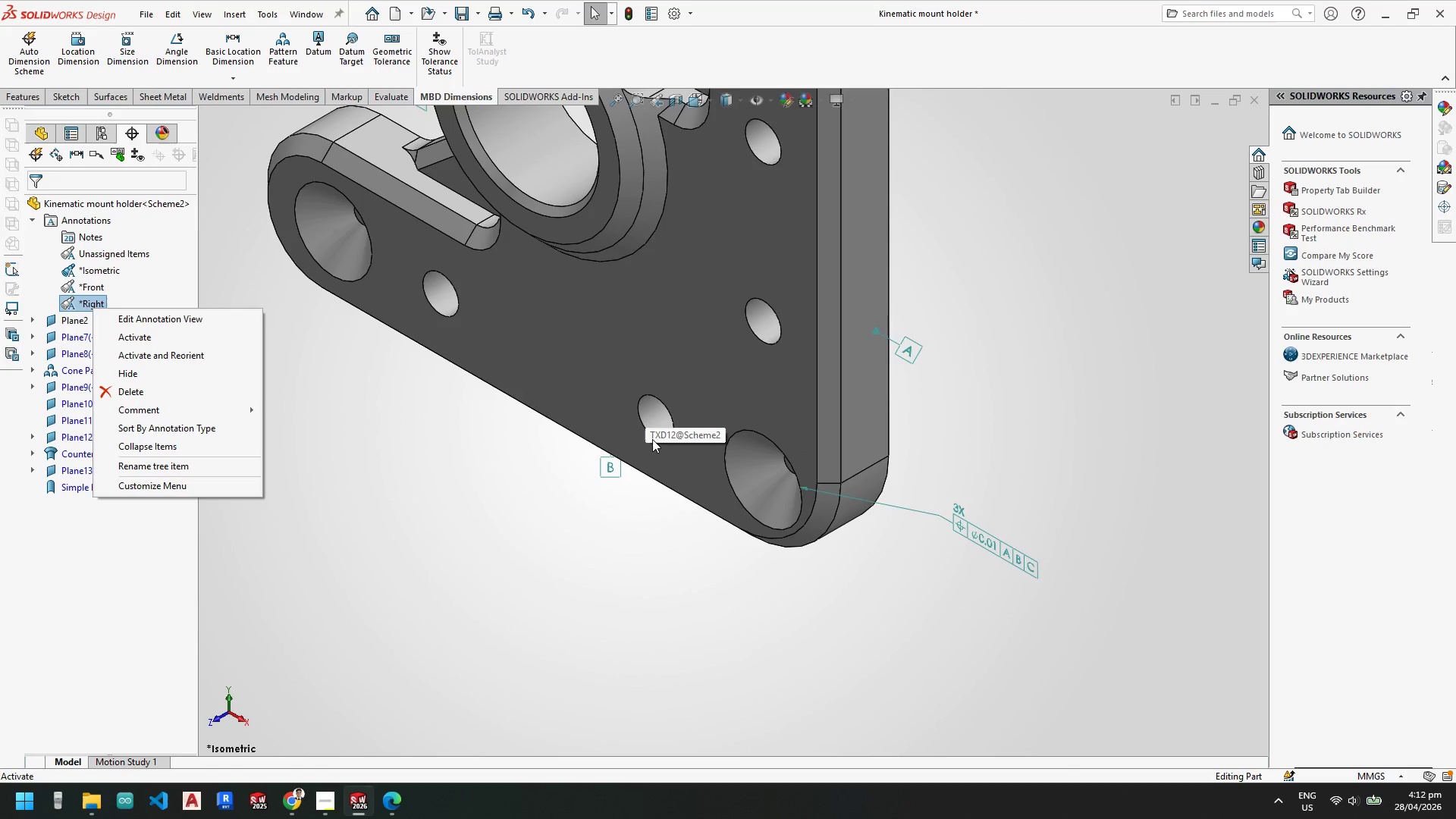 
scroll: coordinate [672, 473], scroll_direction: up, amount: 2.0
 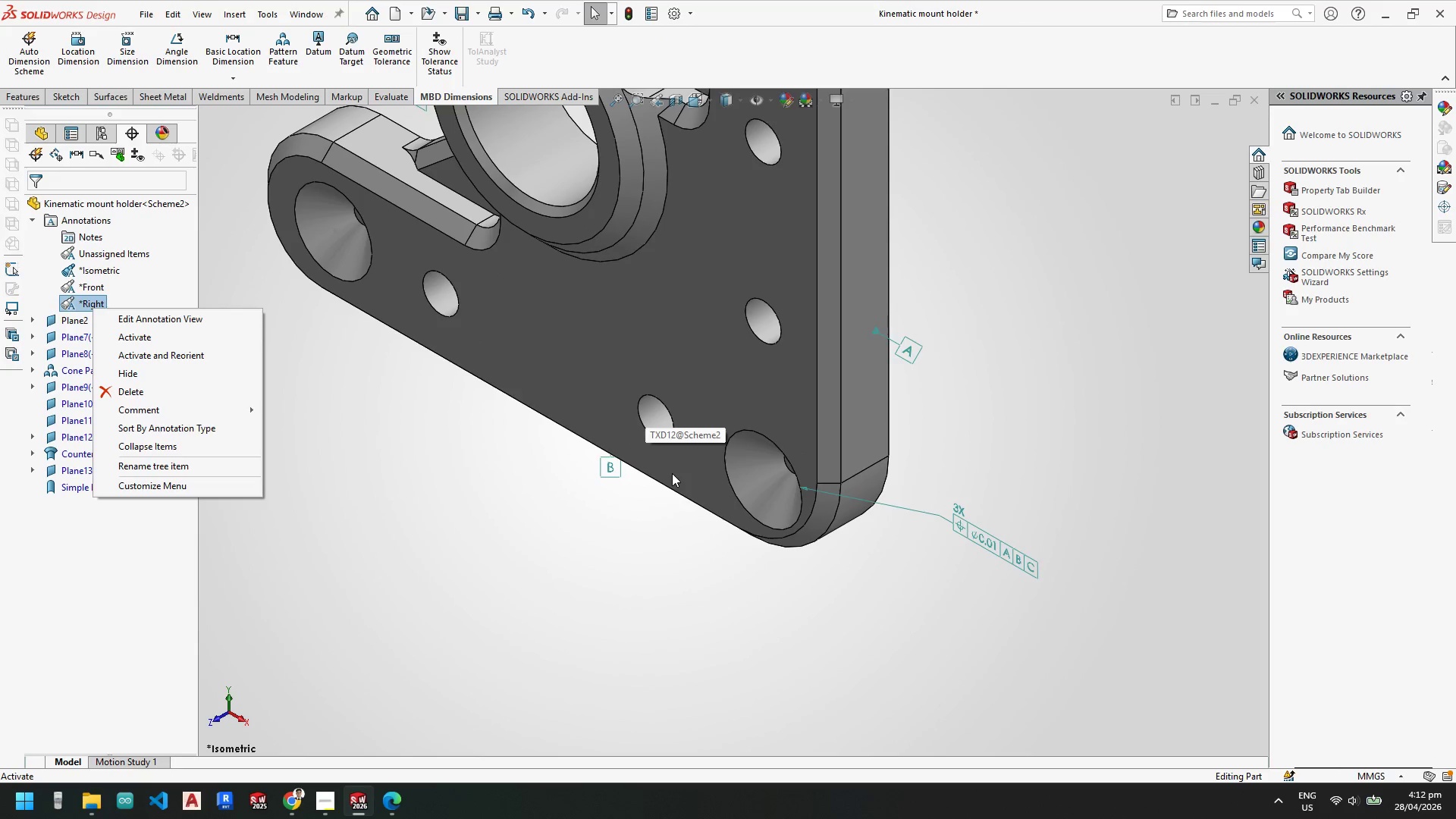 
key(Escape)
 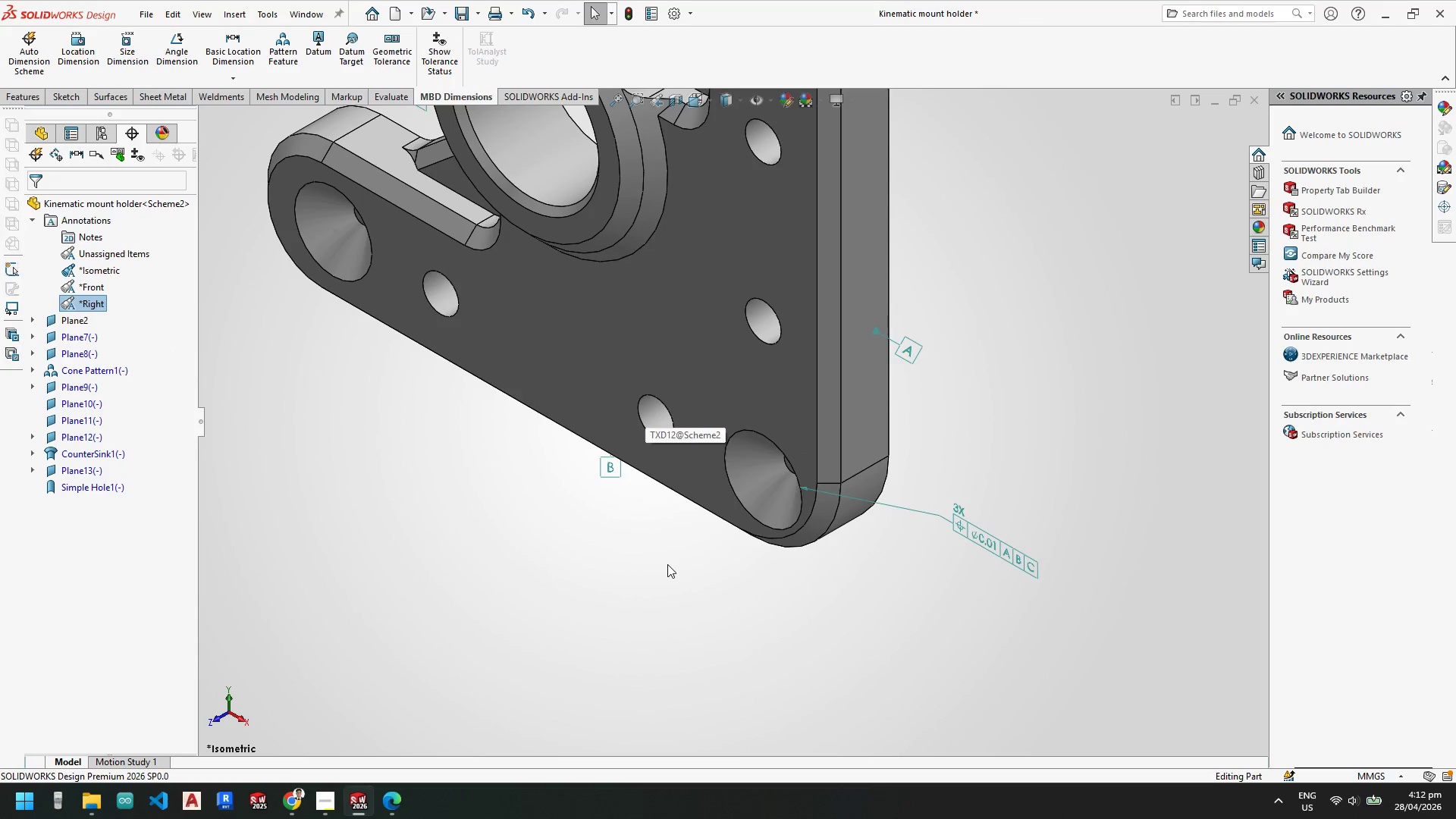 
left_click([667, 564])
 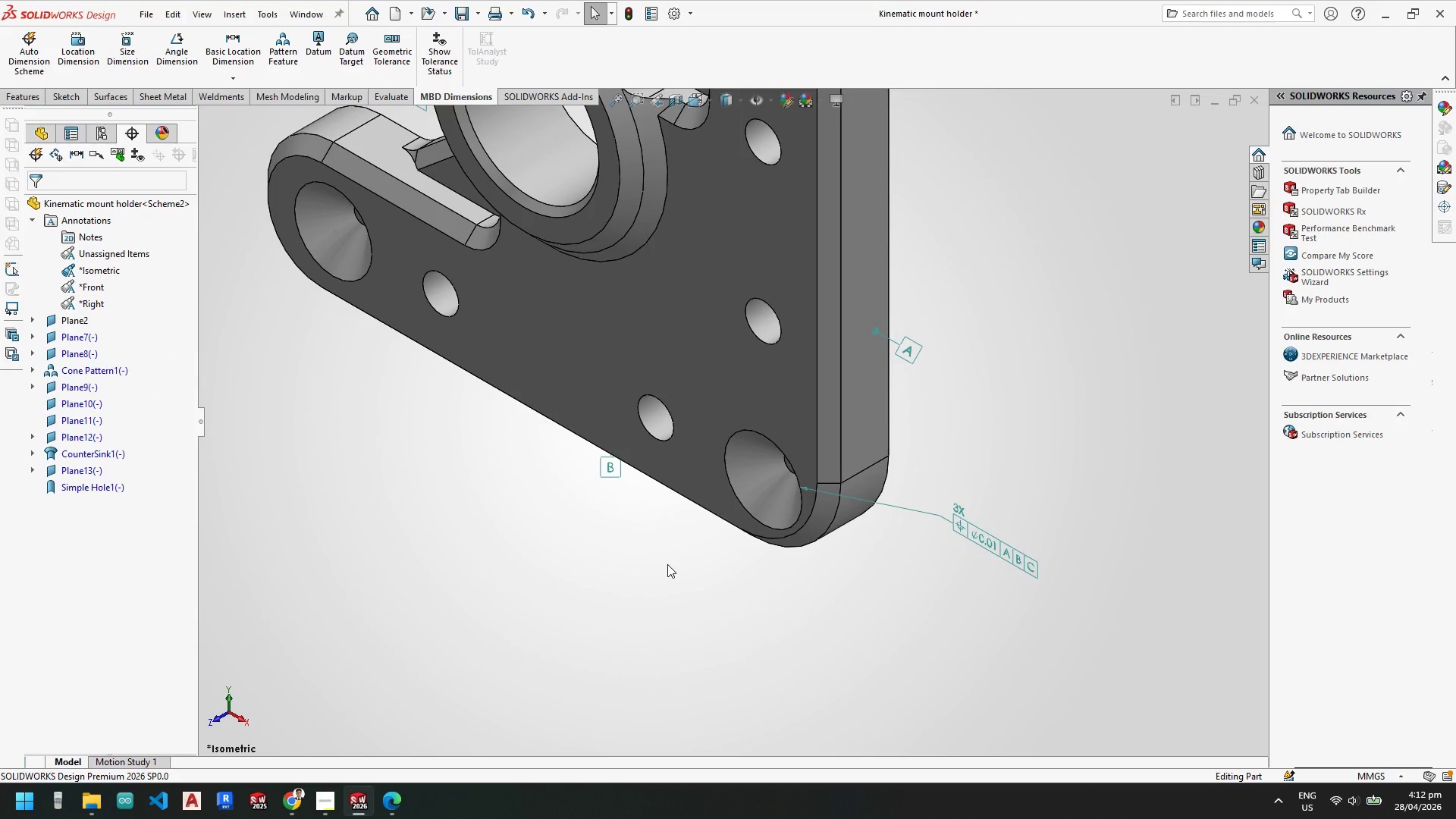 
key(Space)
 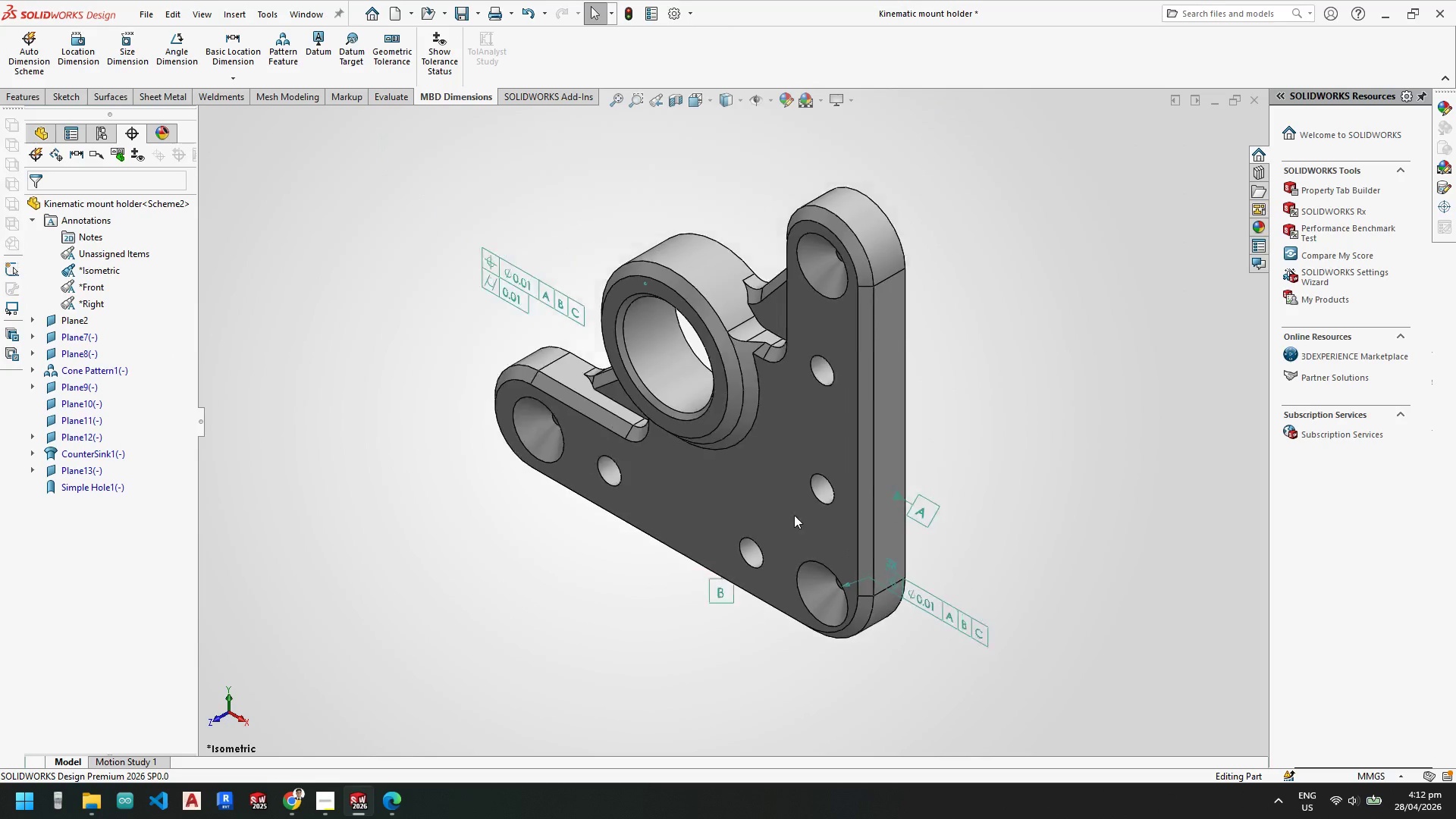 
scroll: coordinate [850, 629], scroll_direction: down, amount: 2.0
 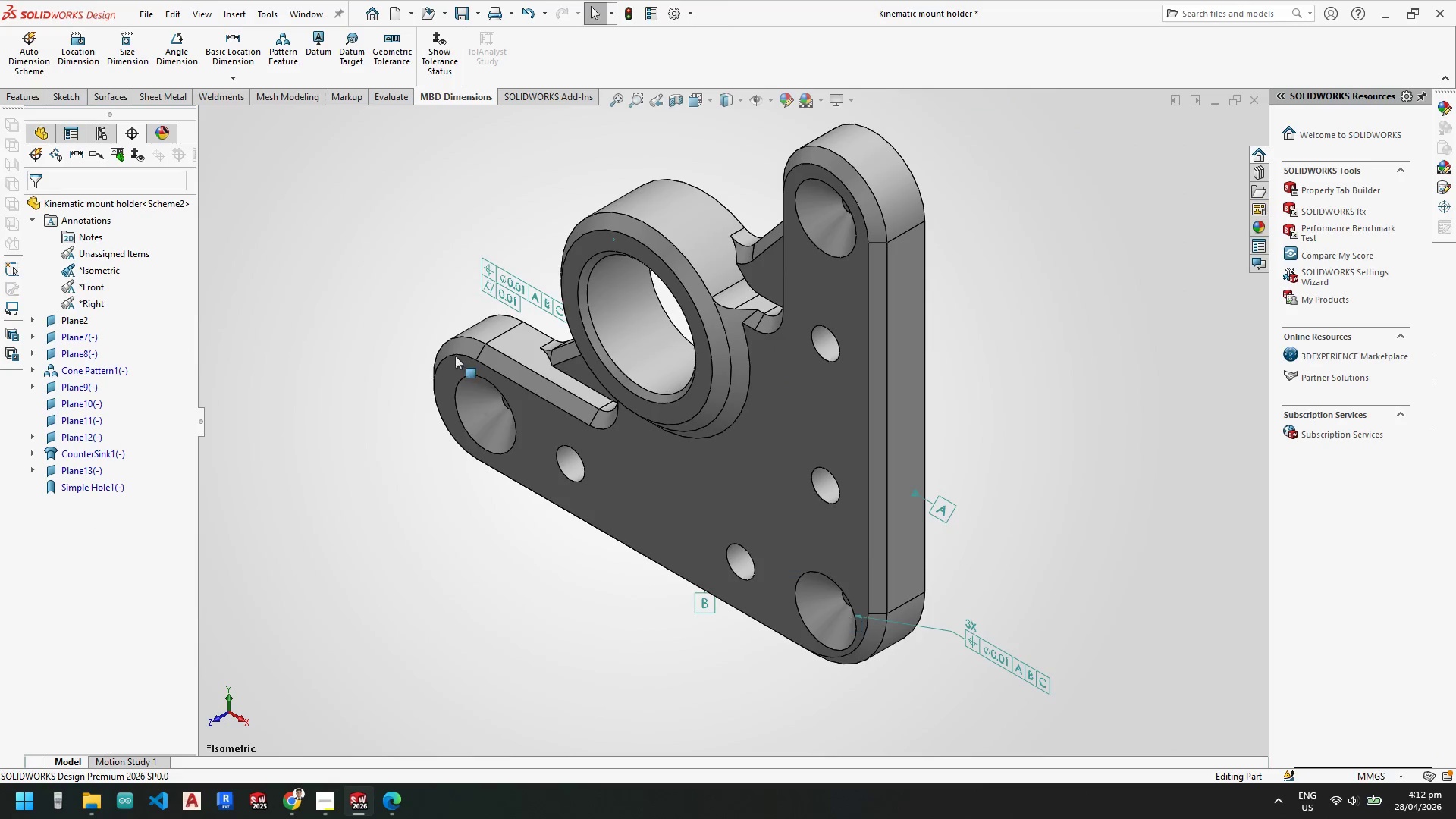 
key(Escape)
 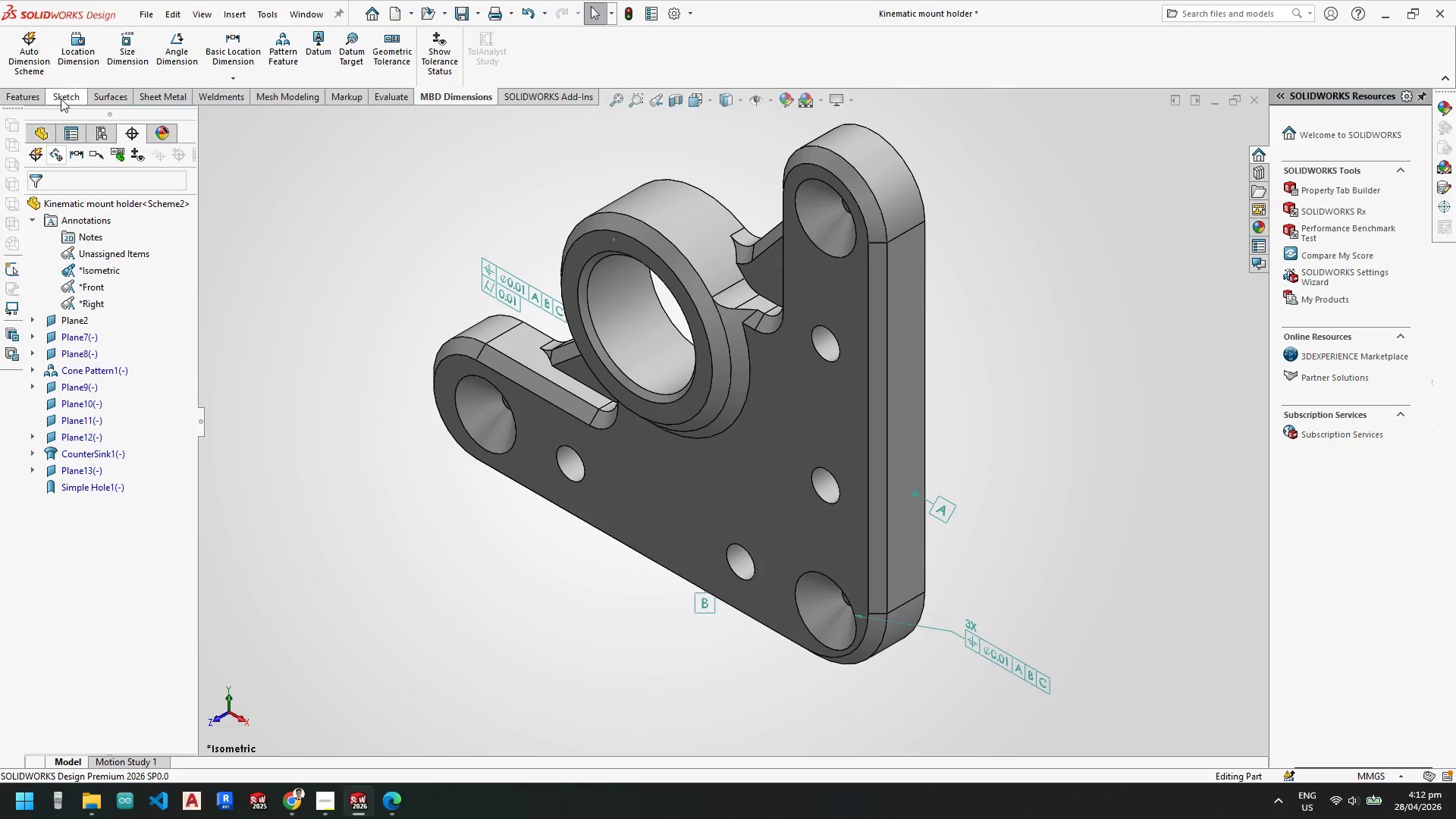 
key(Escape)
 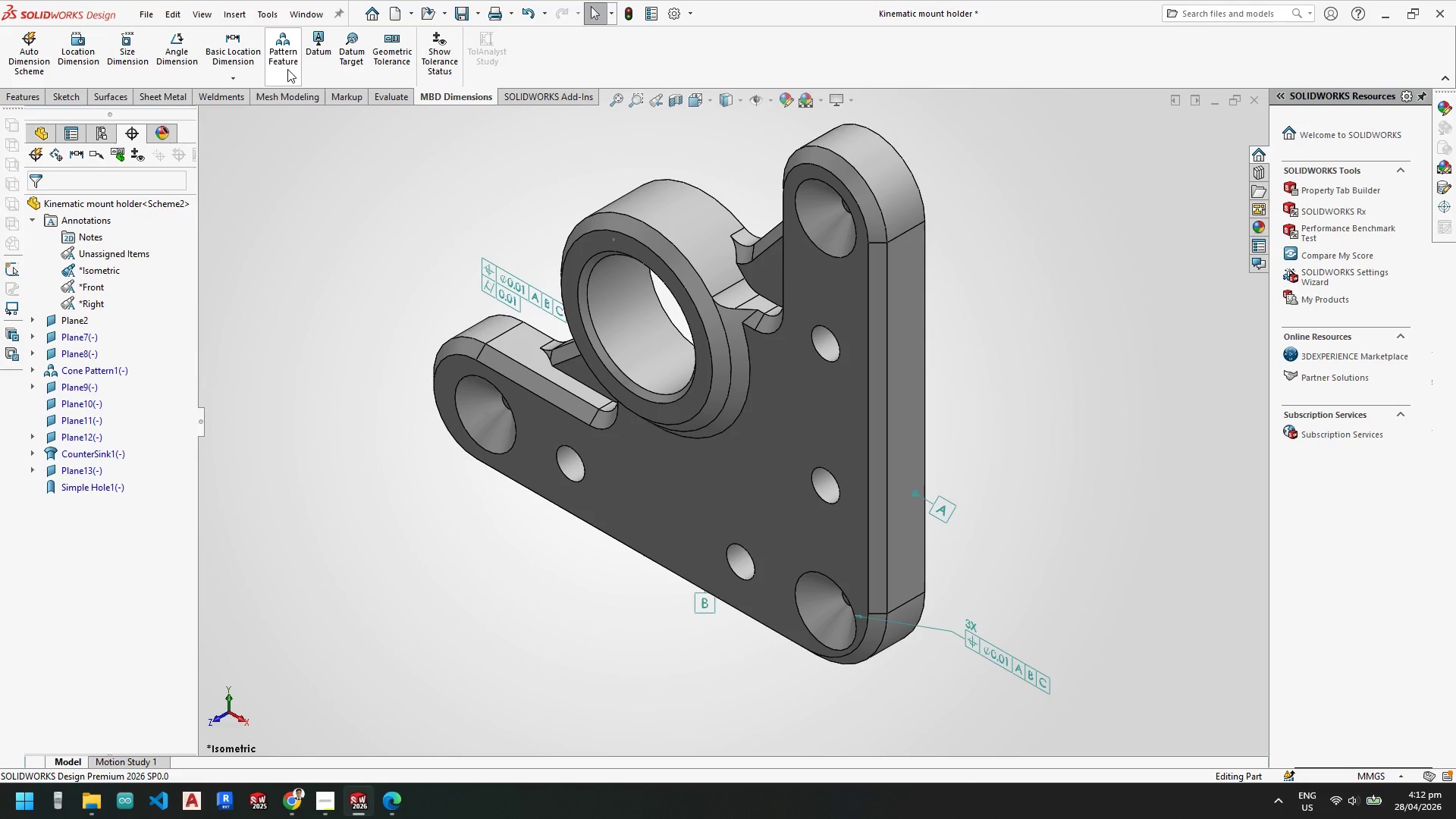 
left_click([236, 80])
 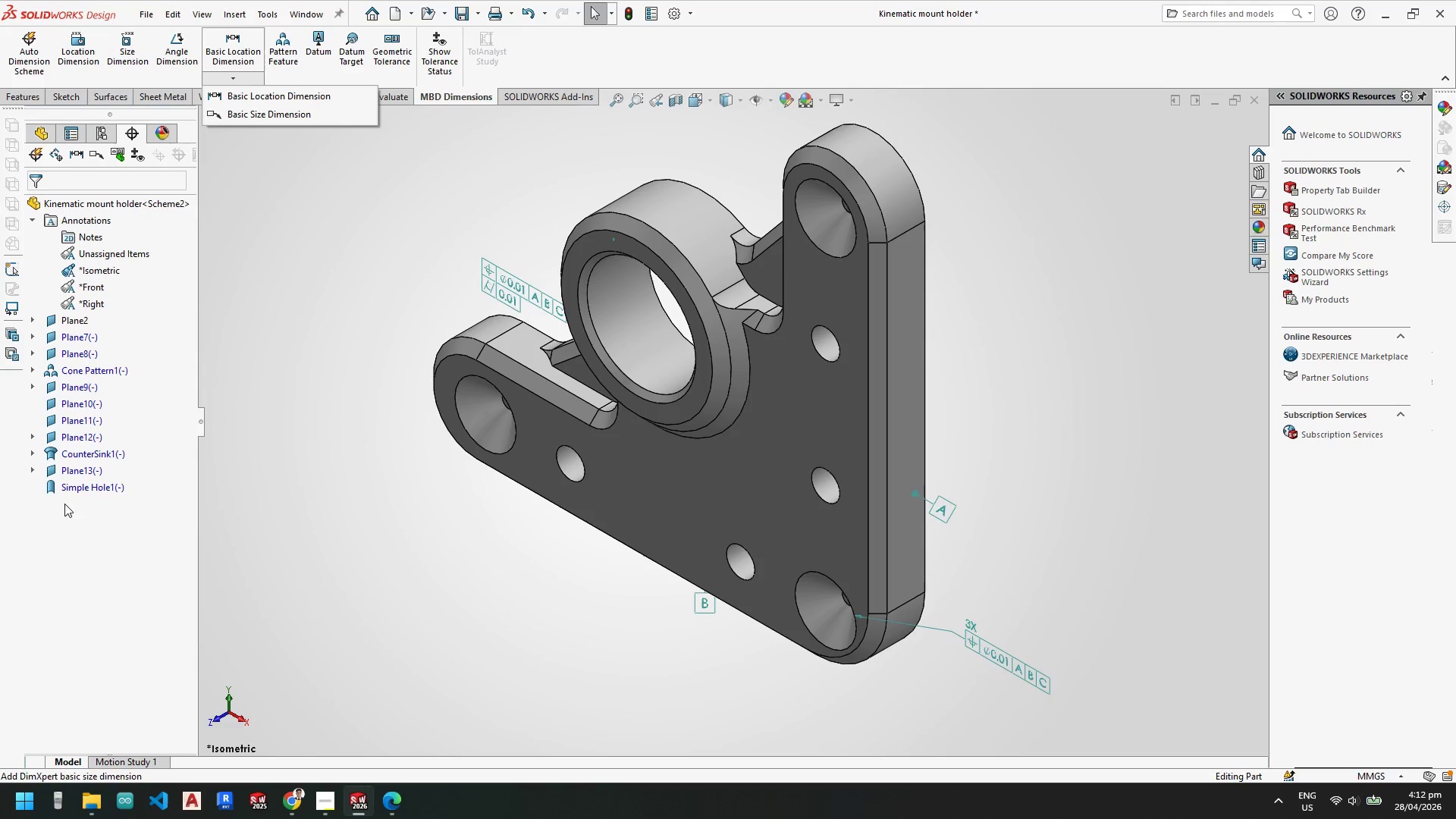 
left_click([89, 487])
 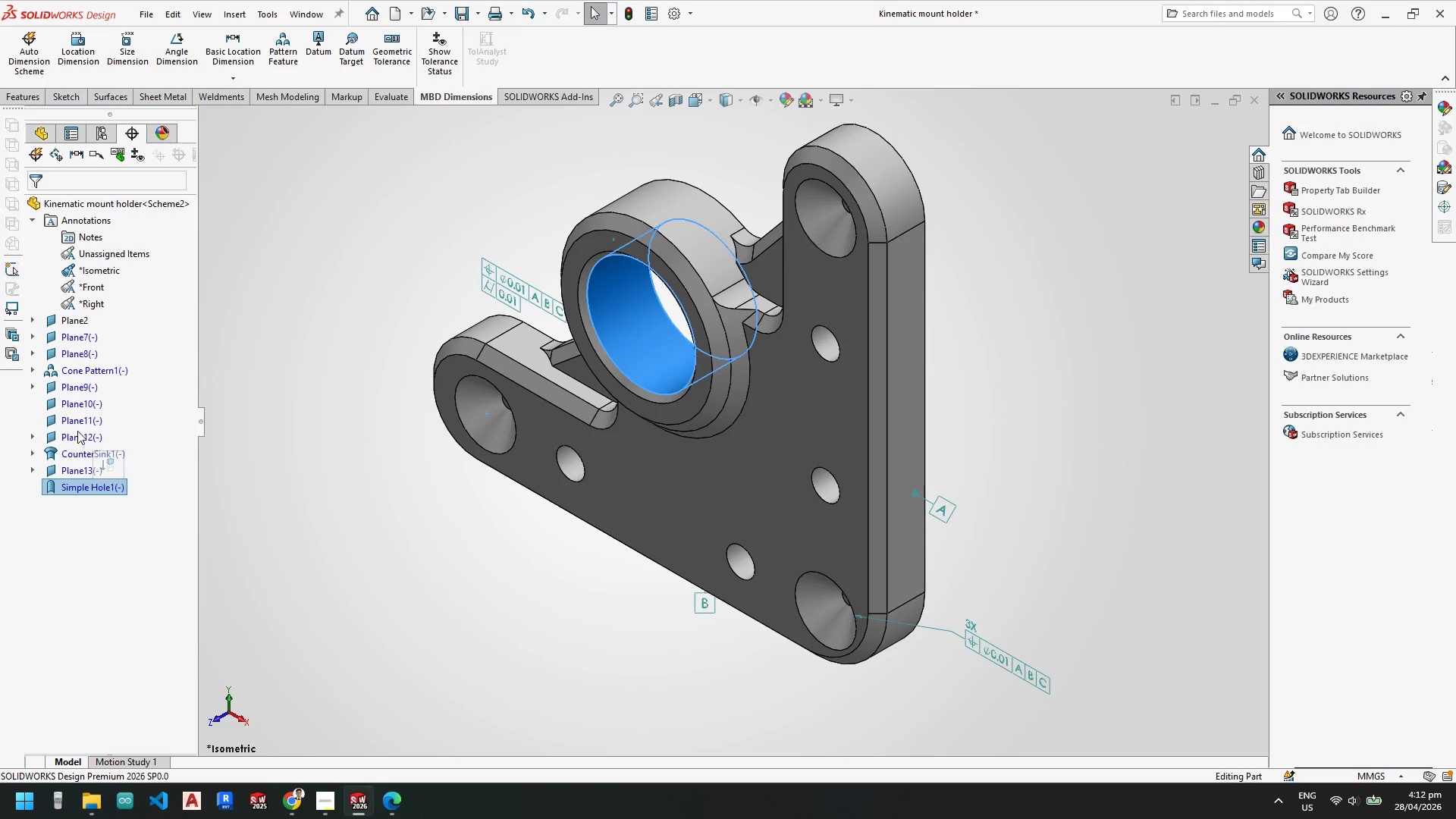 
left_click([99, 366])
 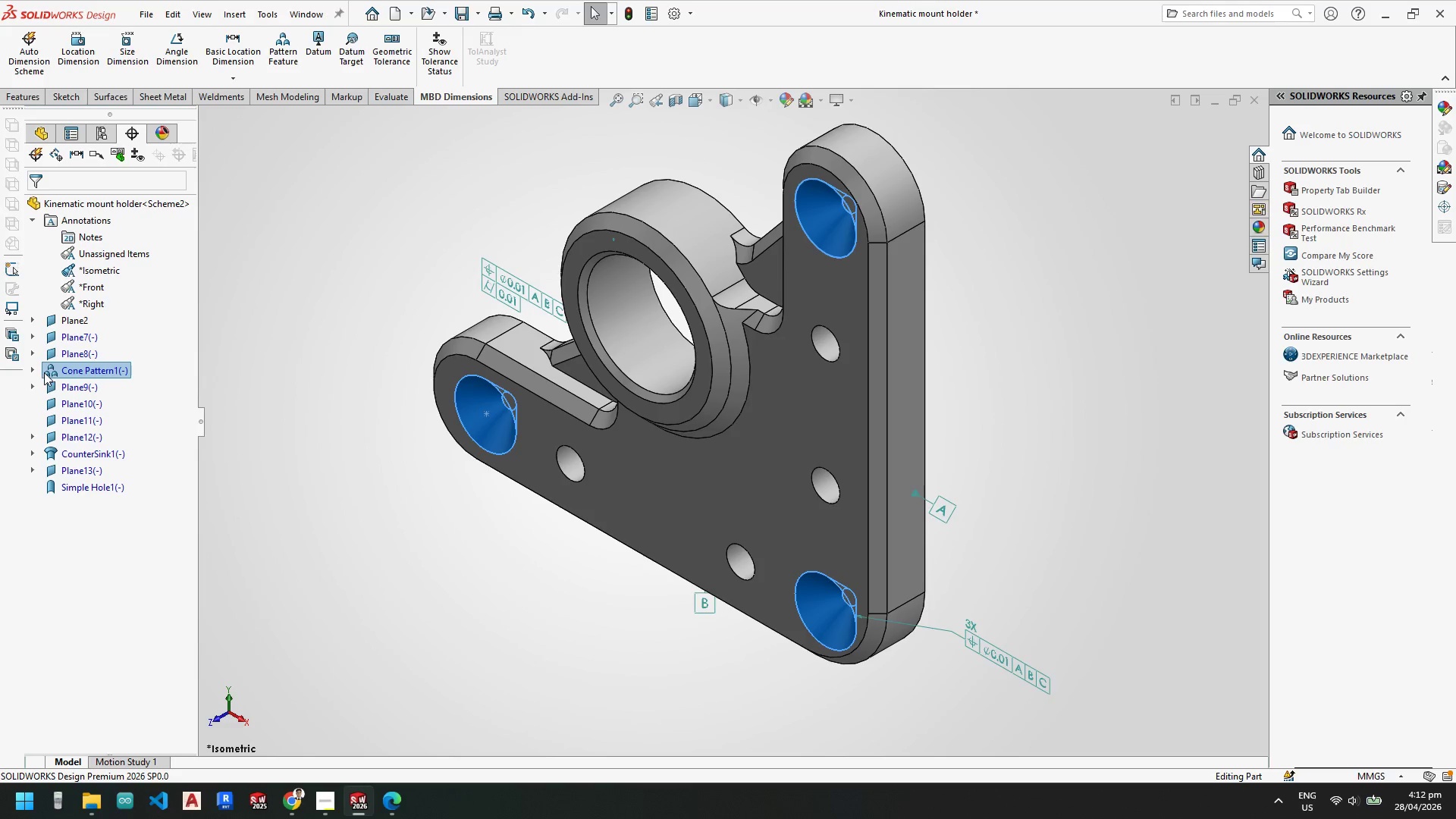 
left_click([36, 370])
 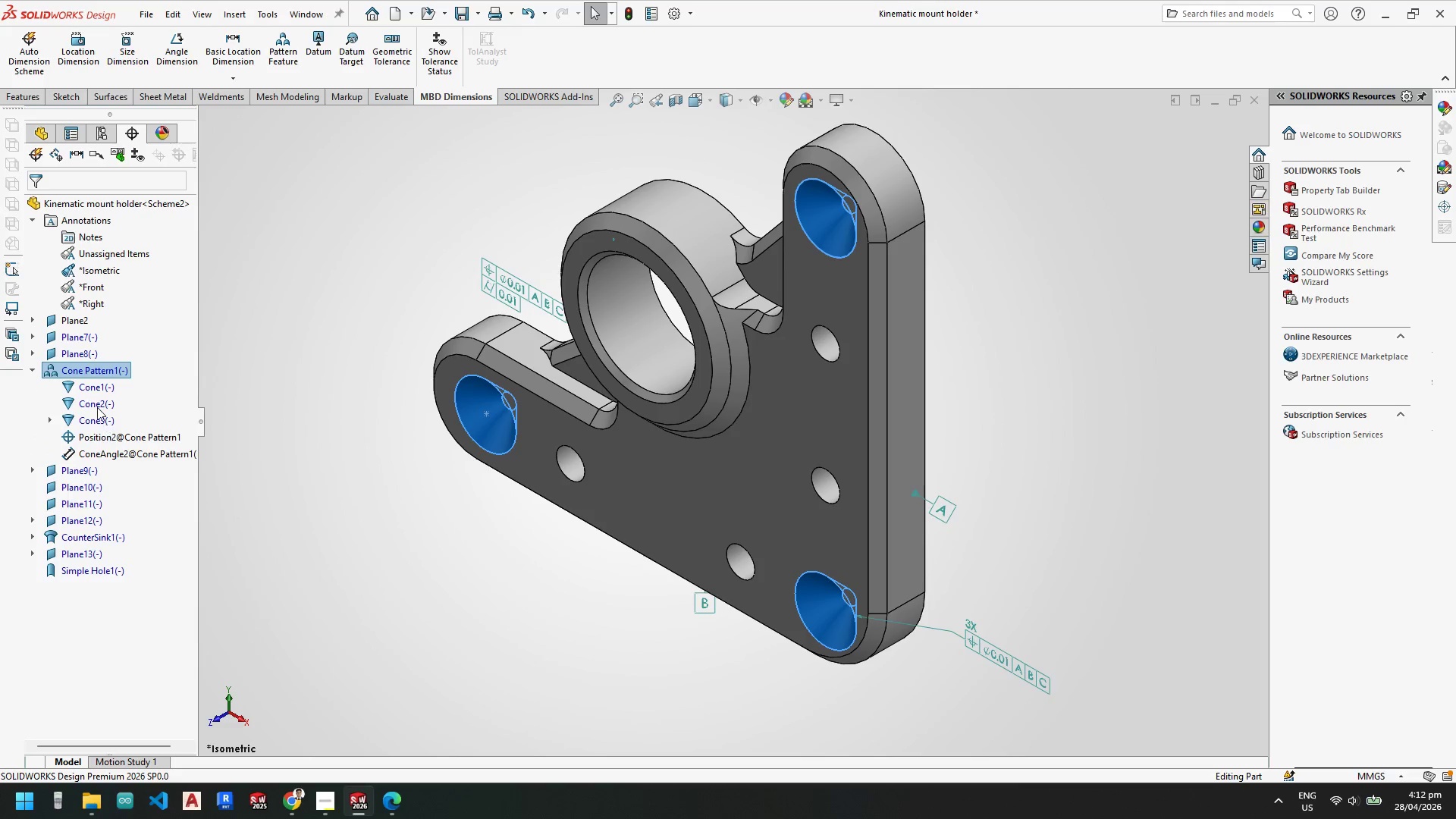 
left_click([94, 386])
 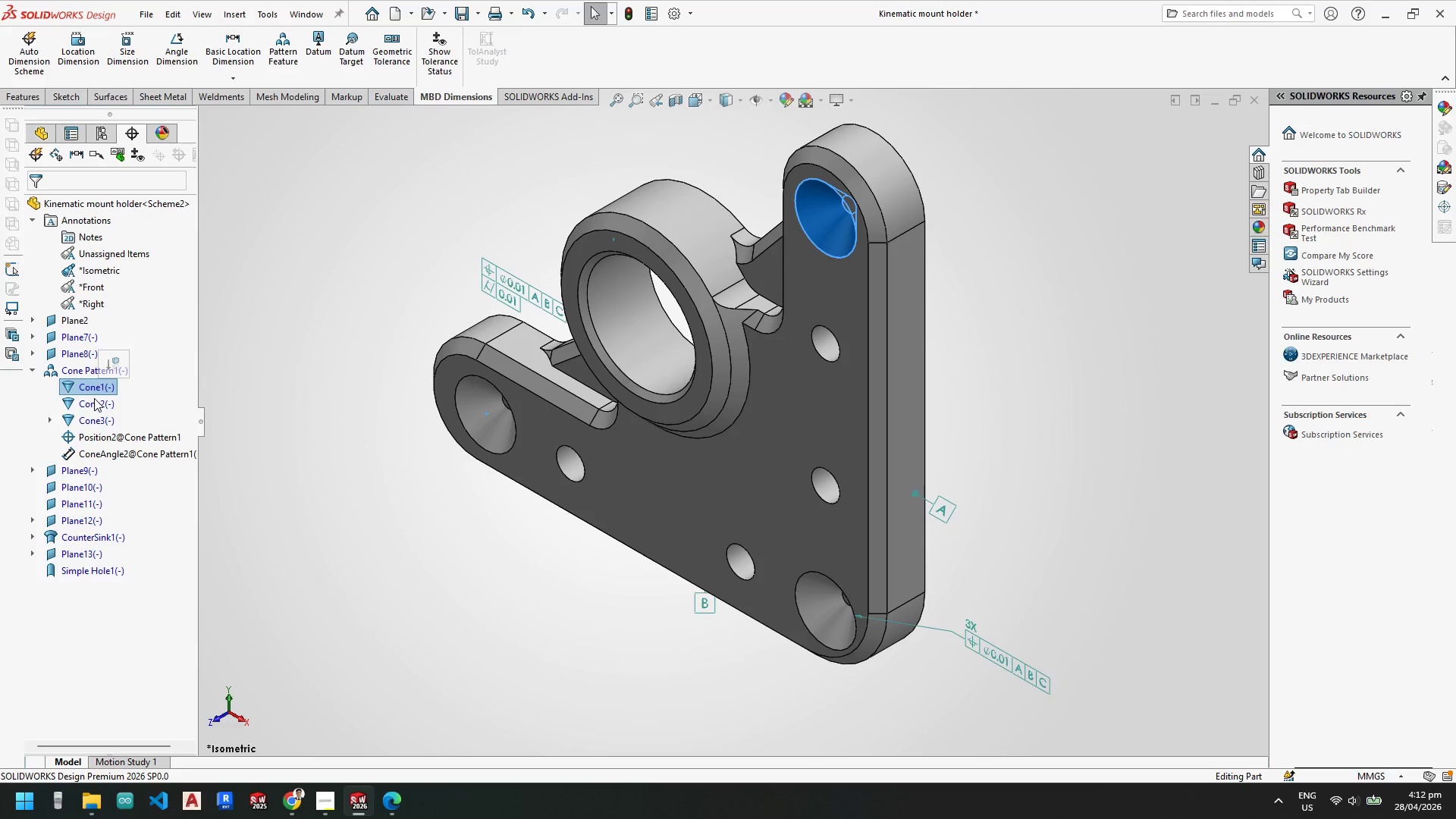 
left_click([94, 398])
 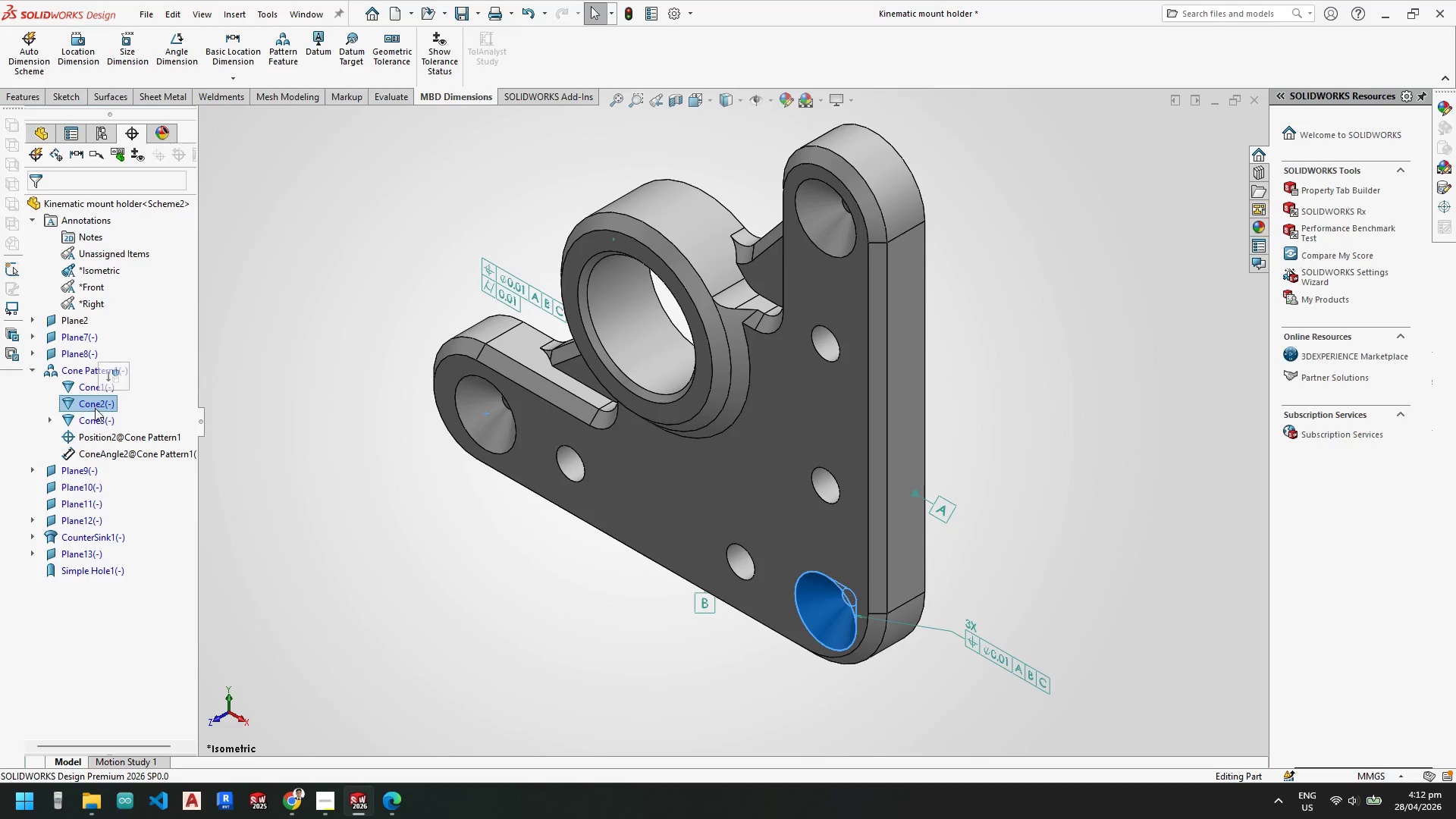 
left_click([95, 414])
 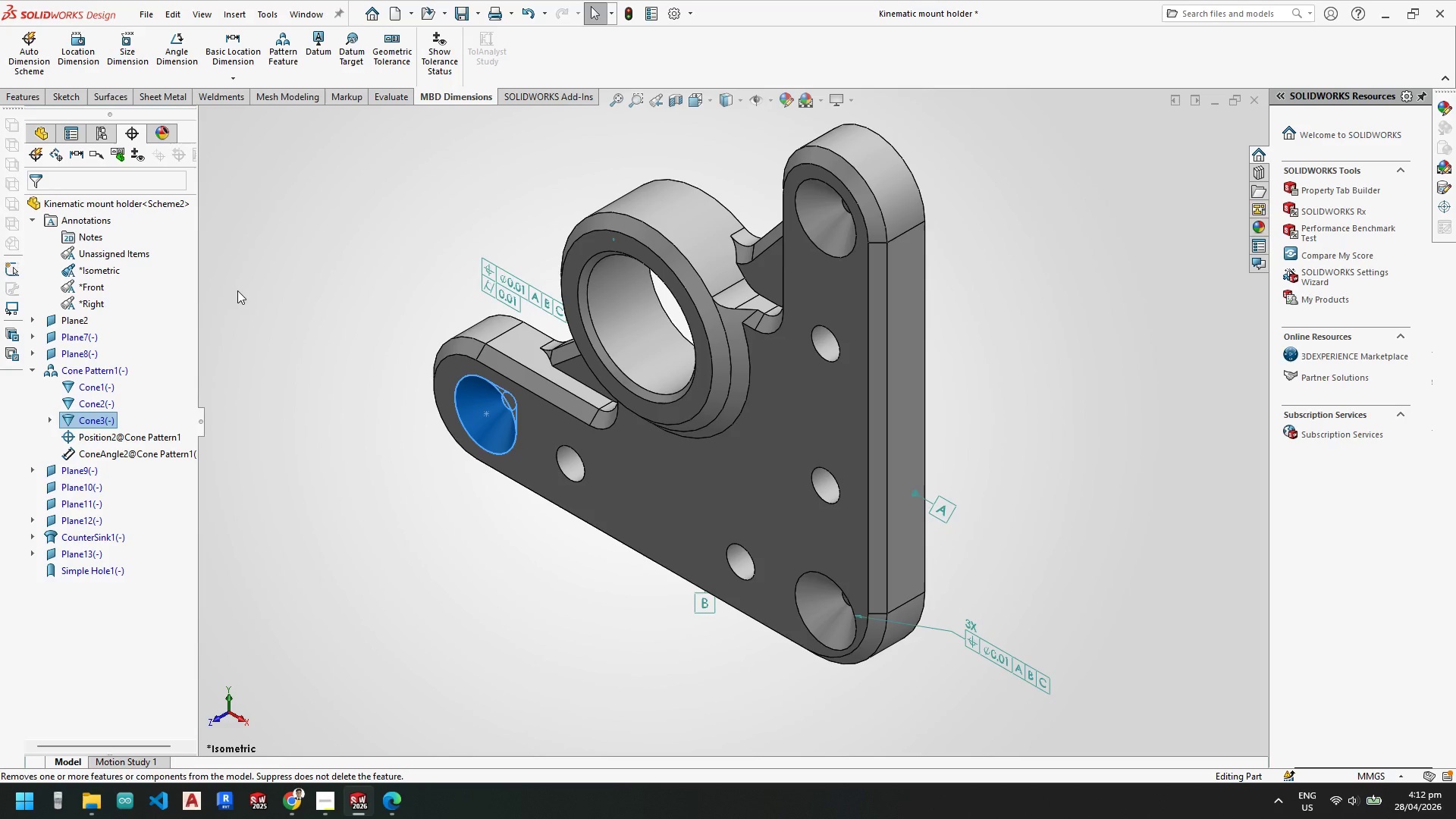 
key(Escape)
 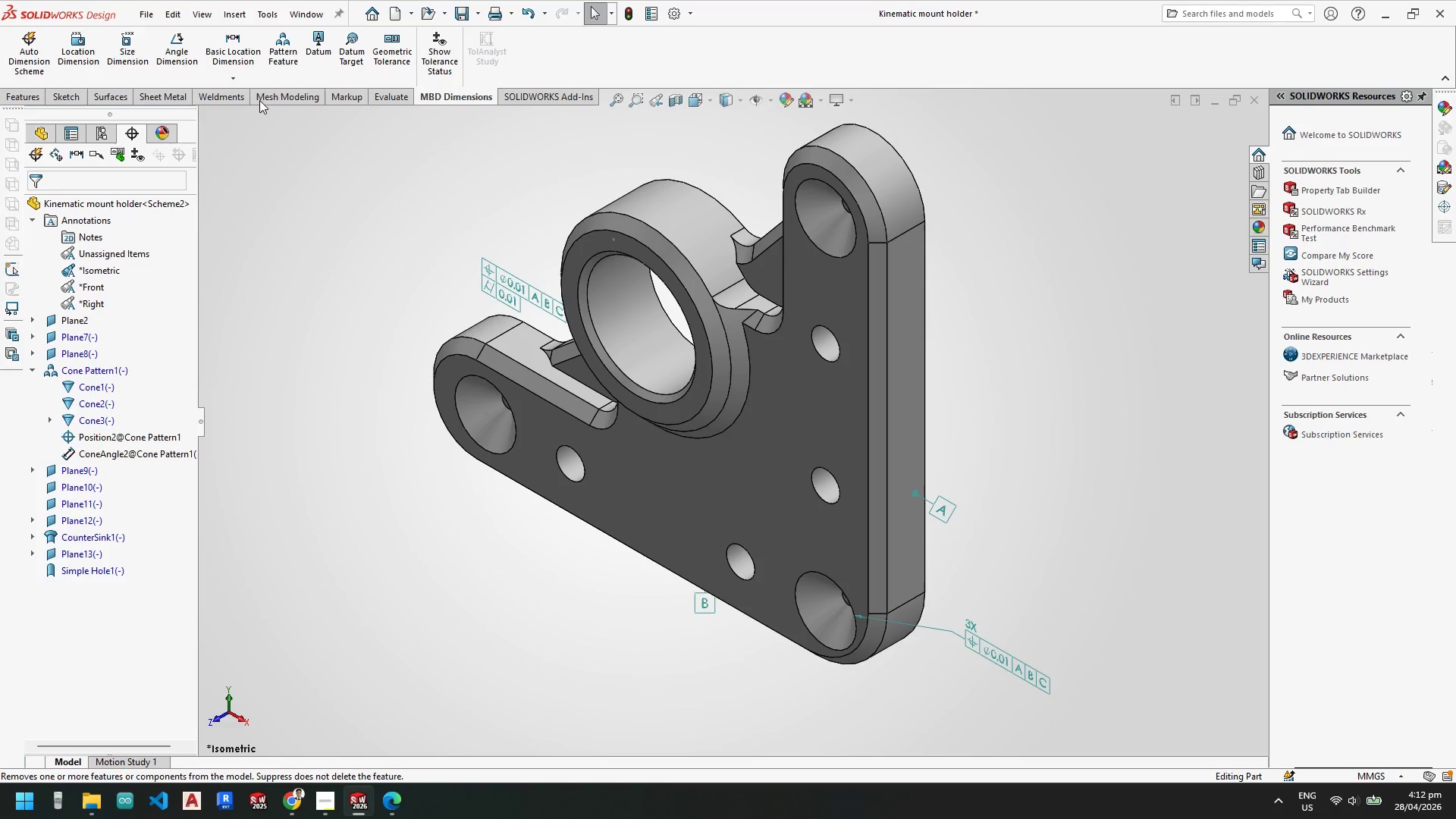 
key(Escape)
 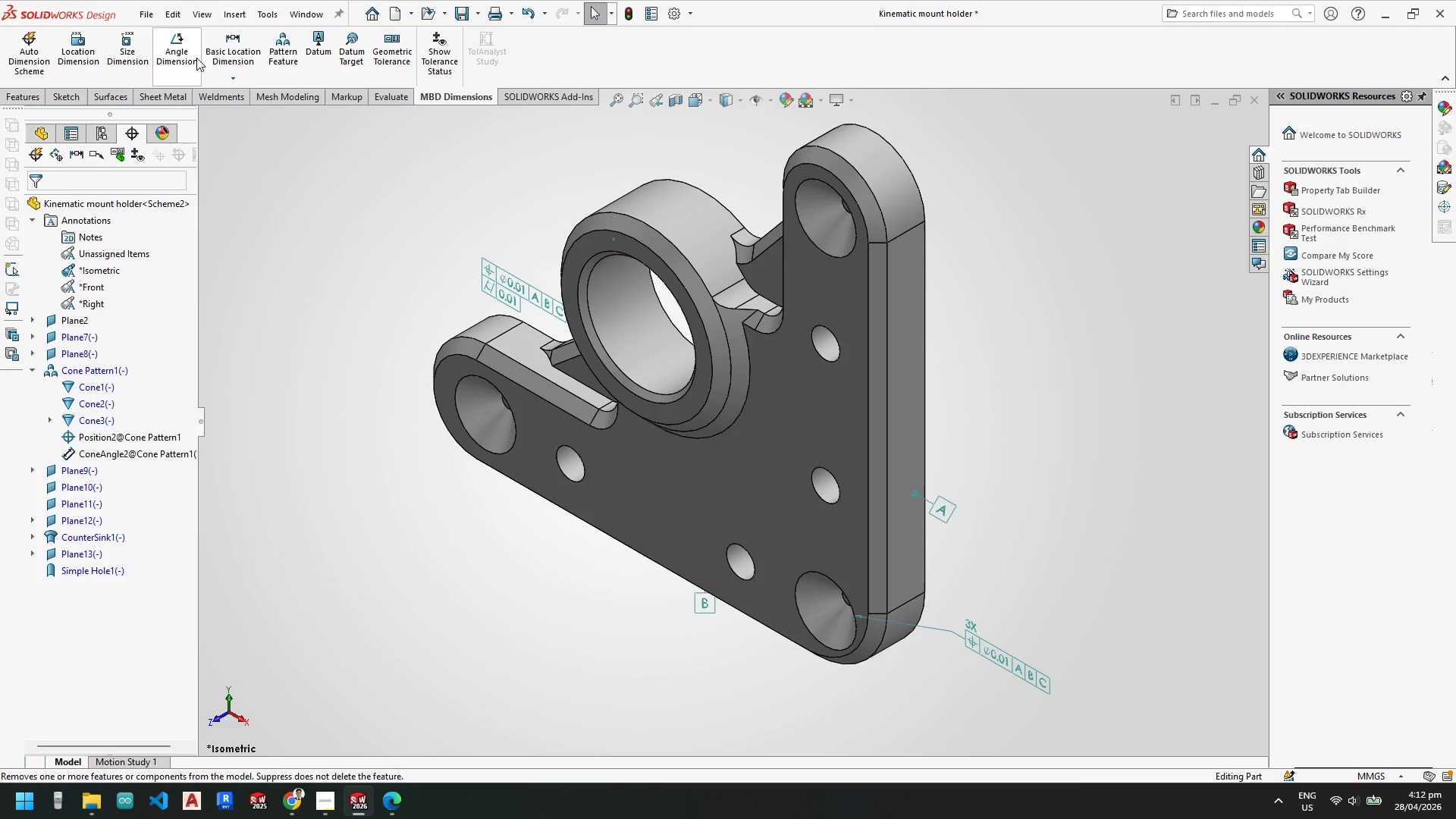 
left_click([179, 59])
 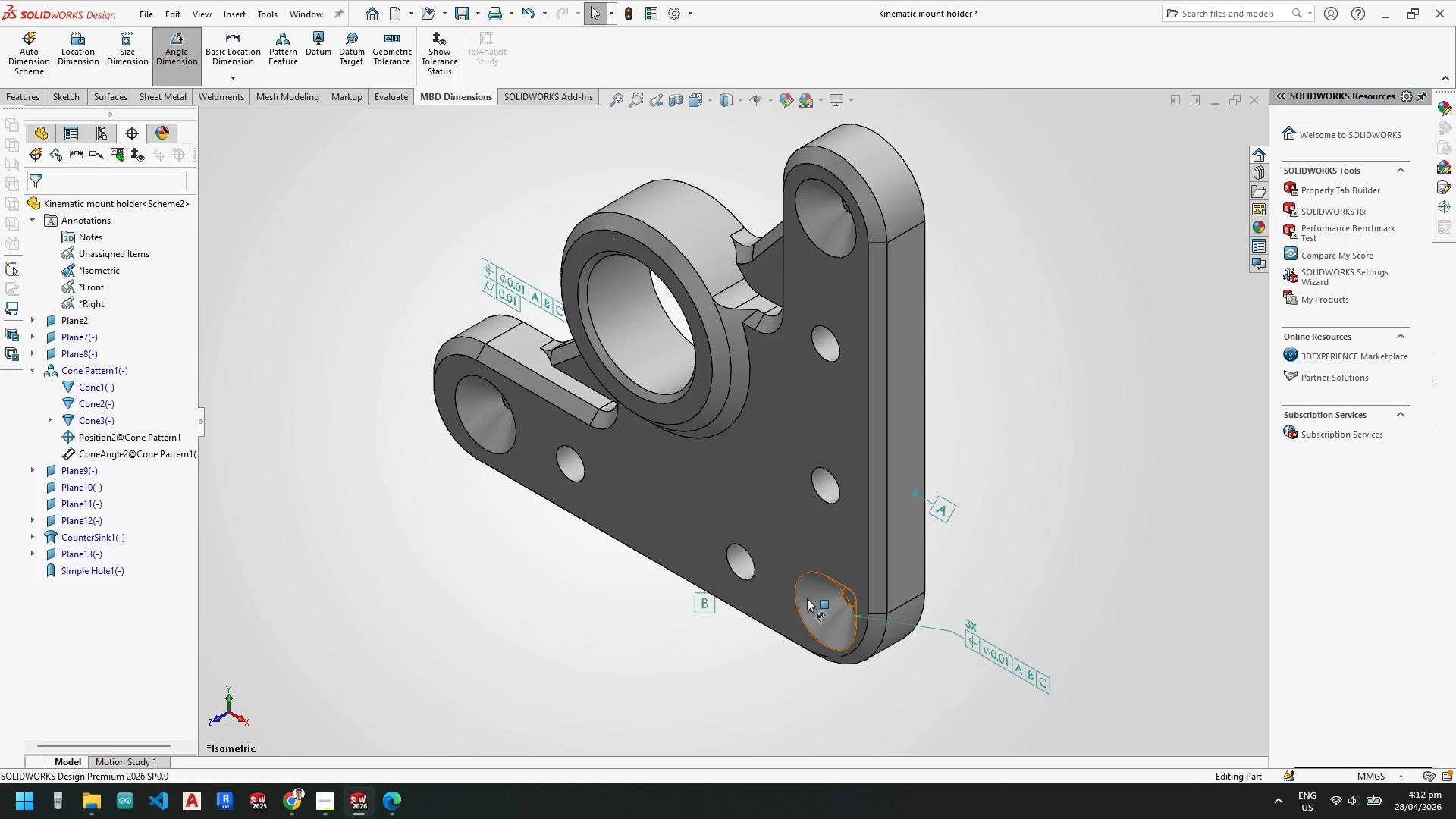 
left_click([808, 599])
 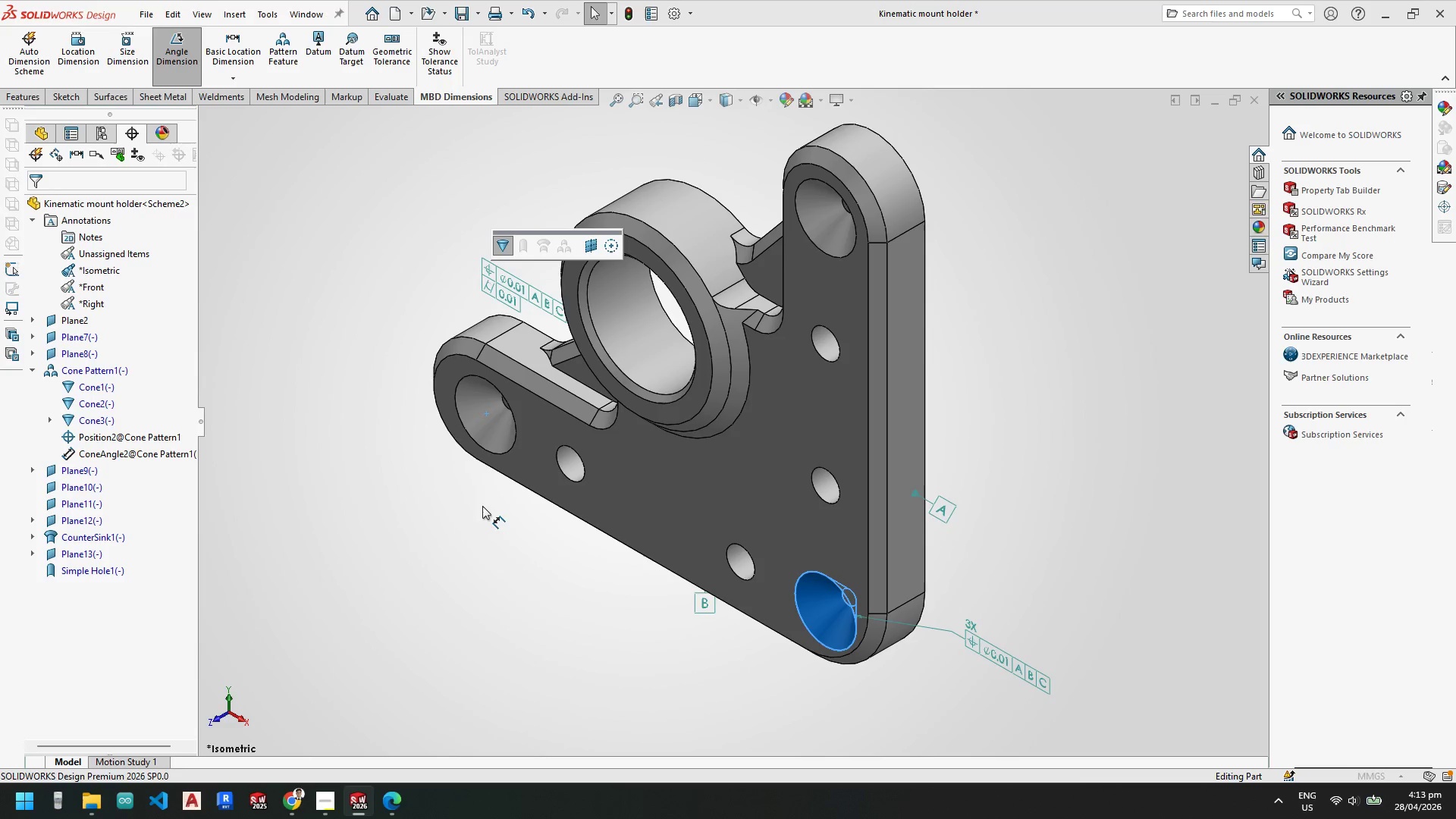 
left_click([761, 651])
 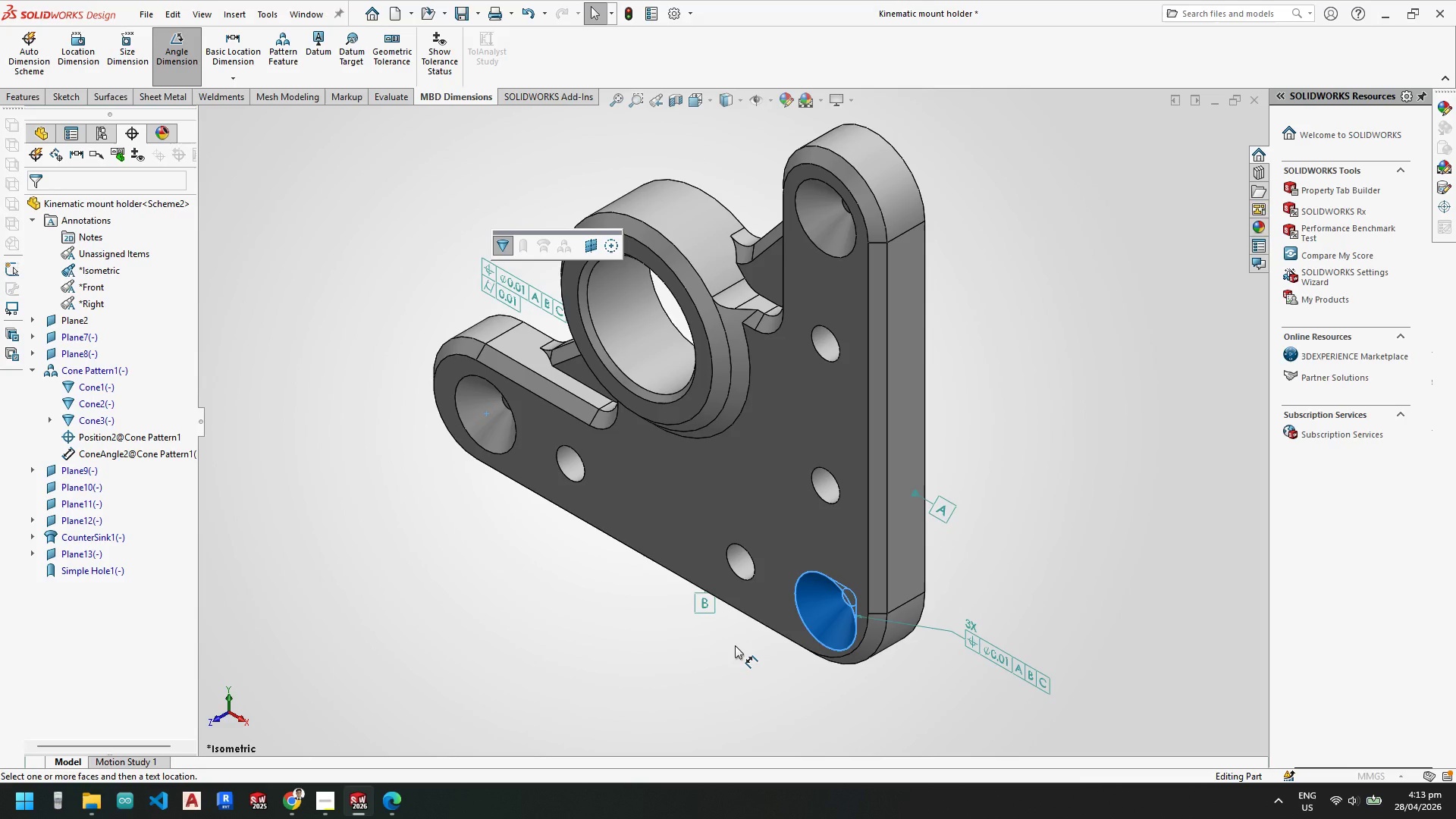 
key(Enter)
 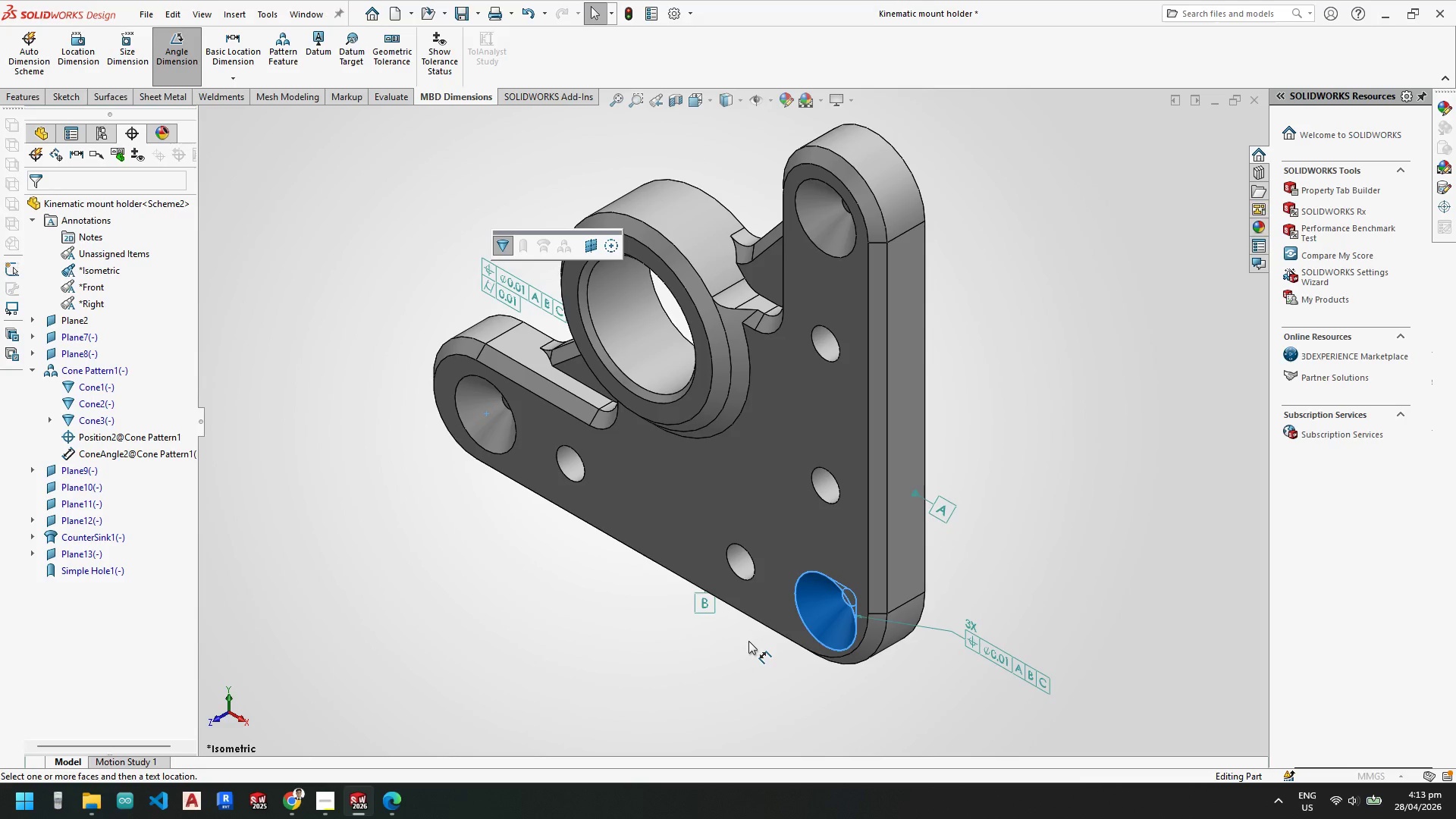 
left_click([748, 641])
 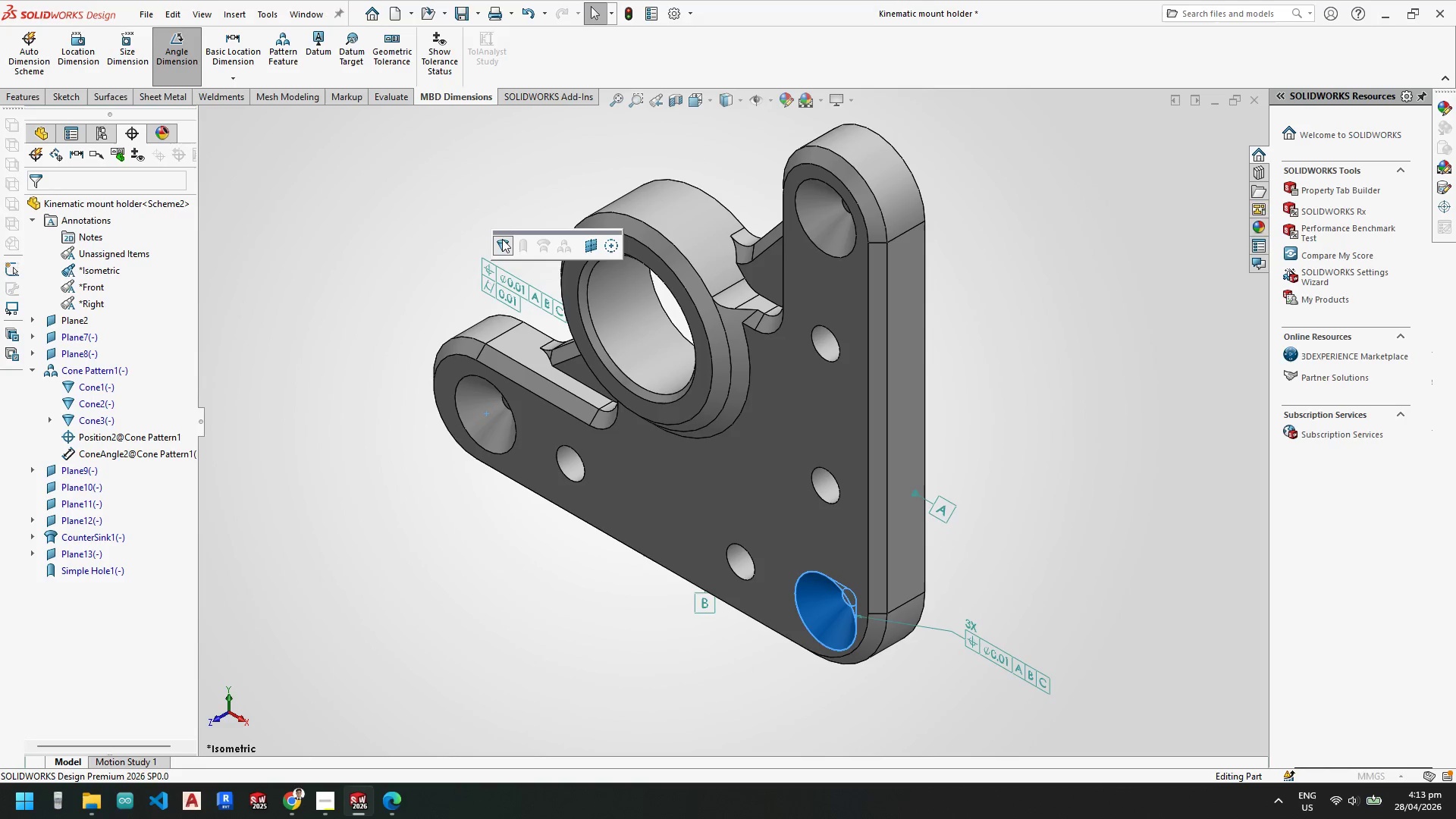 
left_click([508, 243])
 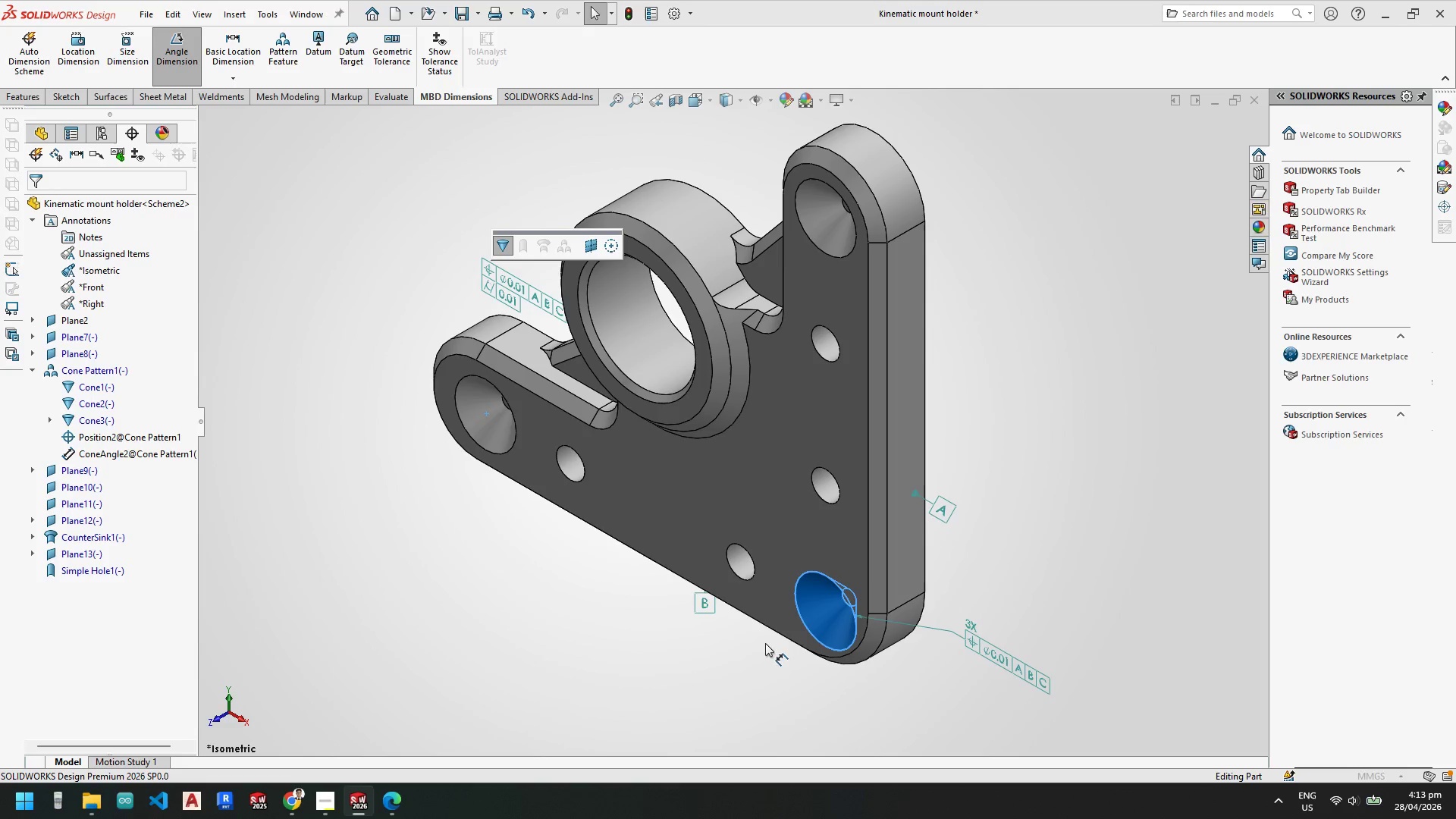 
double_click([755, 649])
 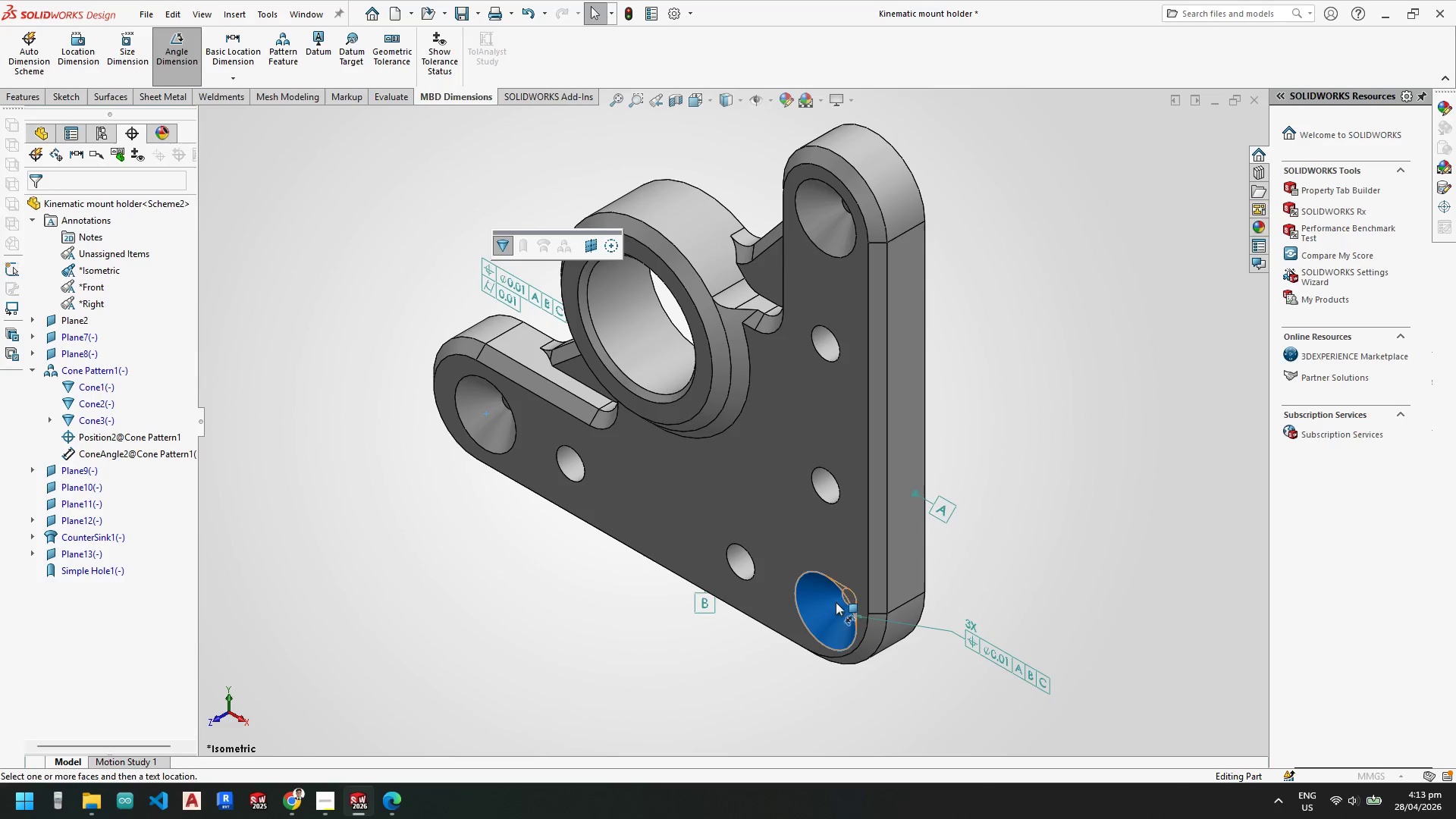 
left_click([824, 606])
 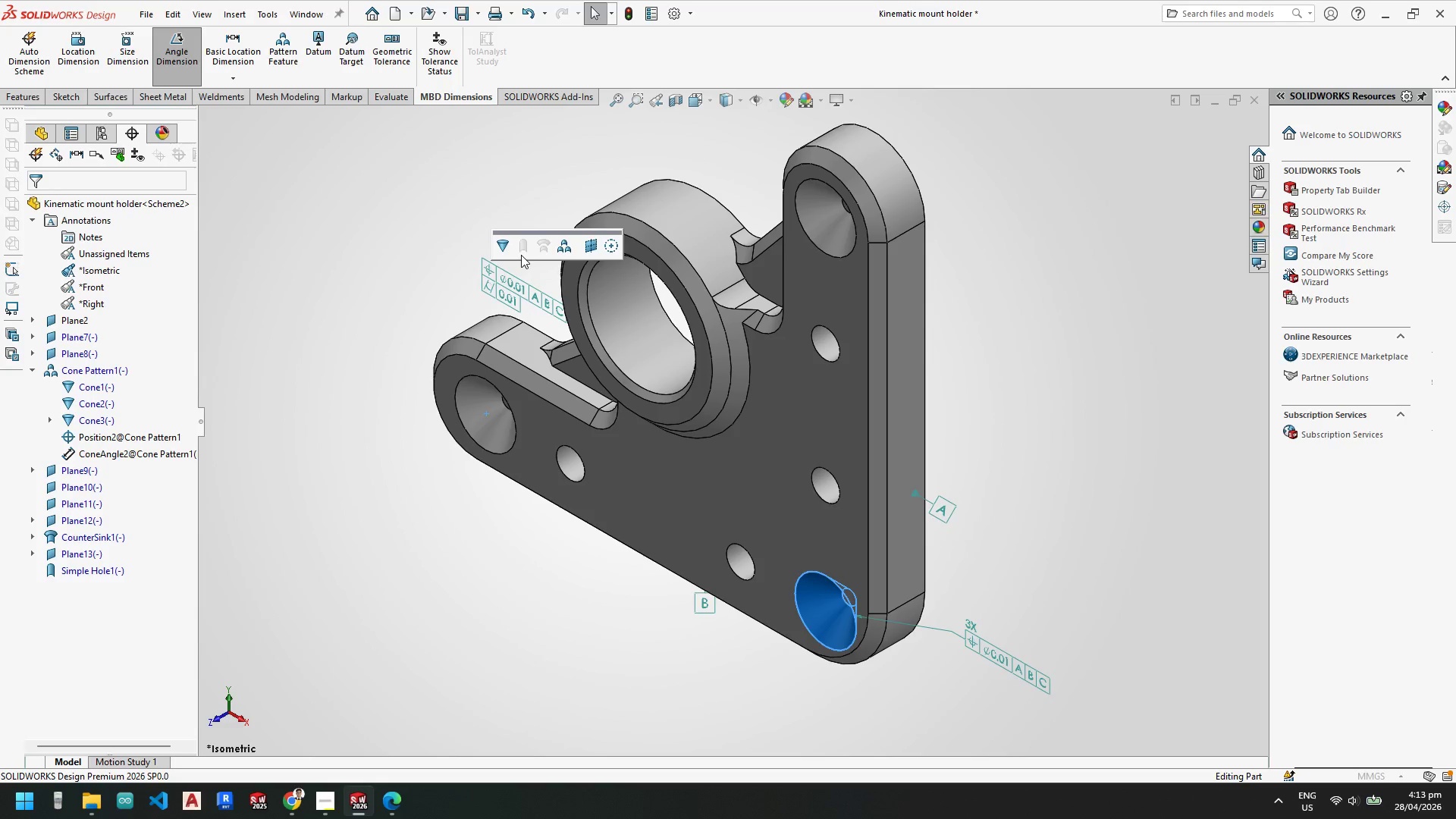 
double_click([505, 246])
 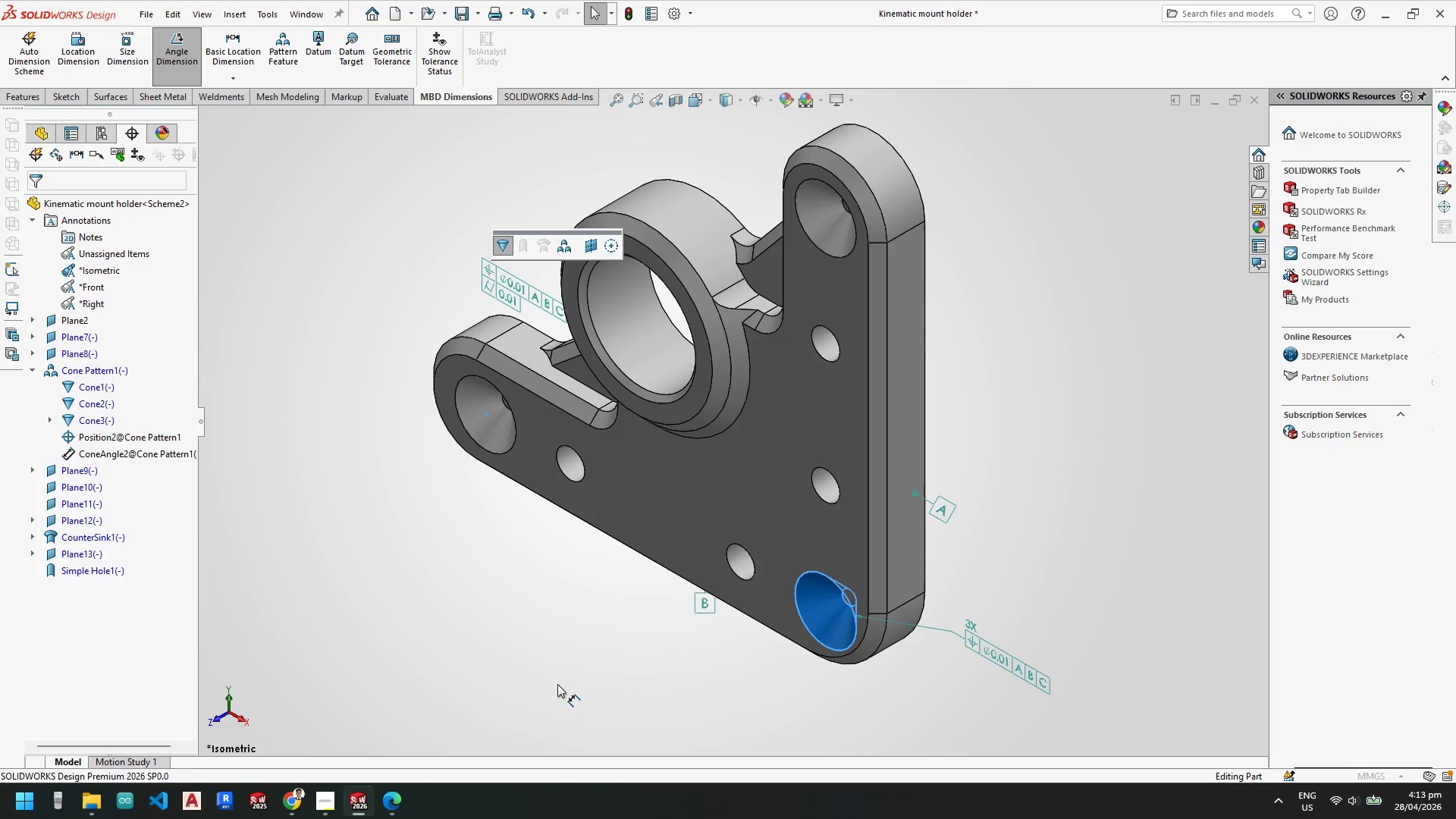 
key(Escape)
 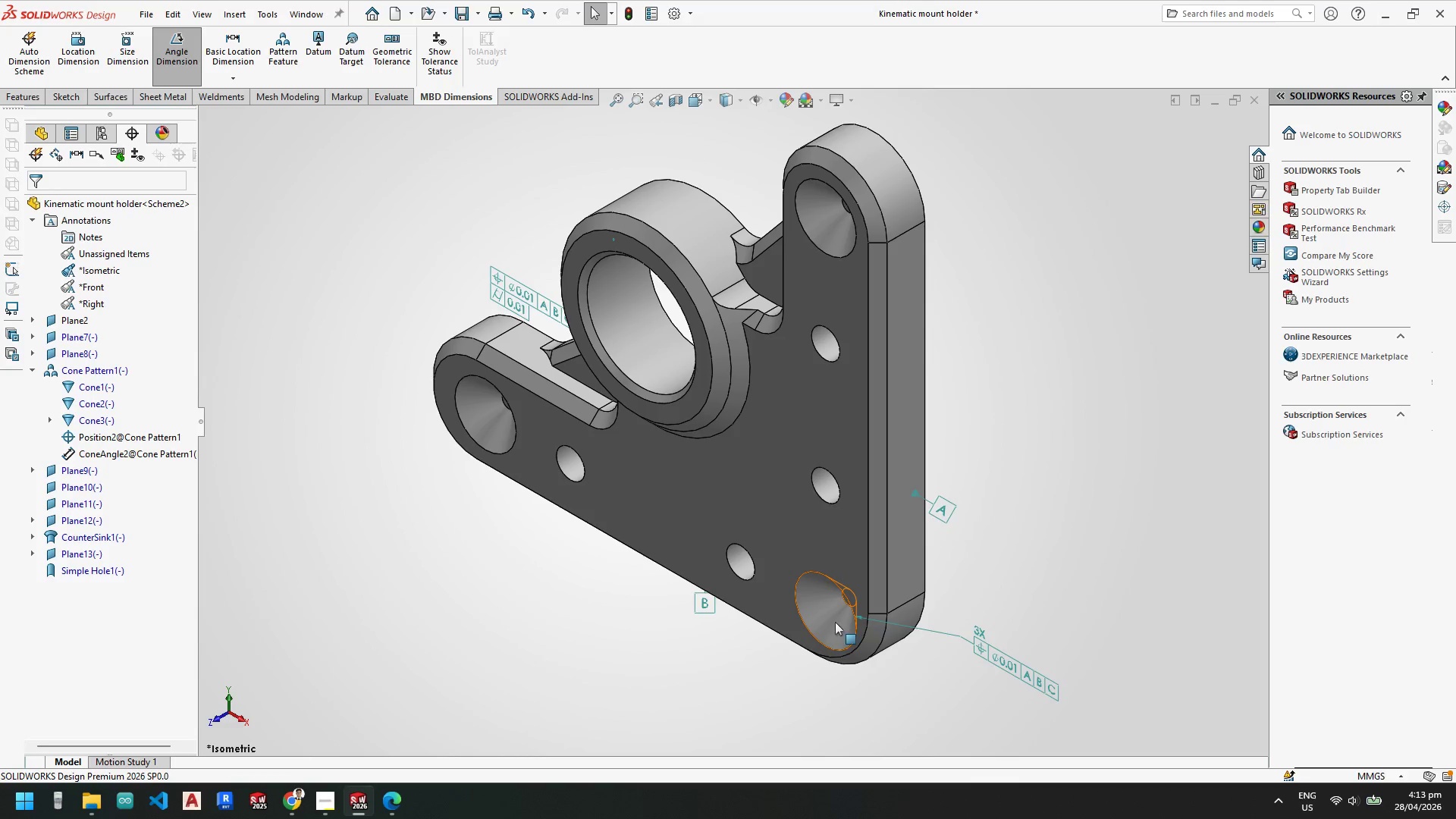 
scroll: coordinate [803, 572], scroll_direction: down, amount: 1.0
 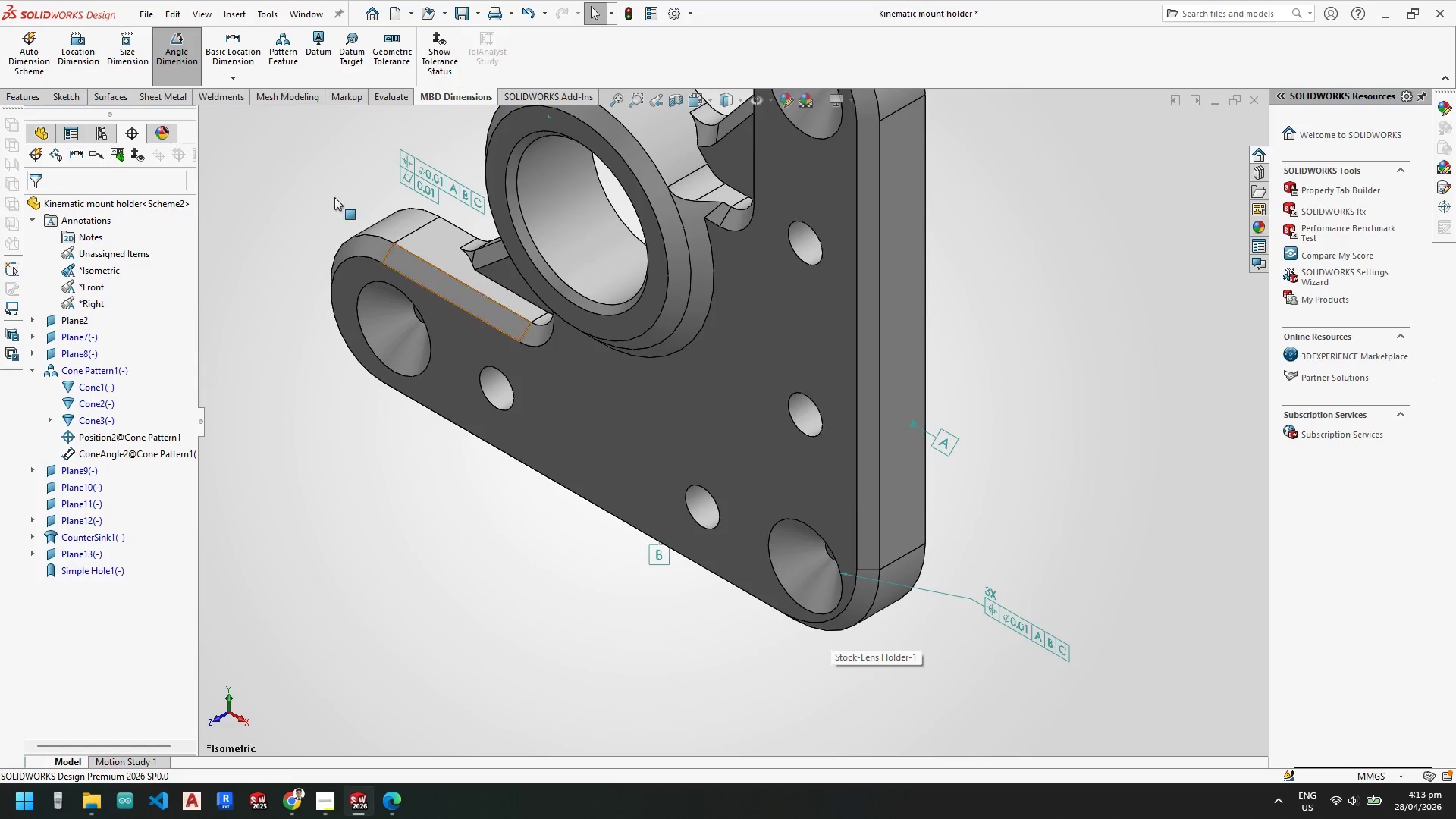 
key(Escape)
 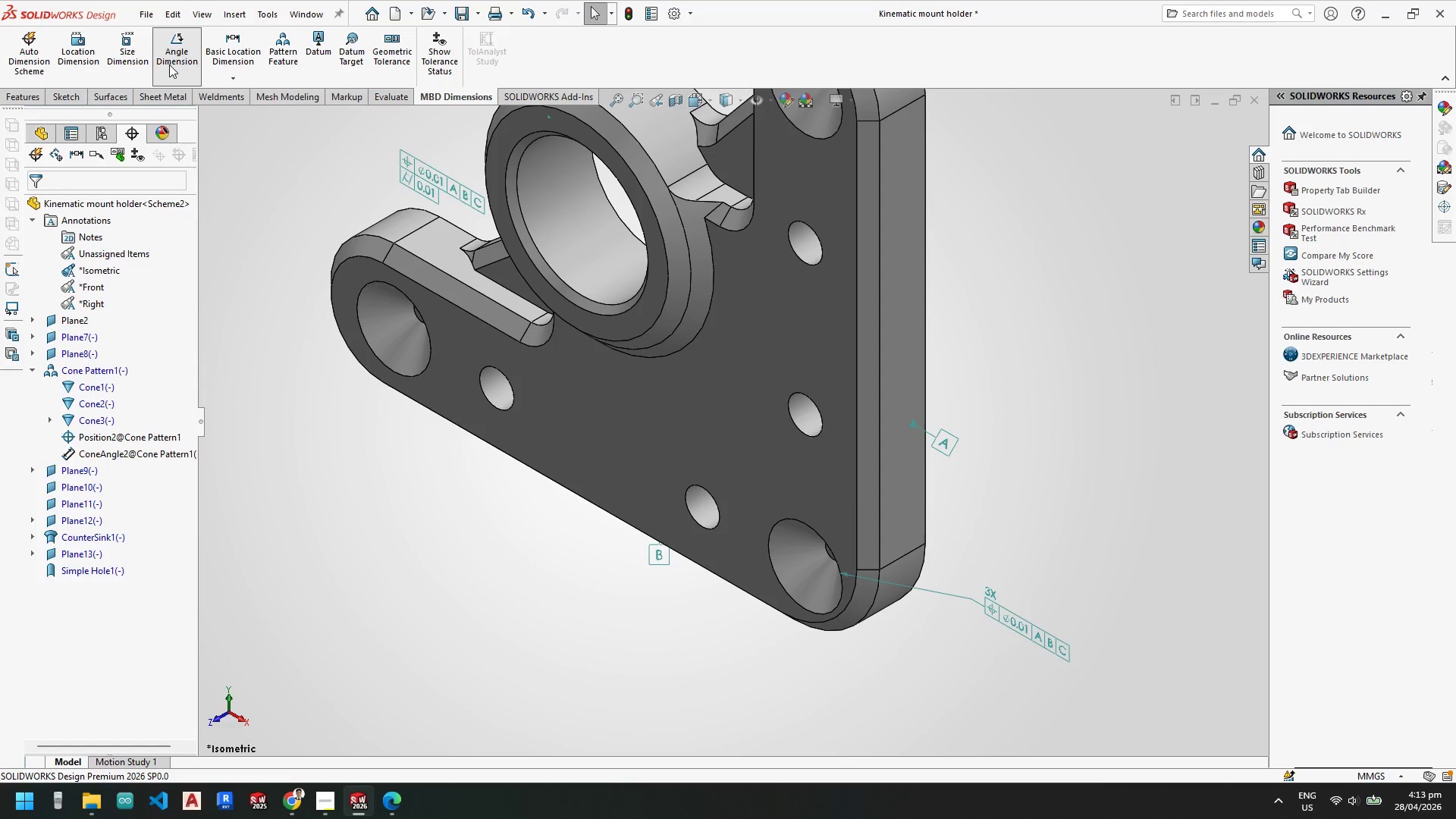 
key(Escape)
 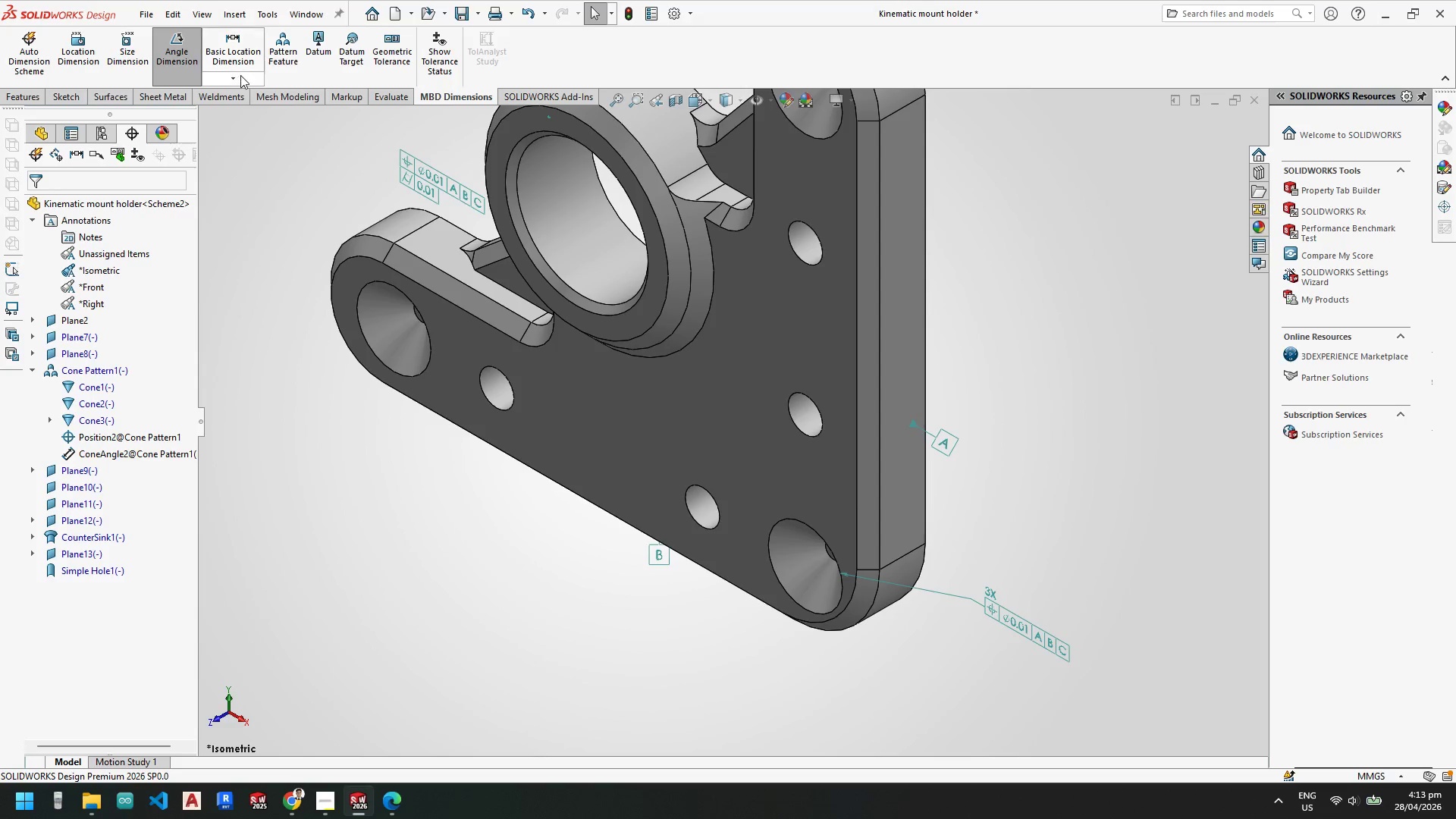 
left_click([240, 76])
 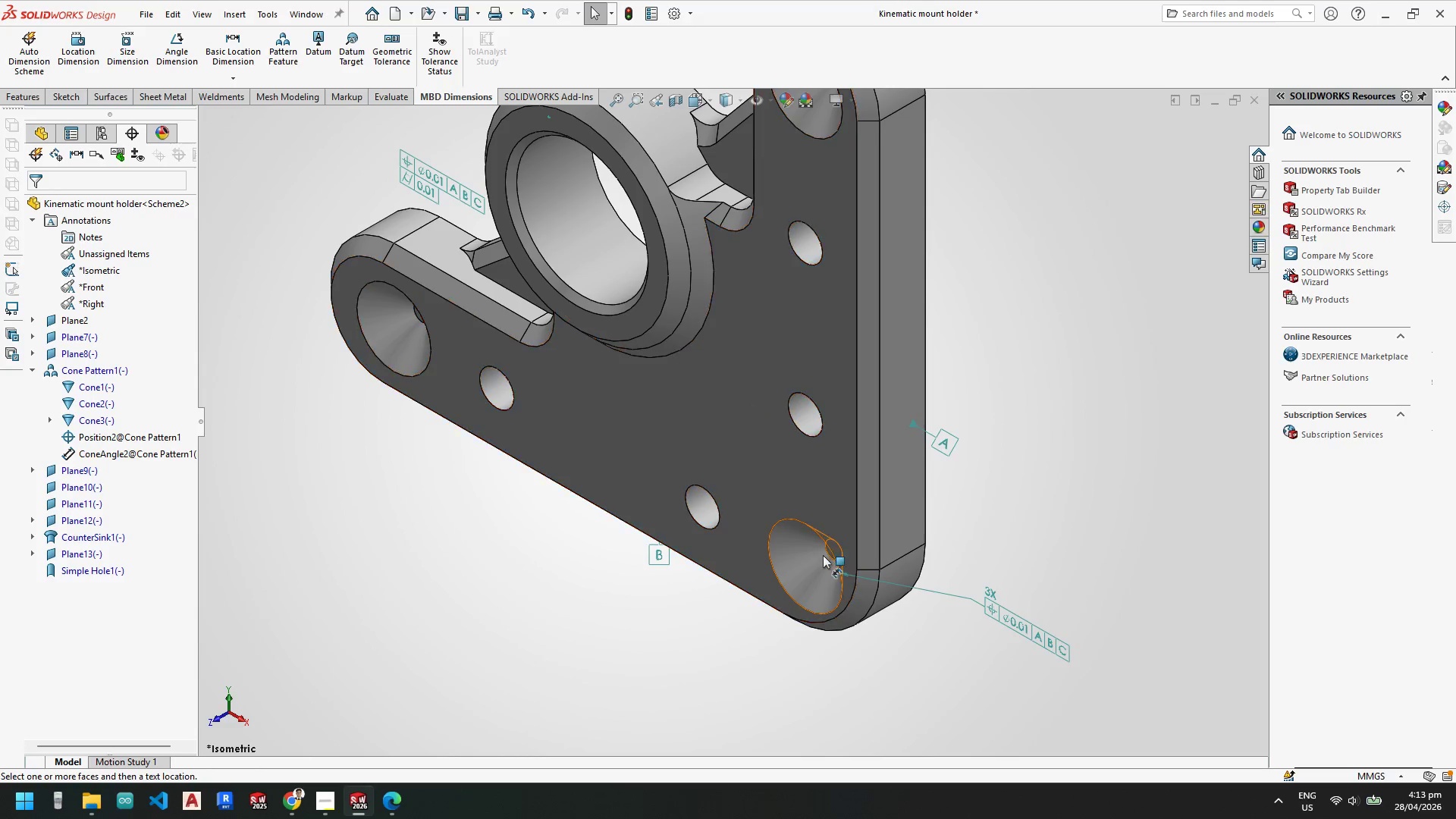 
left_click([808, 558])
 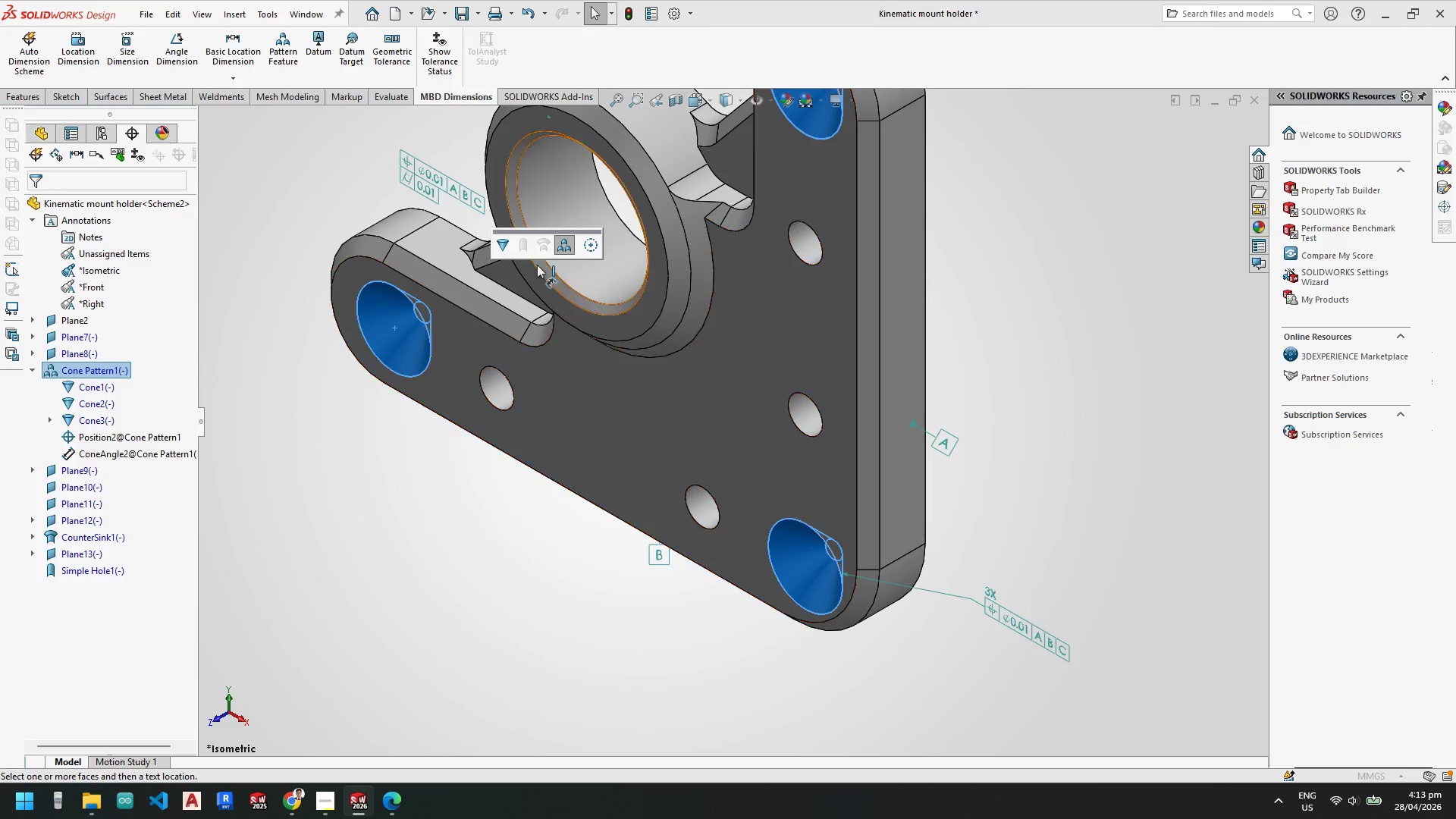 
left_click([506, 248])
 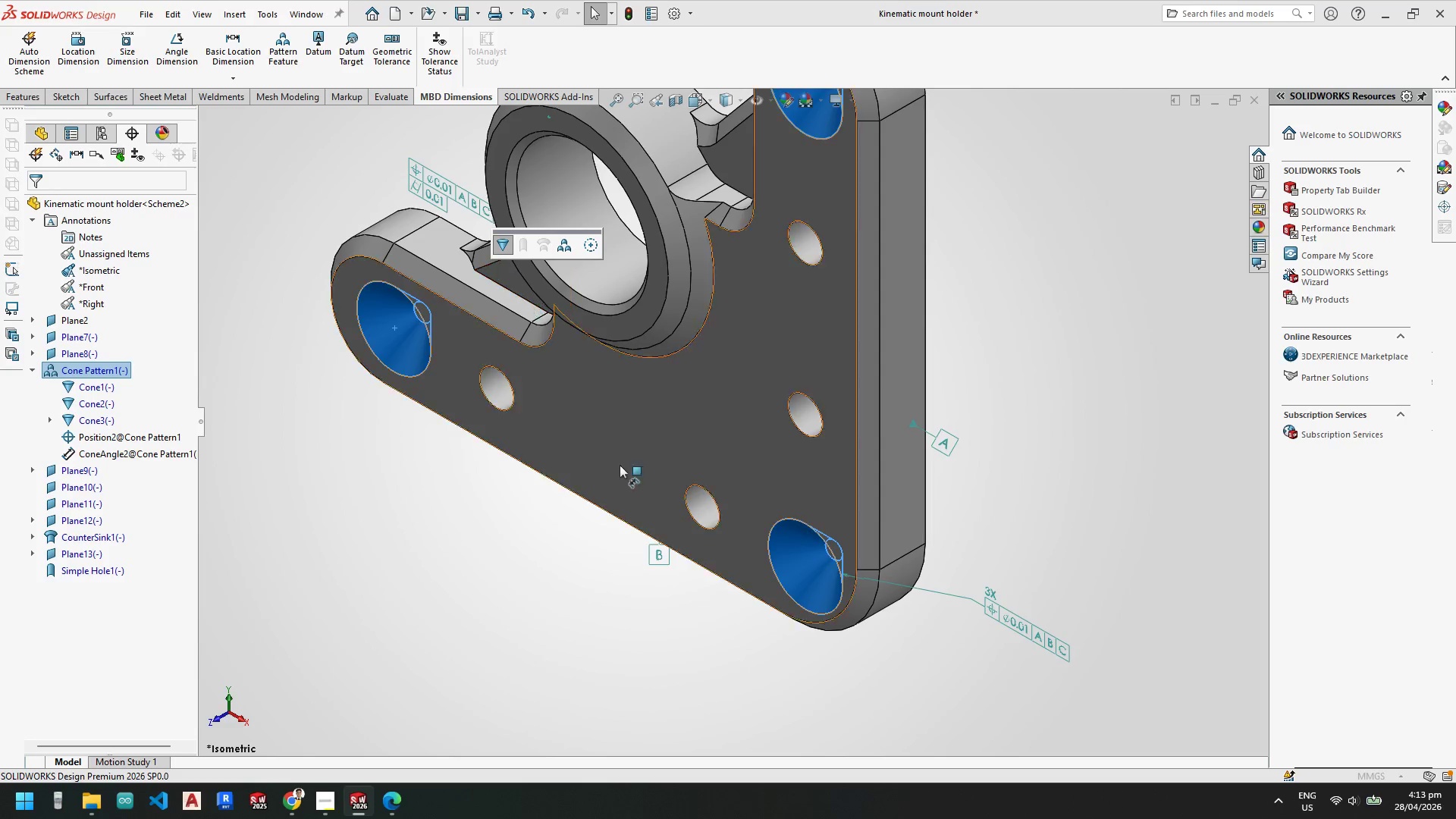 
double_click([623, 587])
 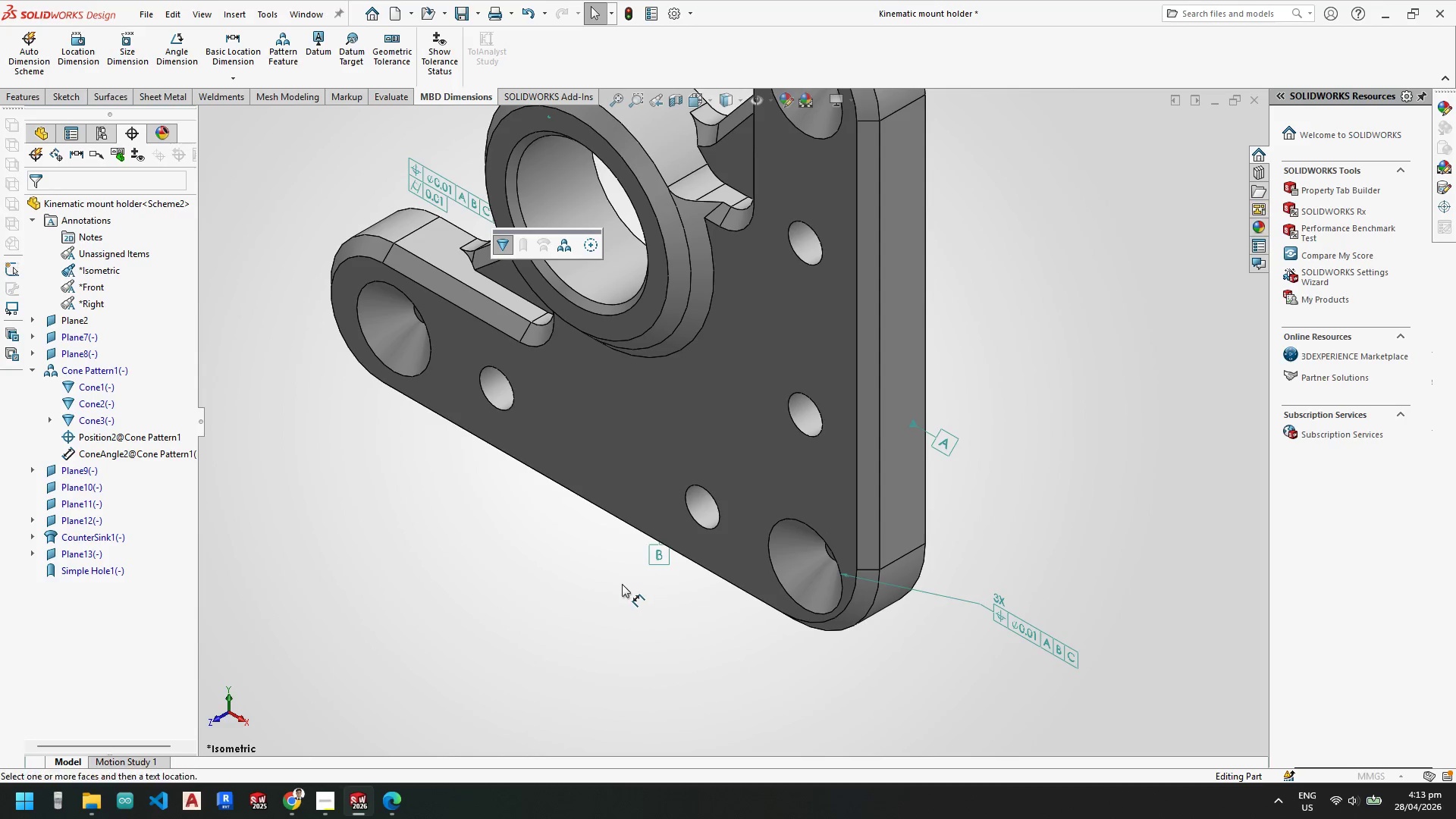 
key(Escape)
 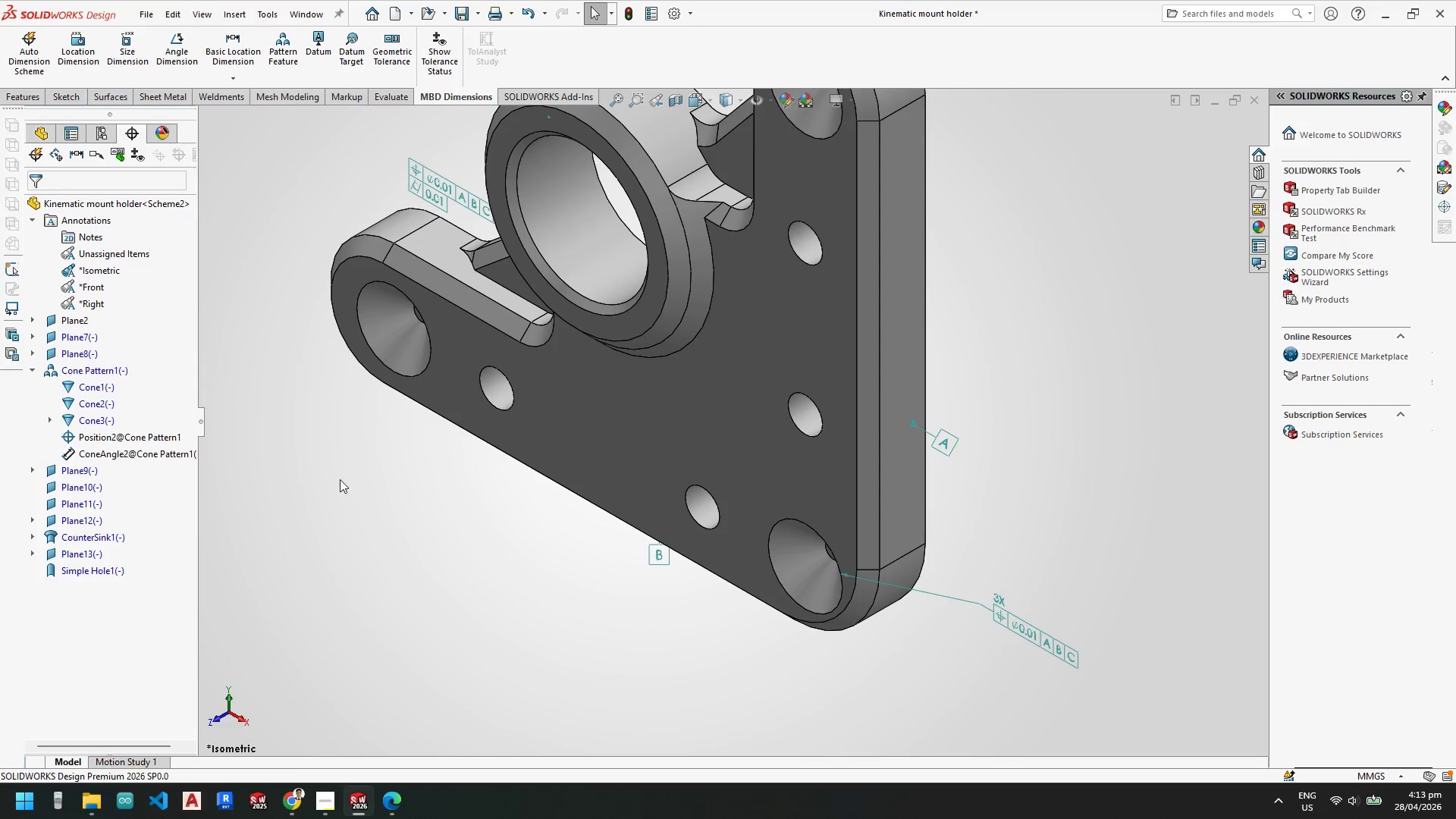 
key(Escape)
 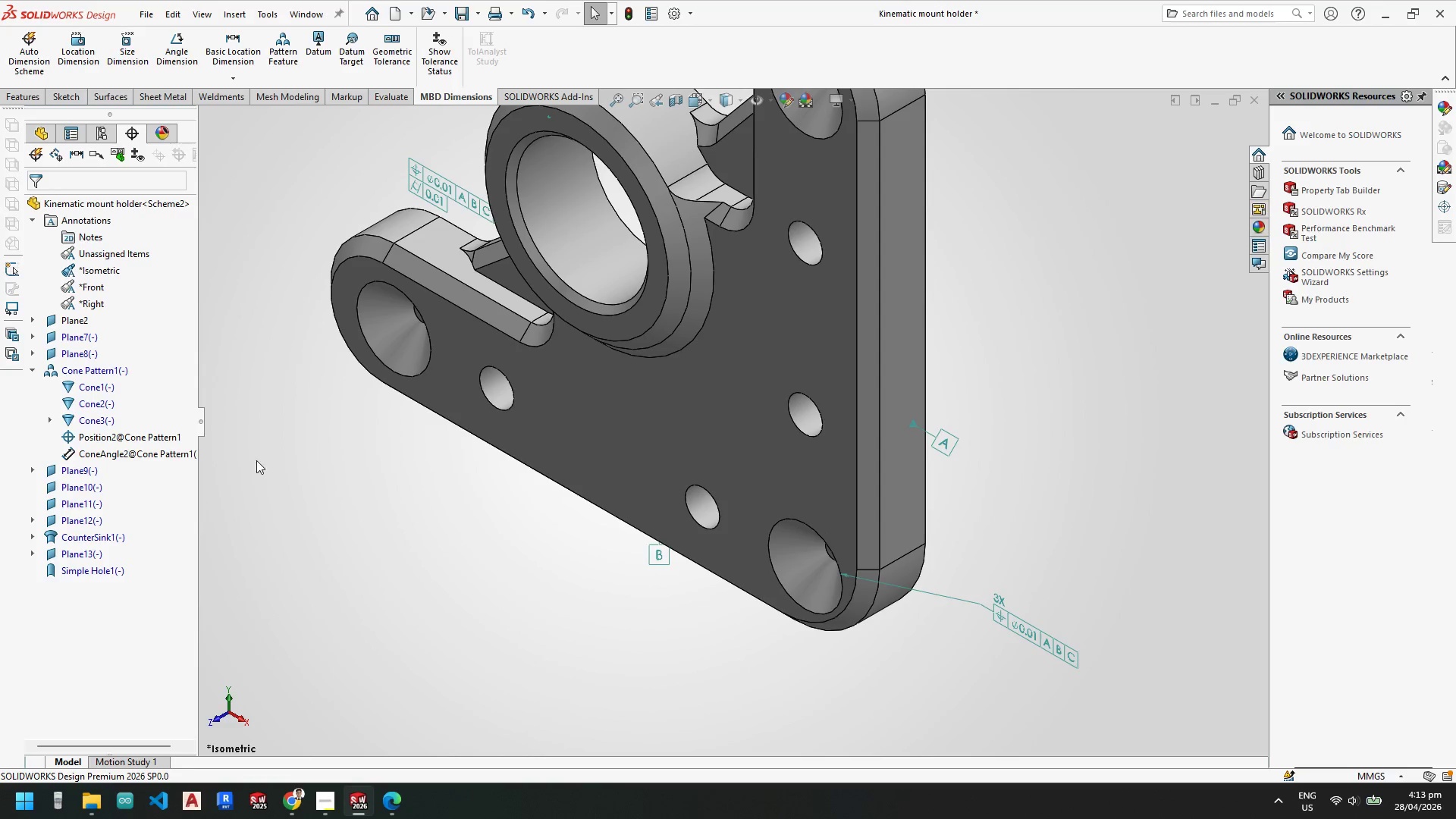 
key(Escape)
 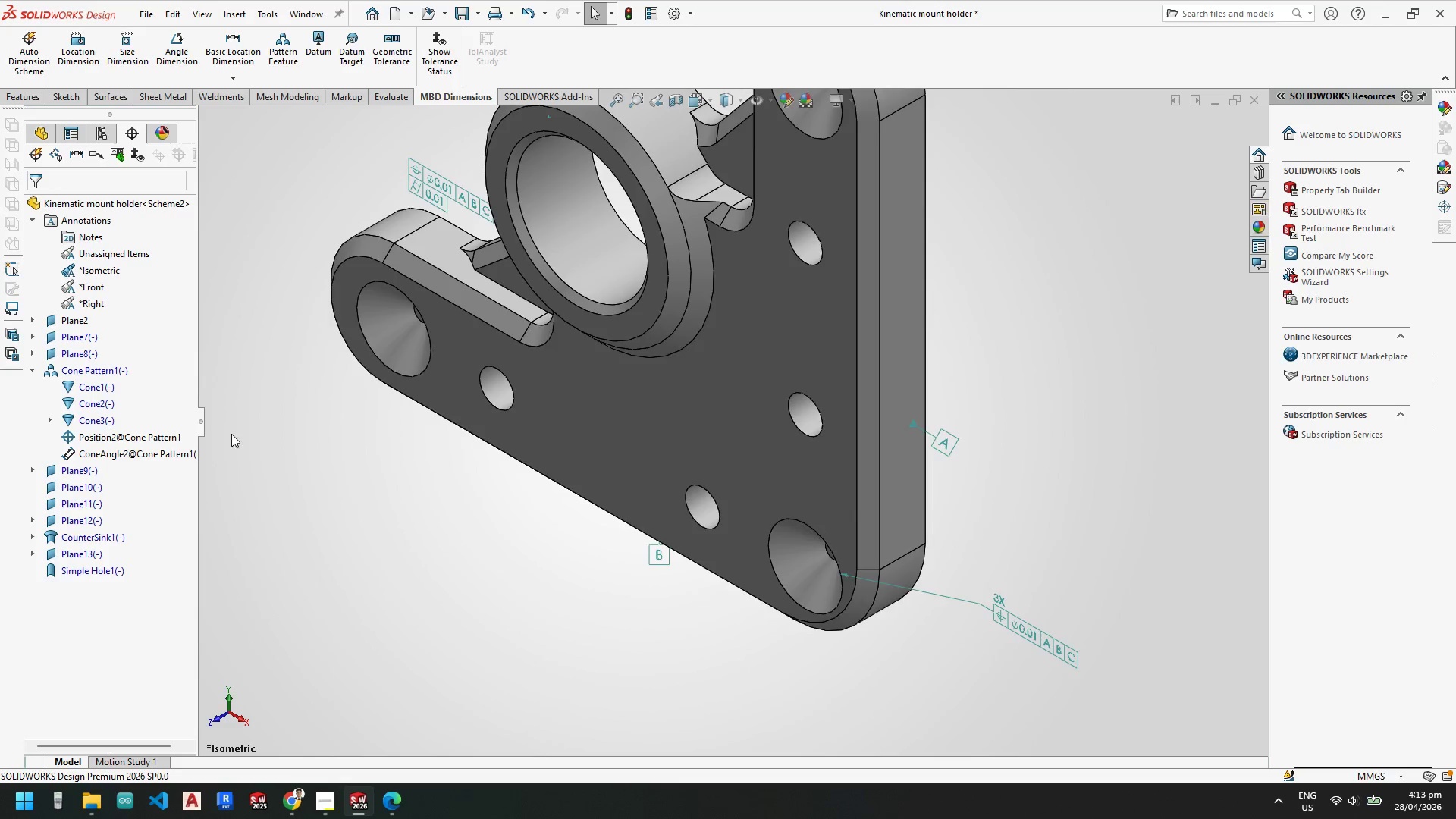 
key(Escape)
 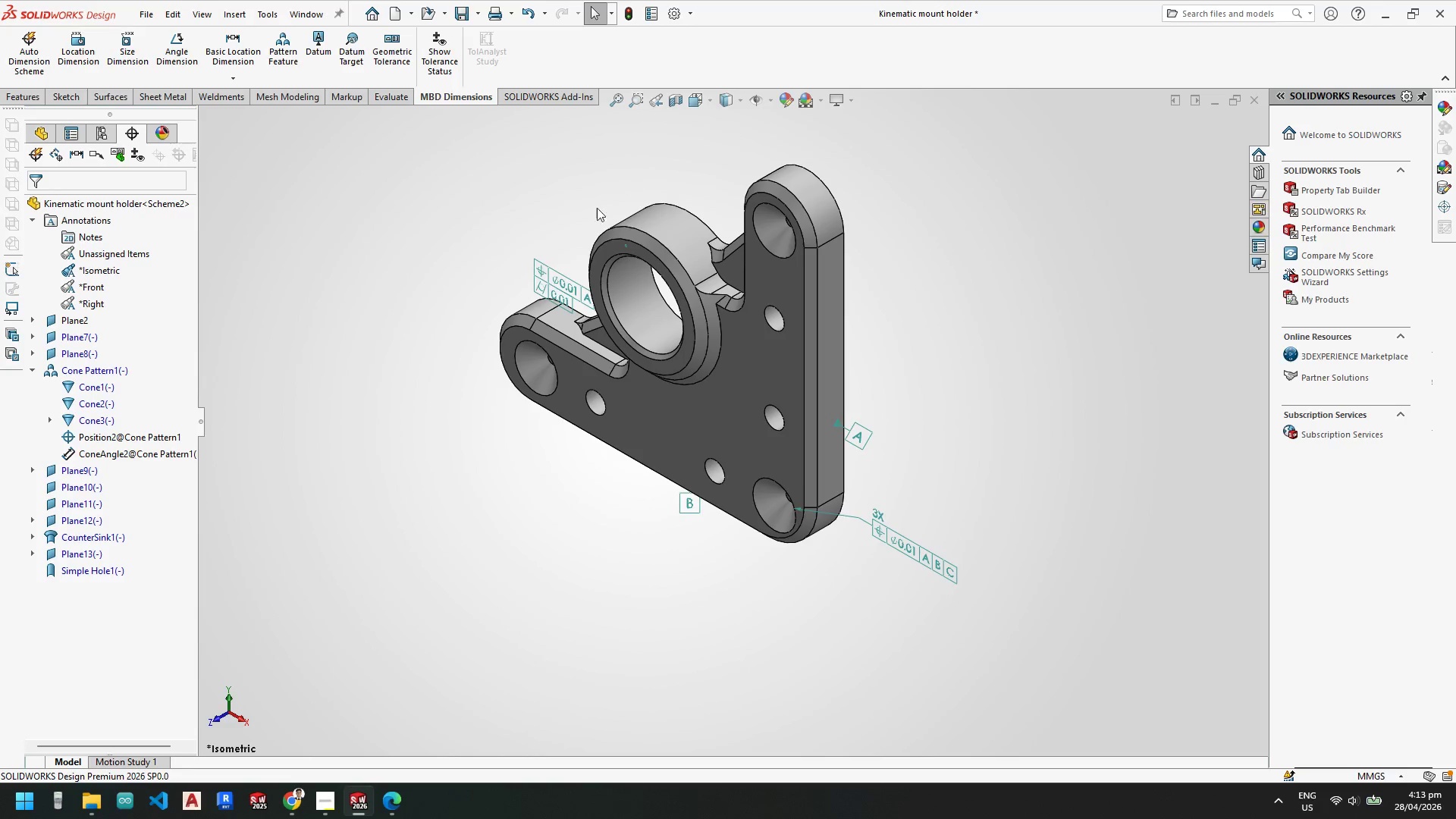 
scroll: coordinate [397, 428], scroll_direction: up, amount: 3.0
 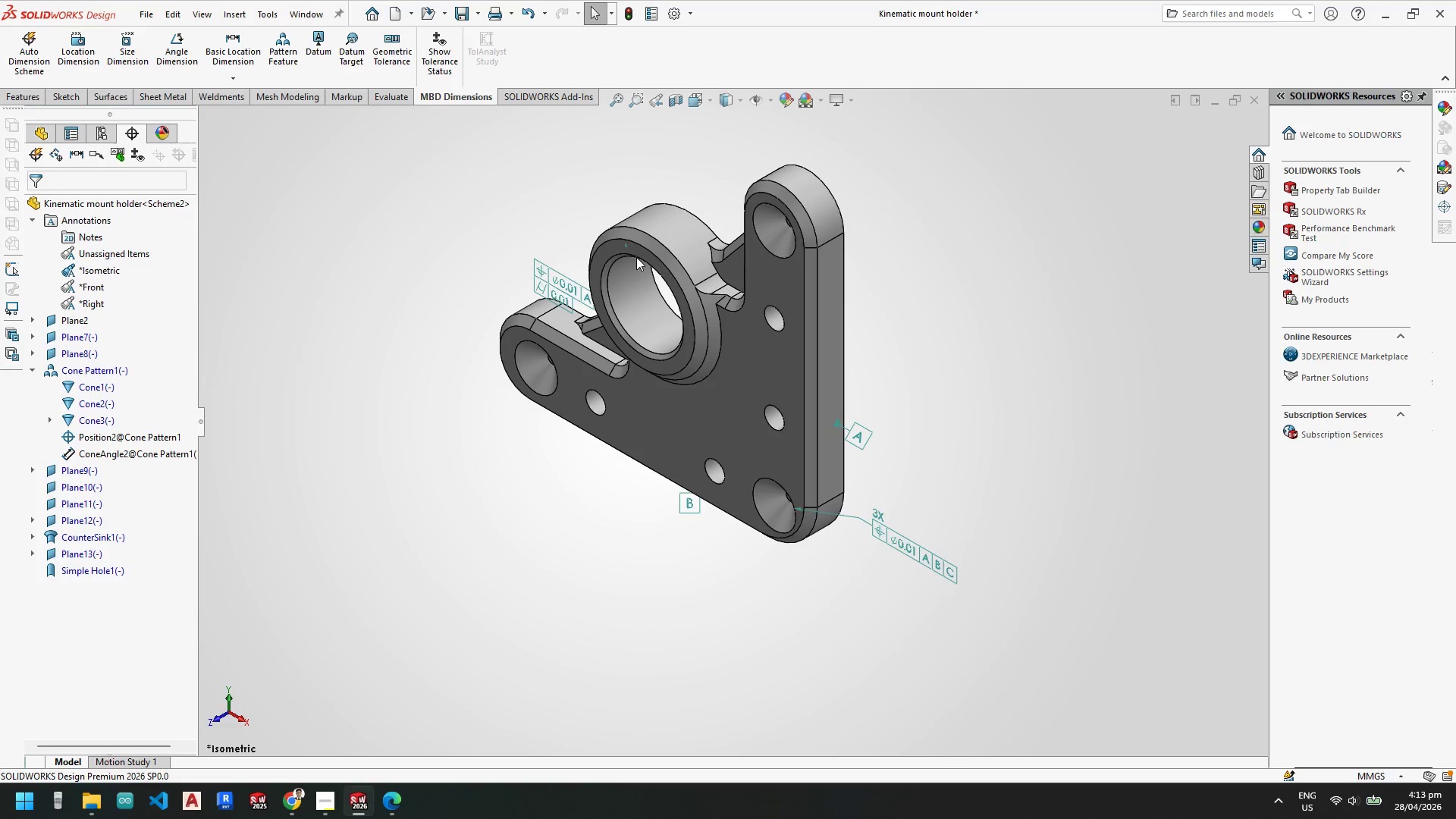 
key(Space)
 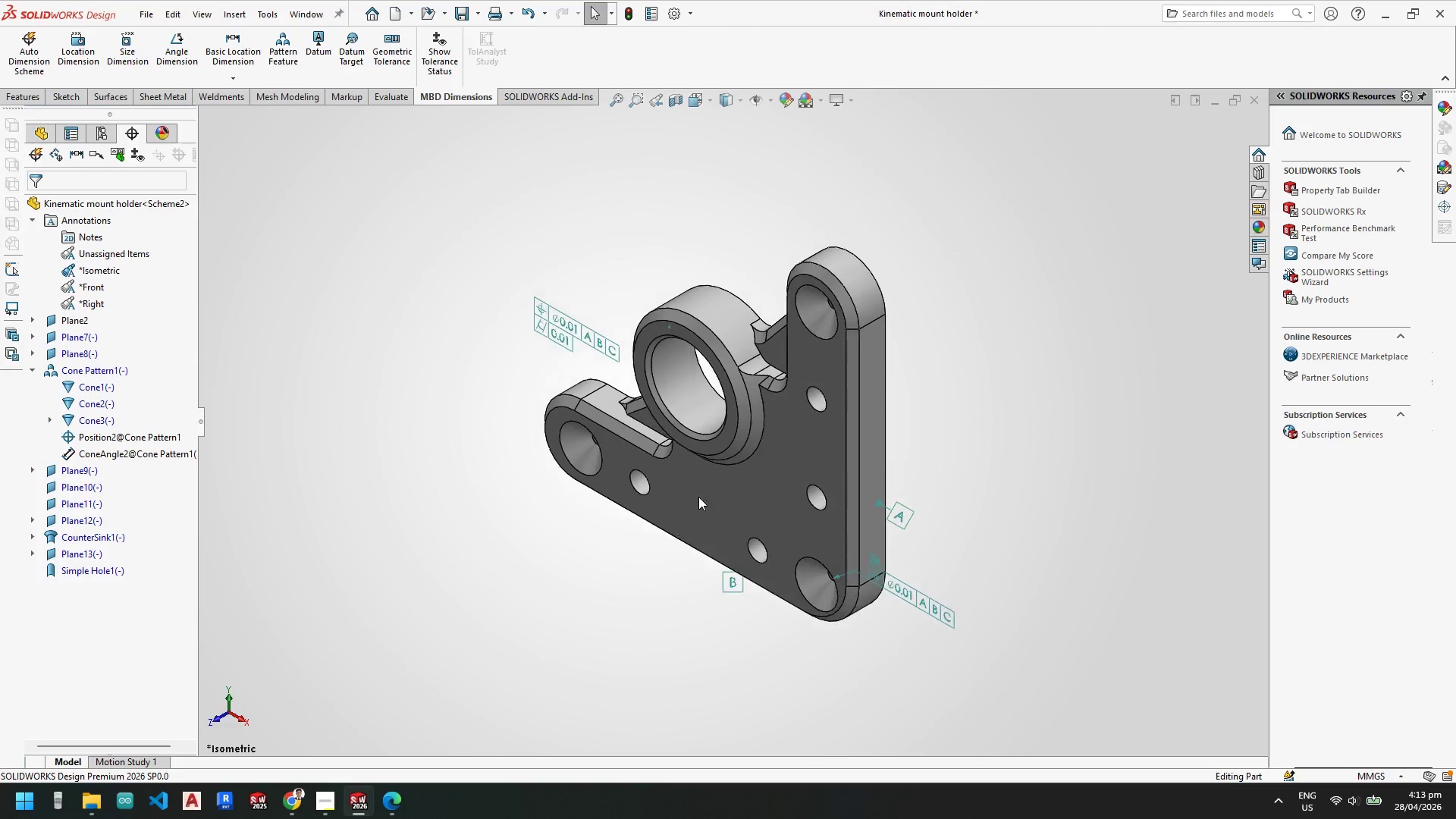 
scroll: coordinate [852, 646], scroll_direction: down, amount: 2.0
 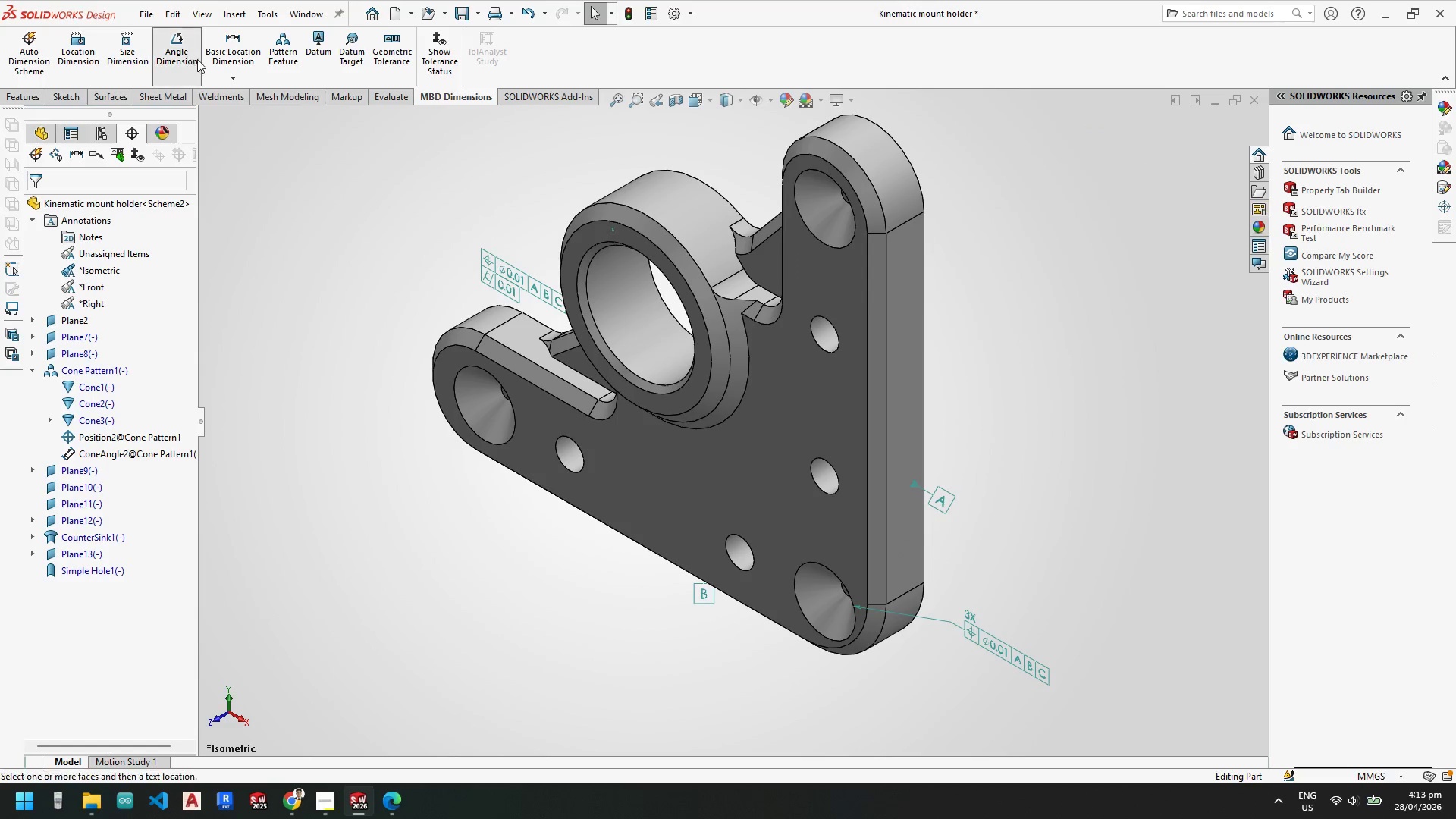 
left_click([810, 605])
 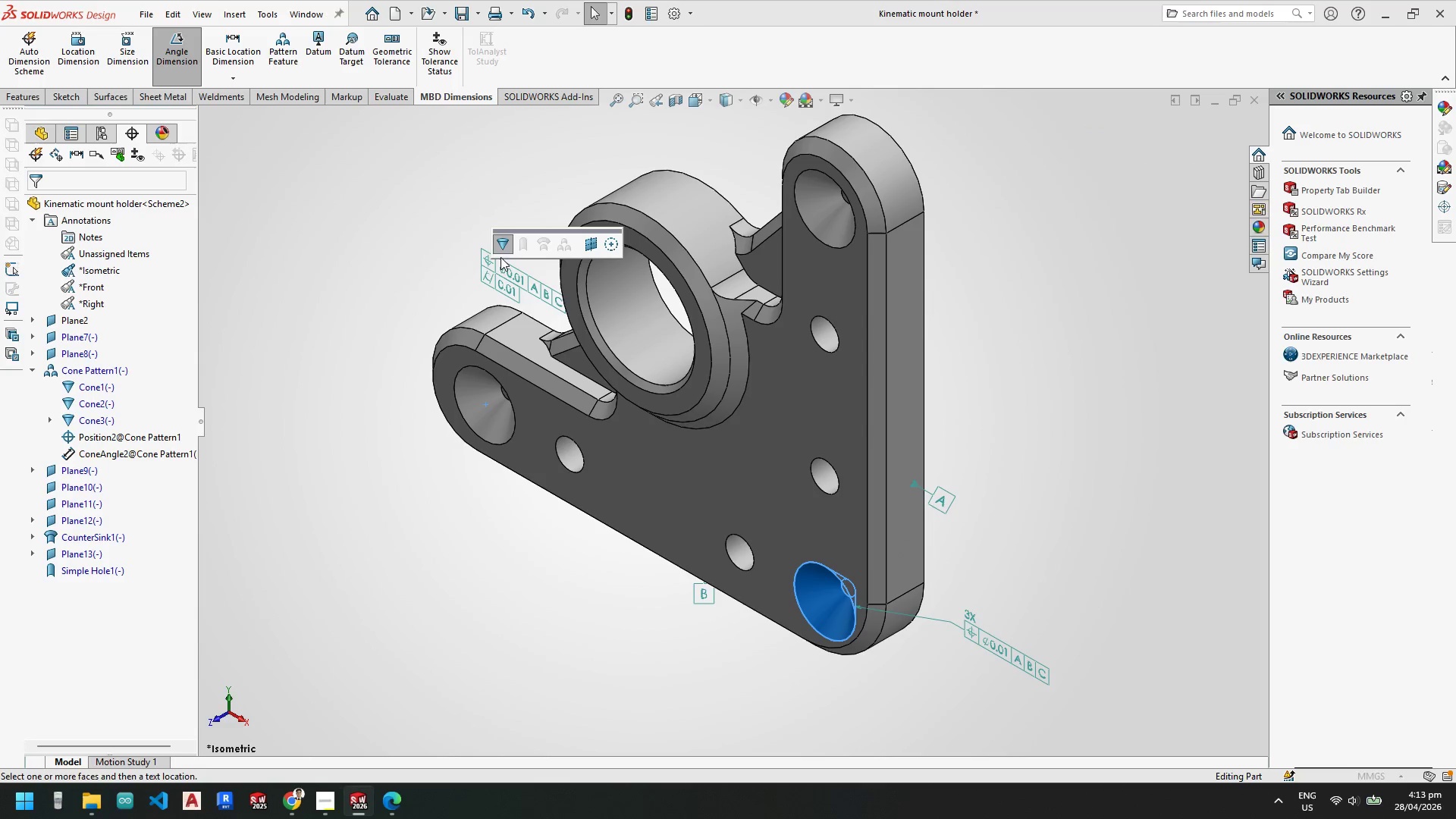 
double_click([504, 245])
 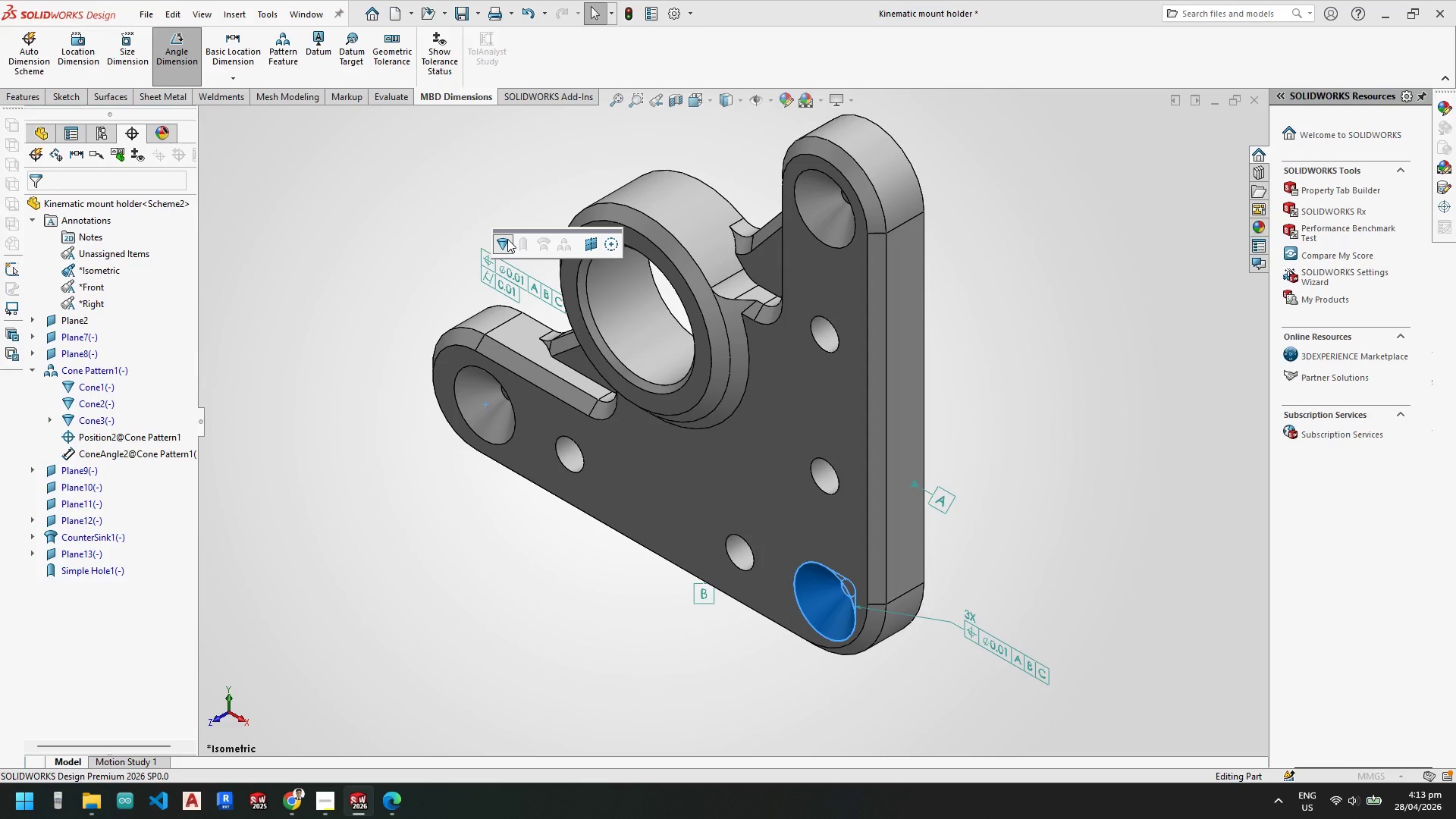 
key(NumpadEnter)
 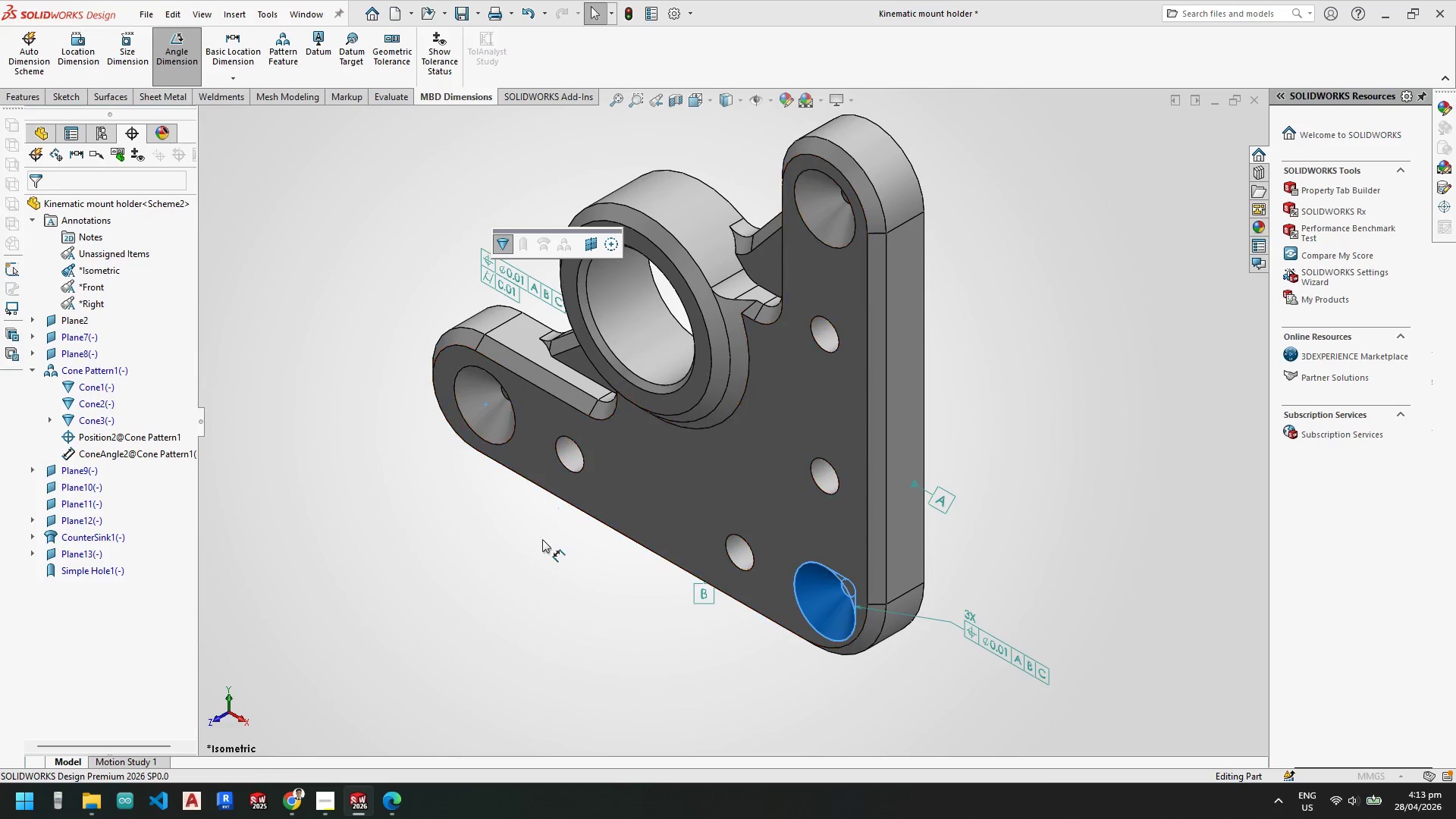 
double_click([543, 551])
 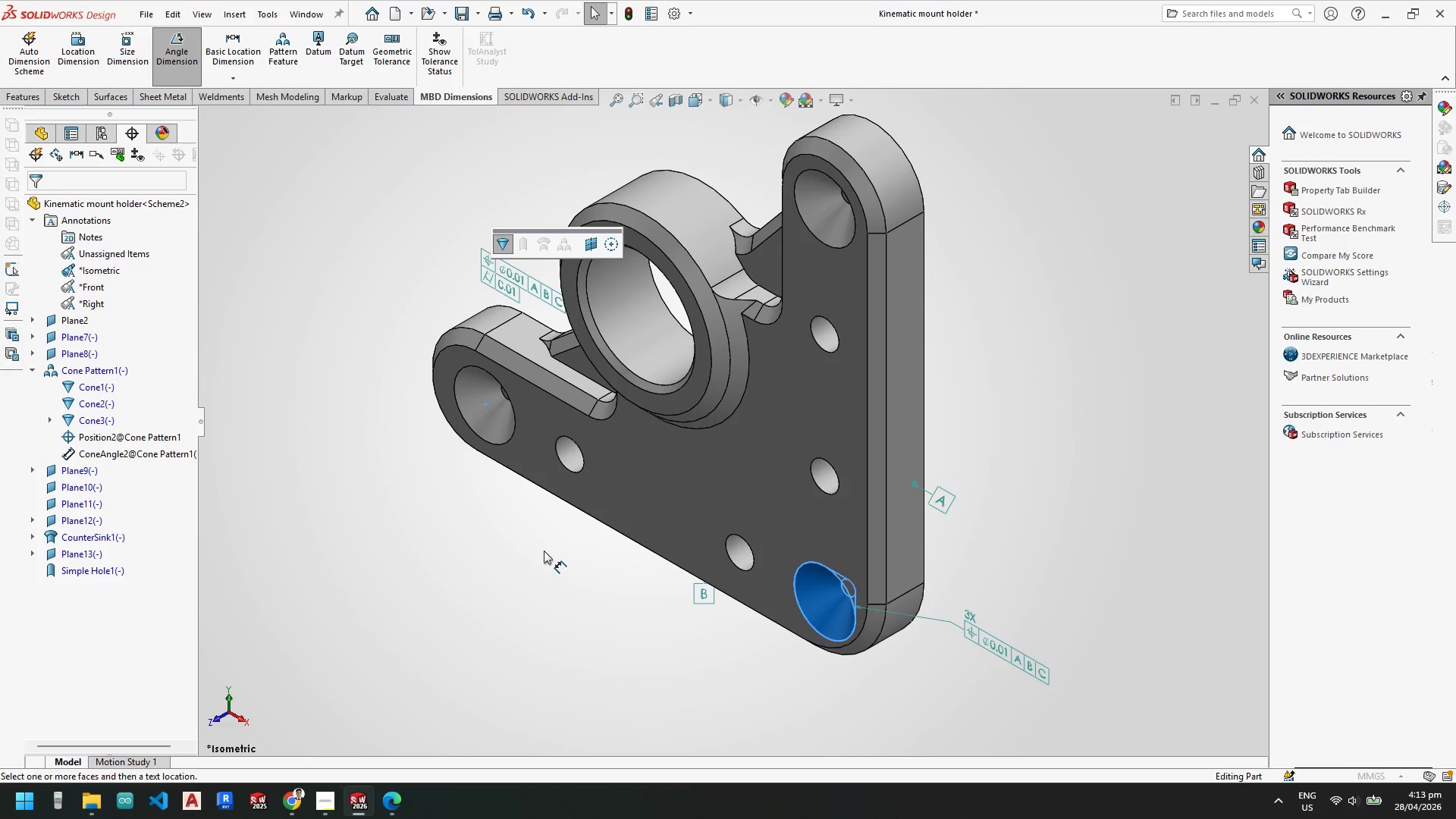 
triple_click([544, 551])
 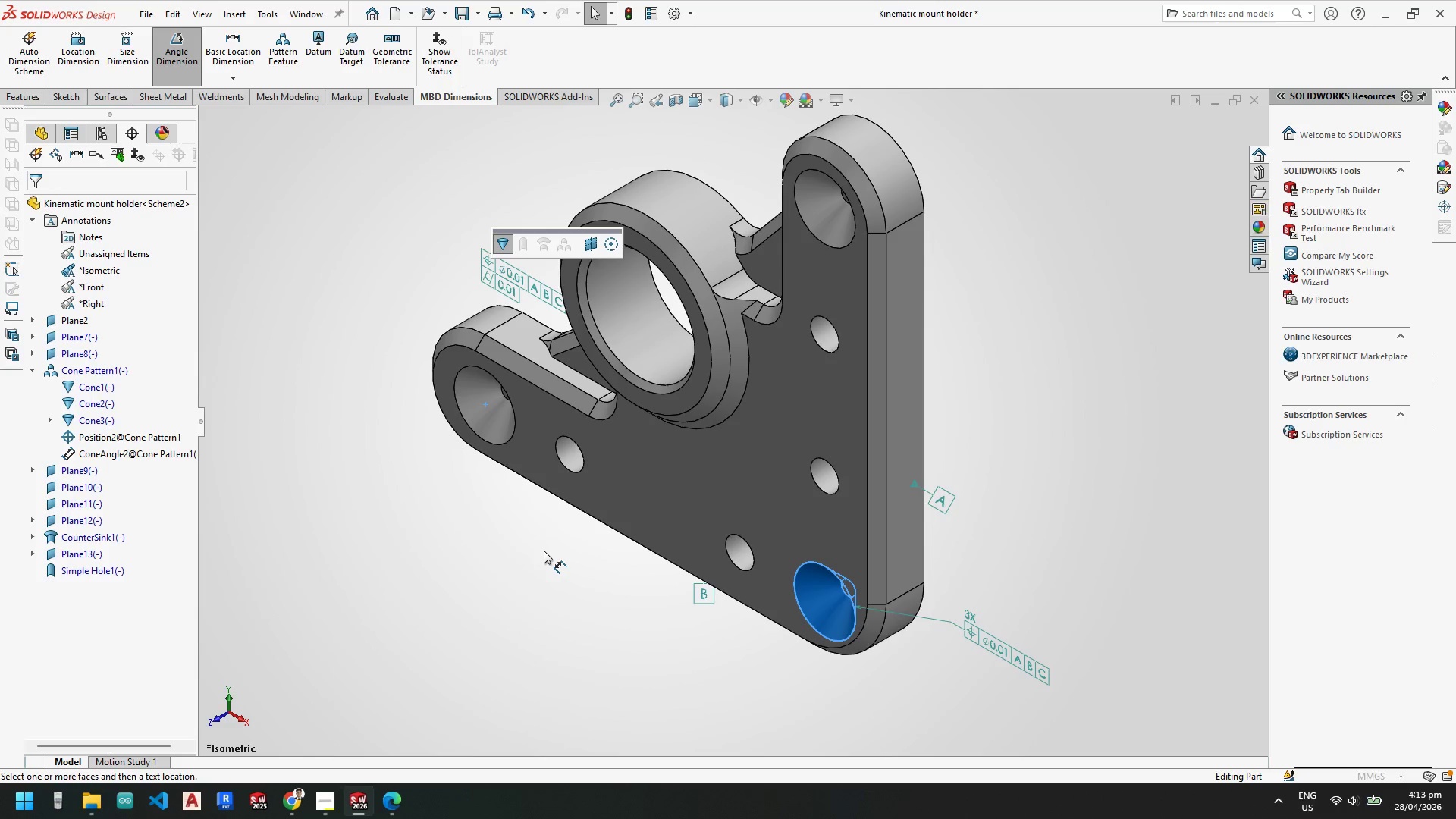 
triple_click([544, 551])
 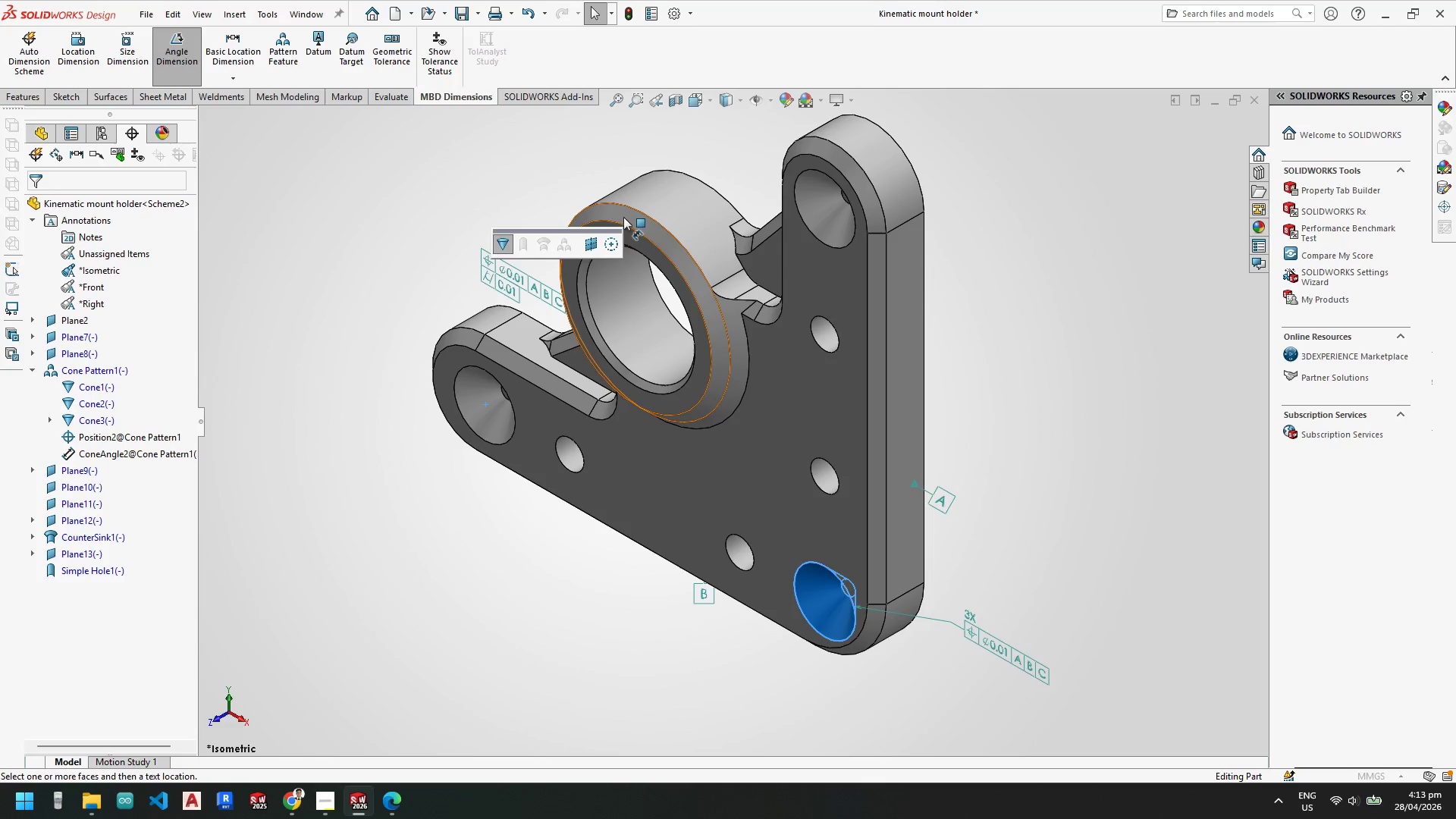 
key(Escape)
 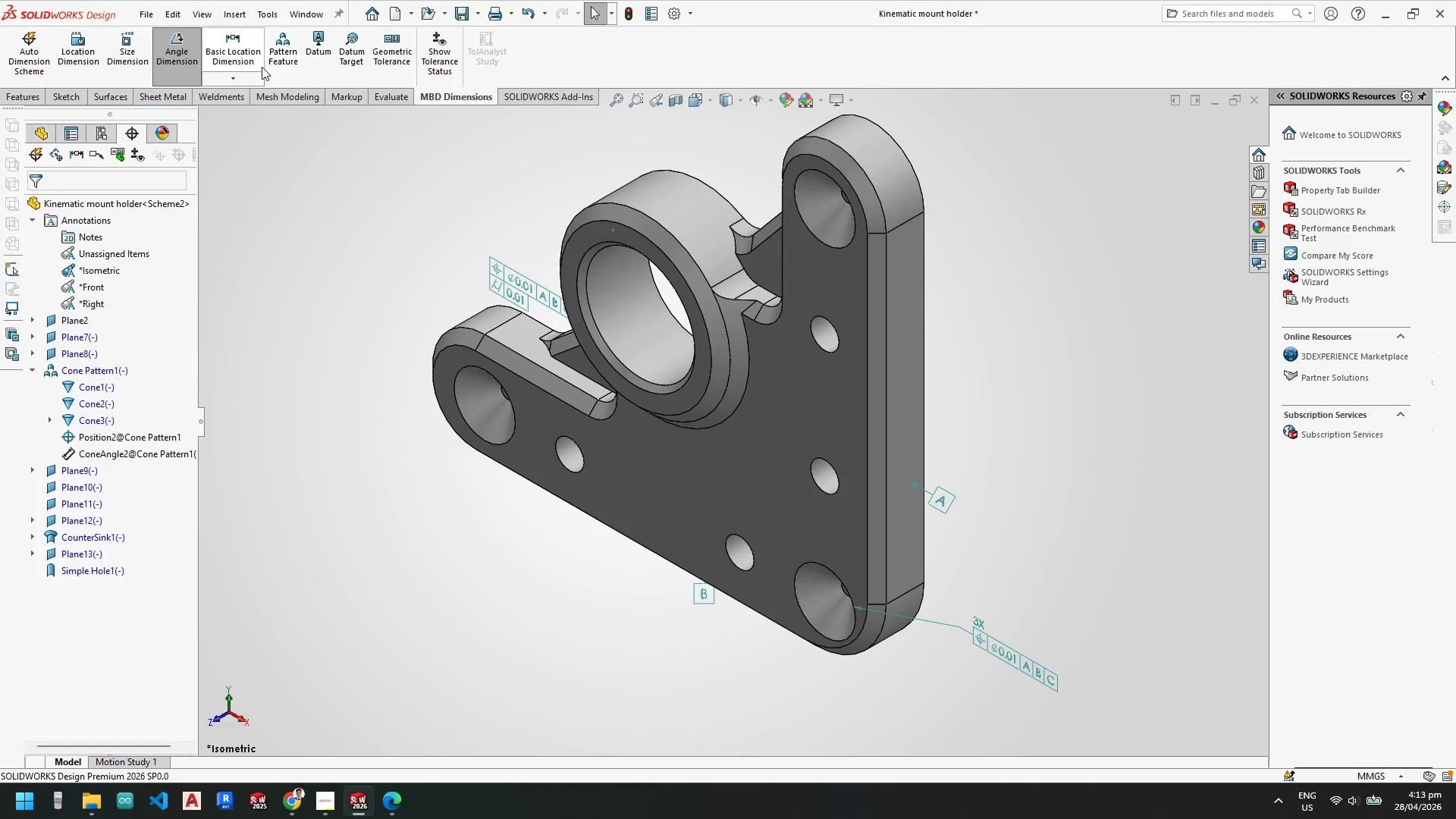 
key(Escape)
 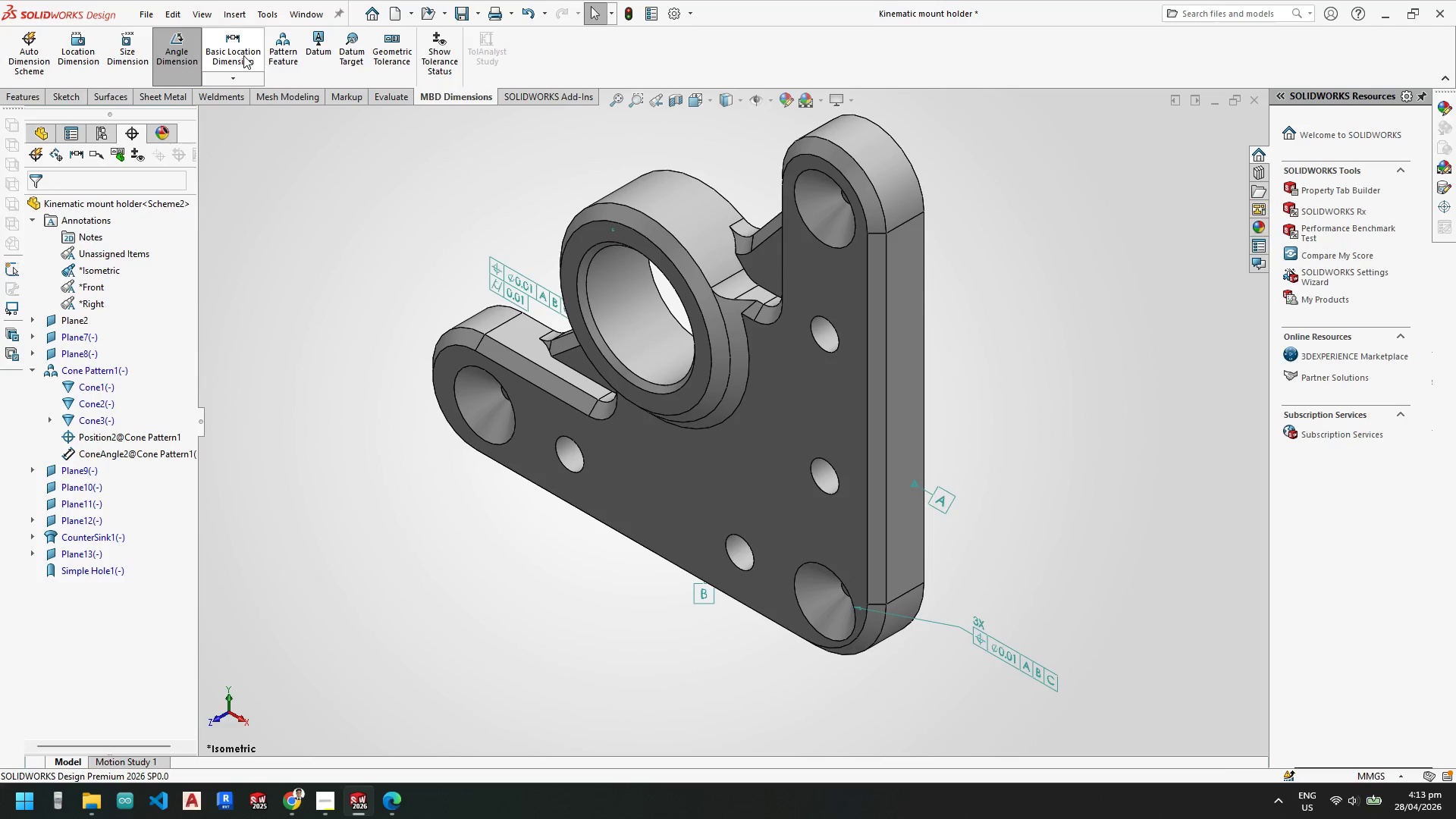 
key(Escape)
 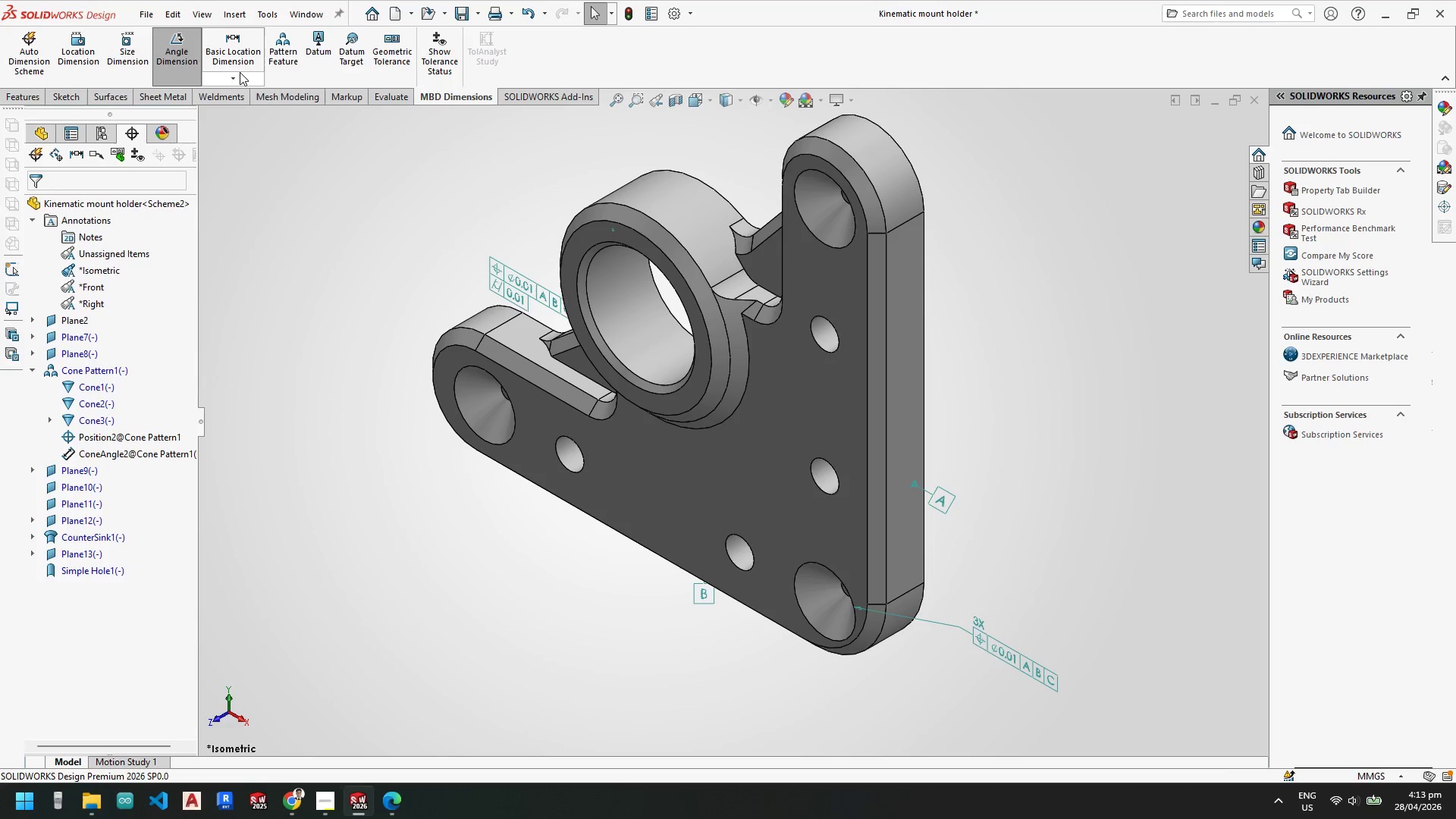 
key(Escape)
 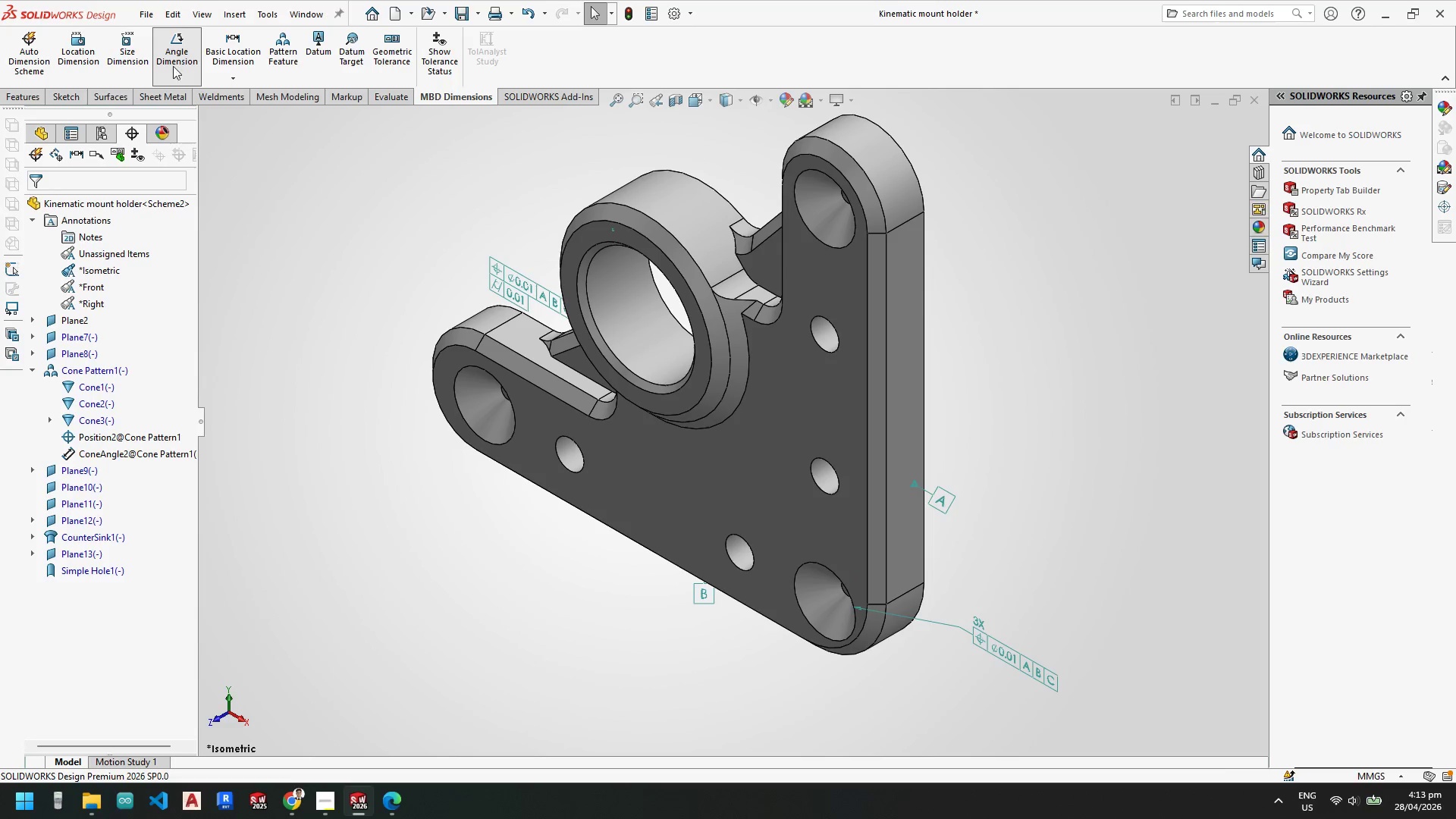 
left_click([171, 61])
 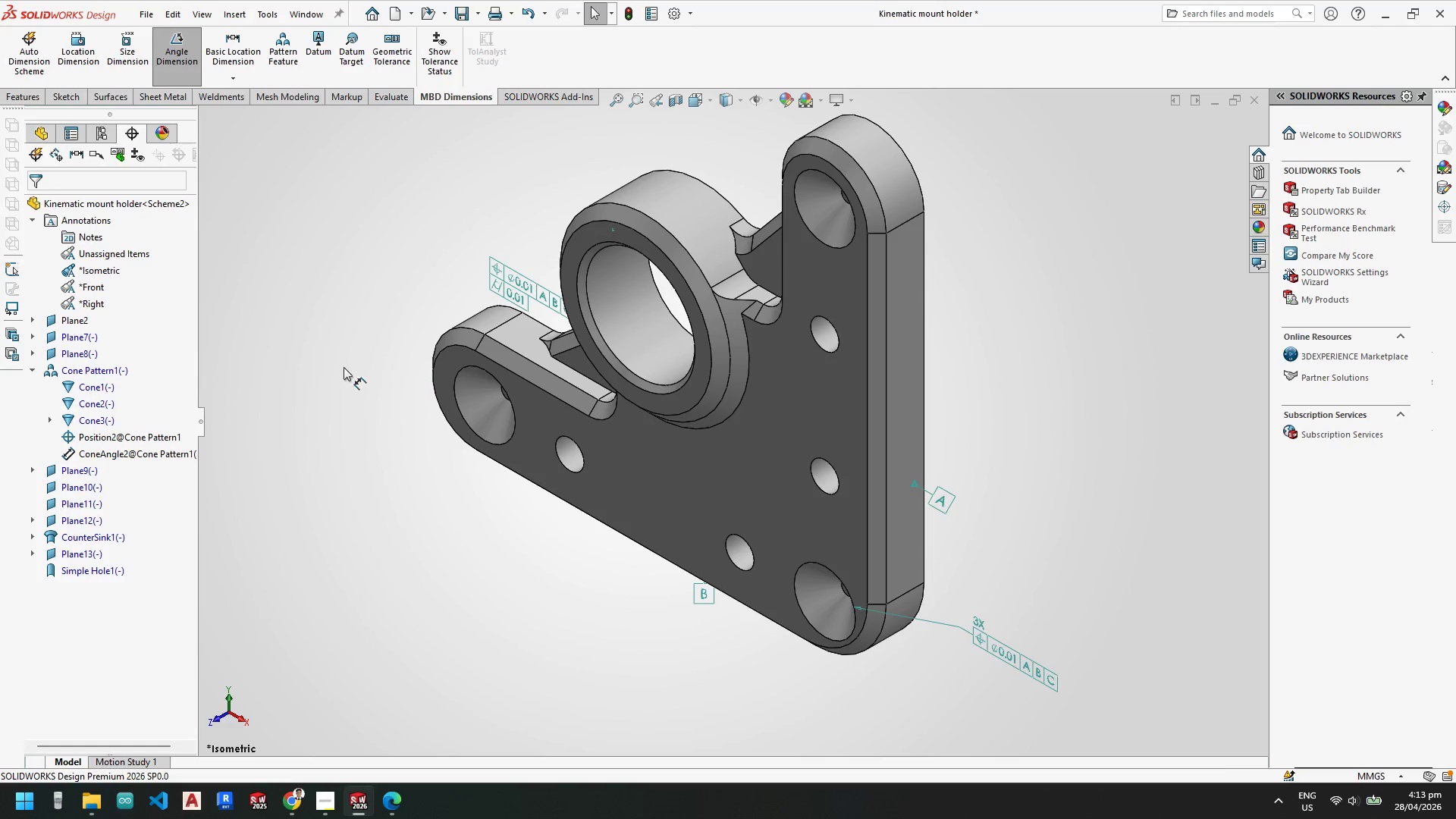 
left_click([317, 368])
 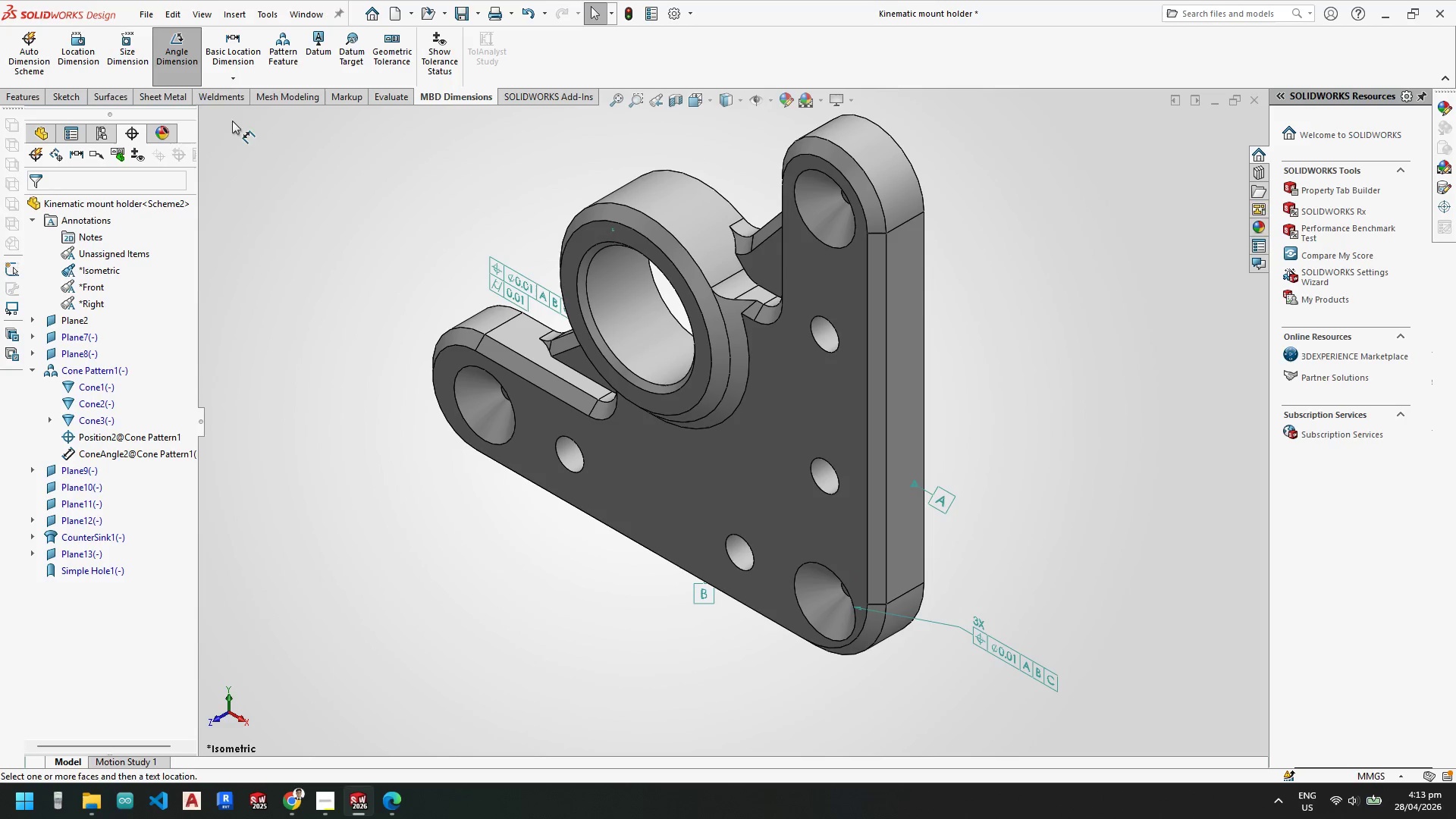 
key(Escape)
 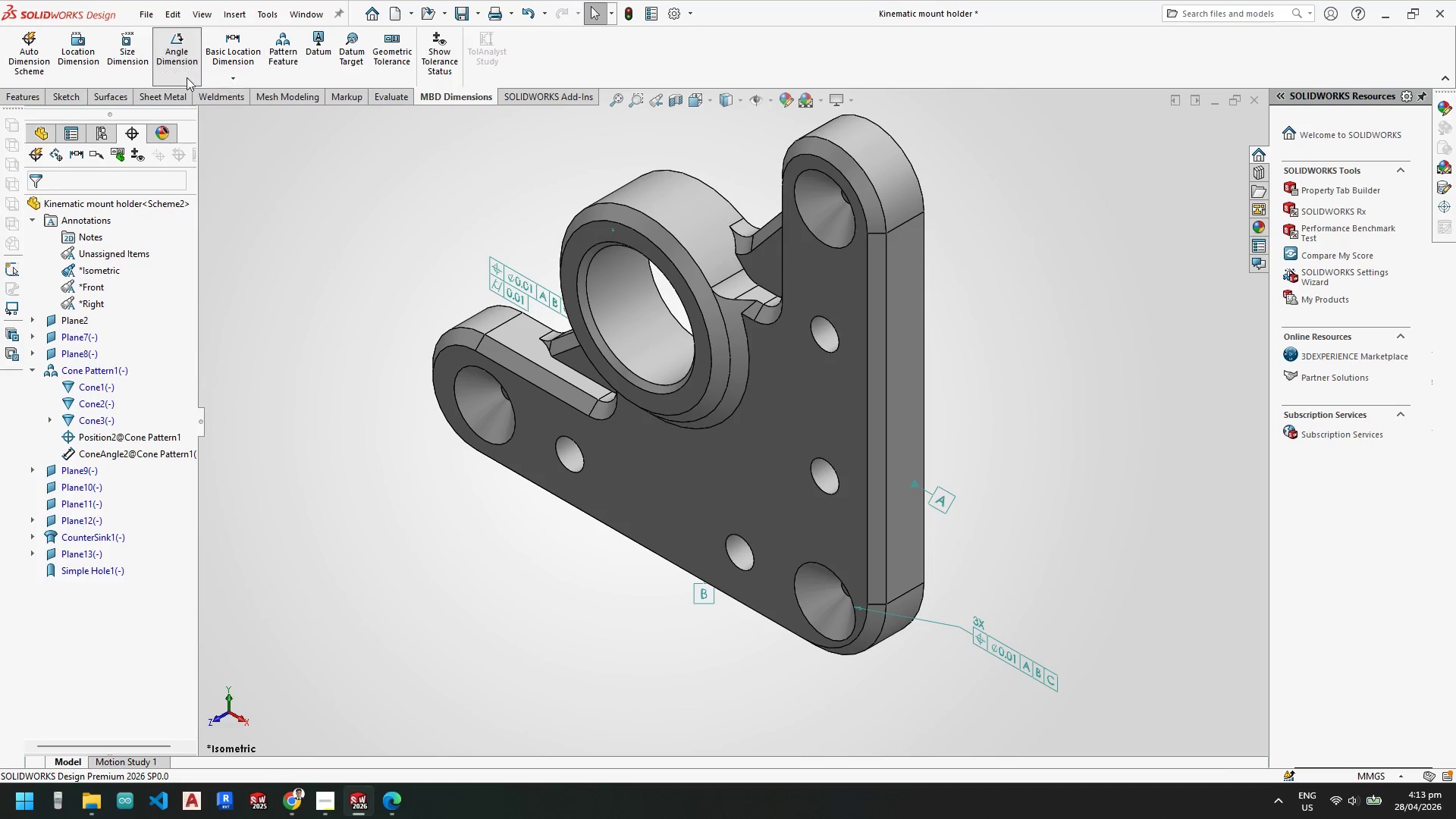 
left_click([169, 65])
 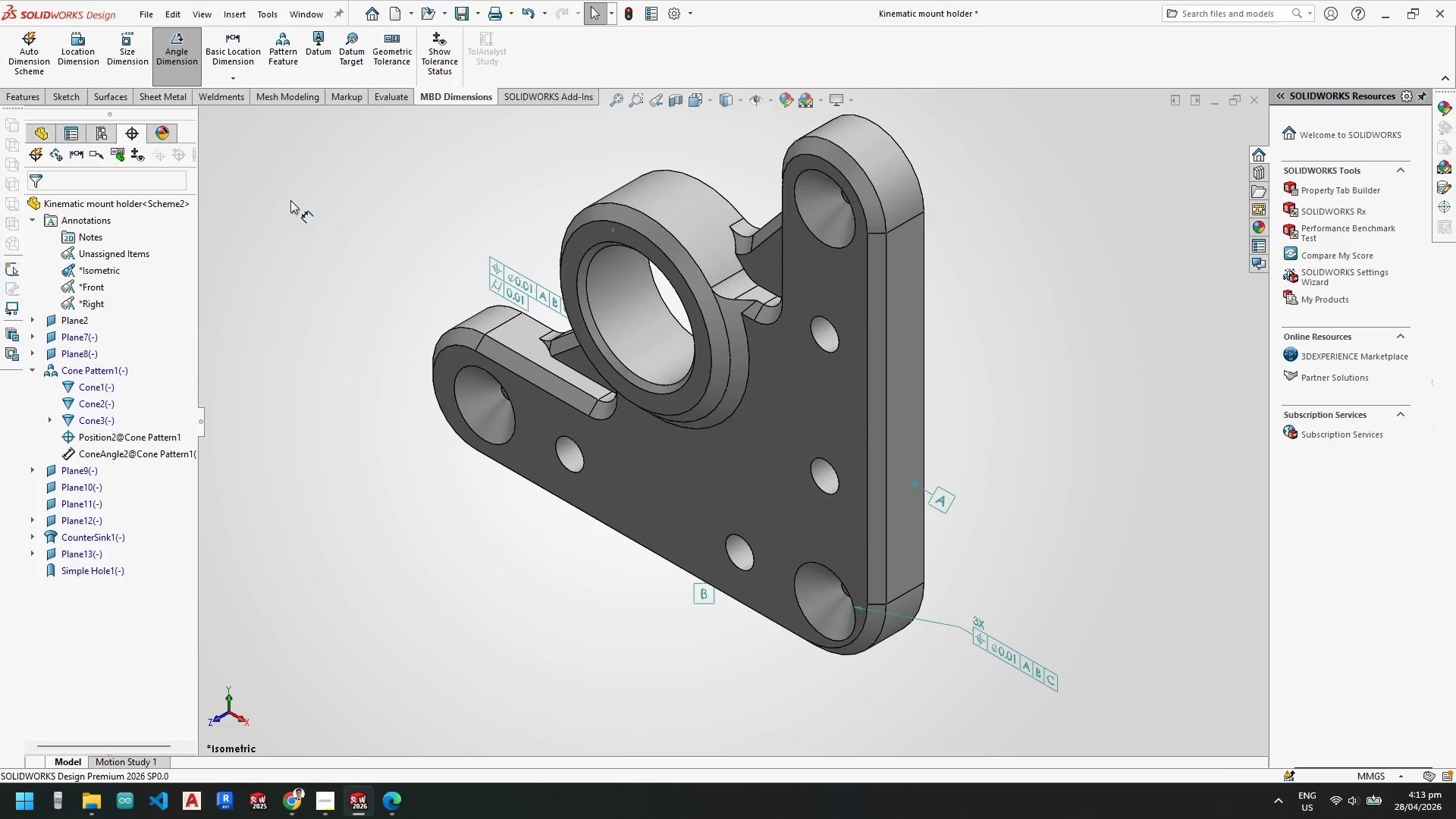 
scroll: coordinate [309, 261], scroll_direction: up, amount: 4.0
 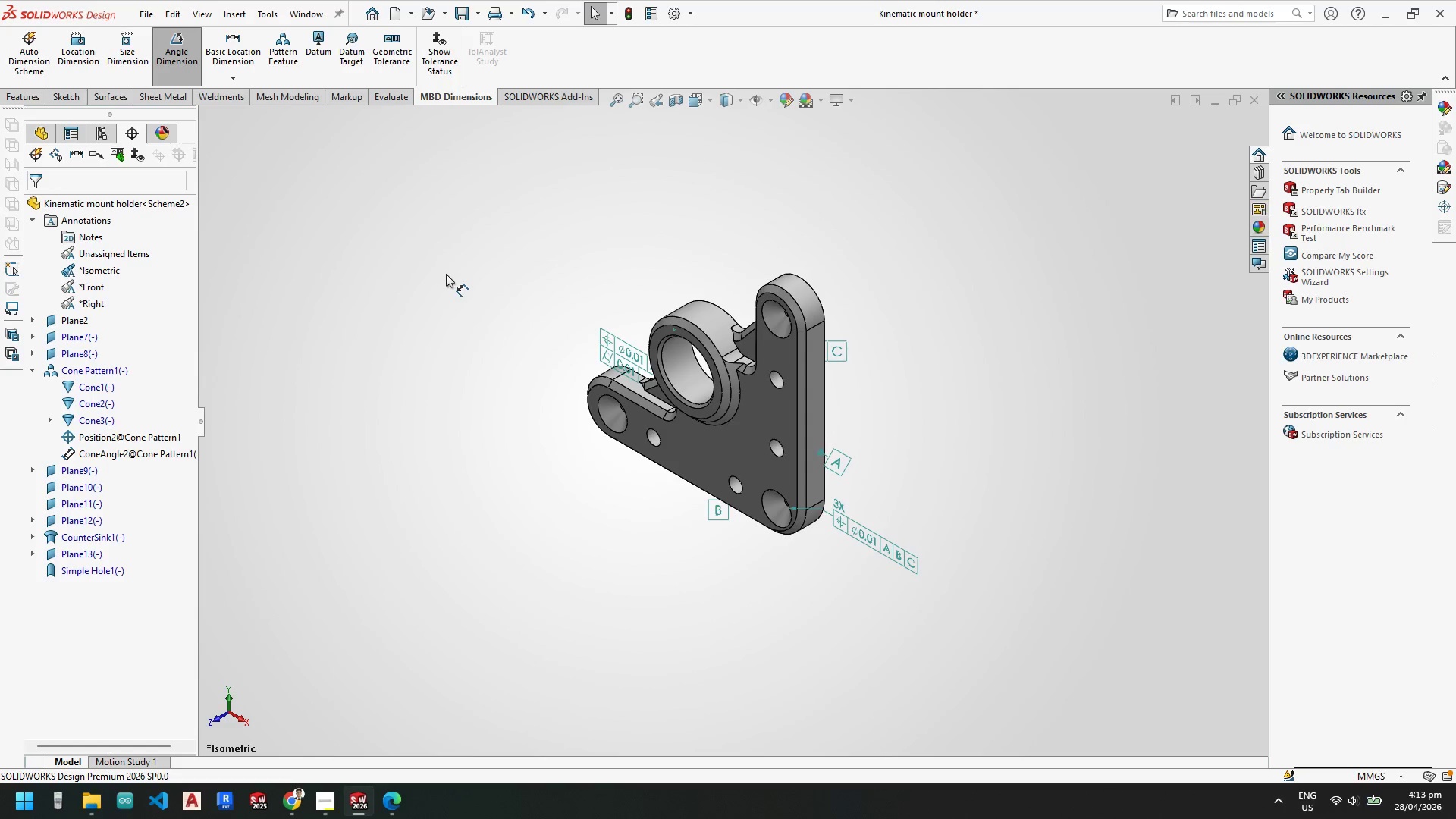 
key(Control+S)
 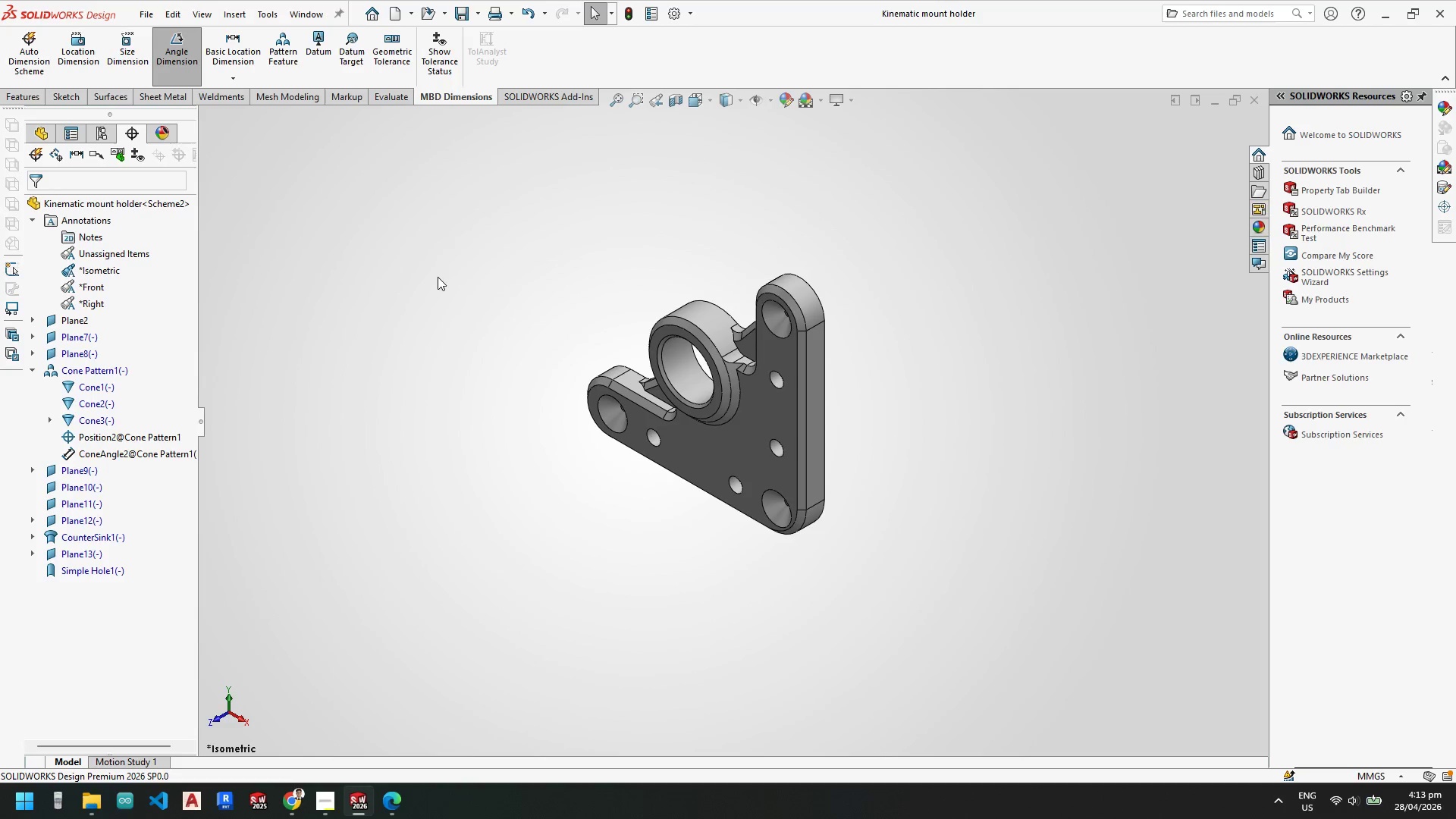 
key(Escape)
 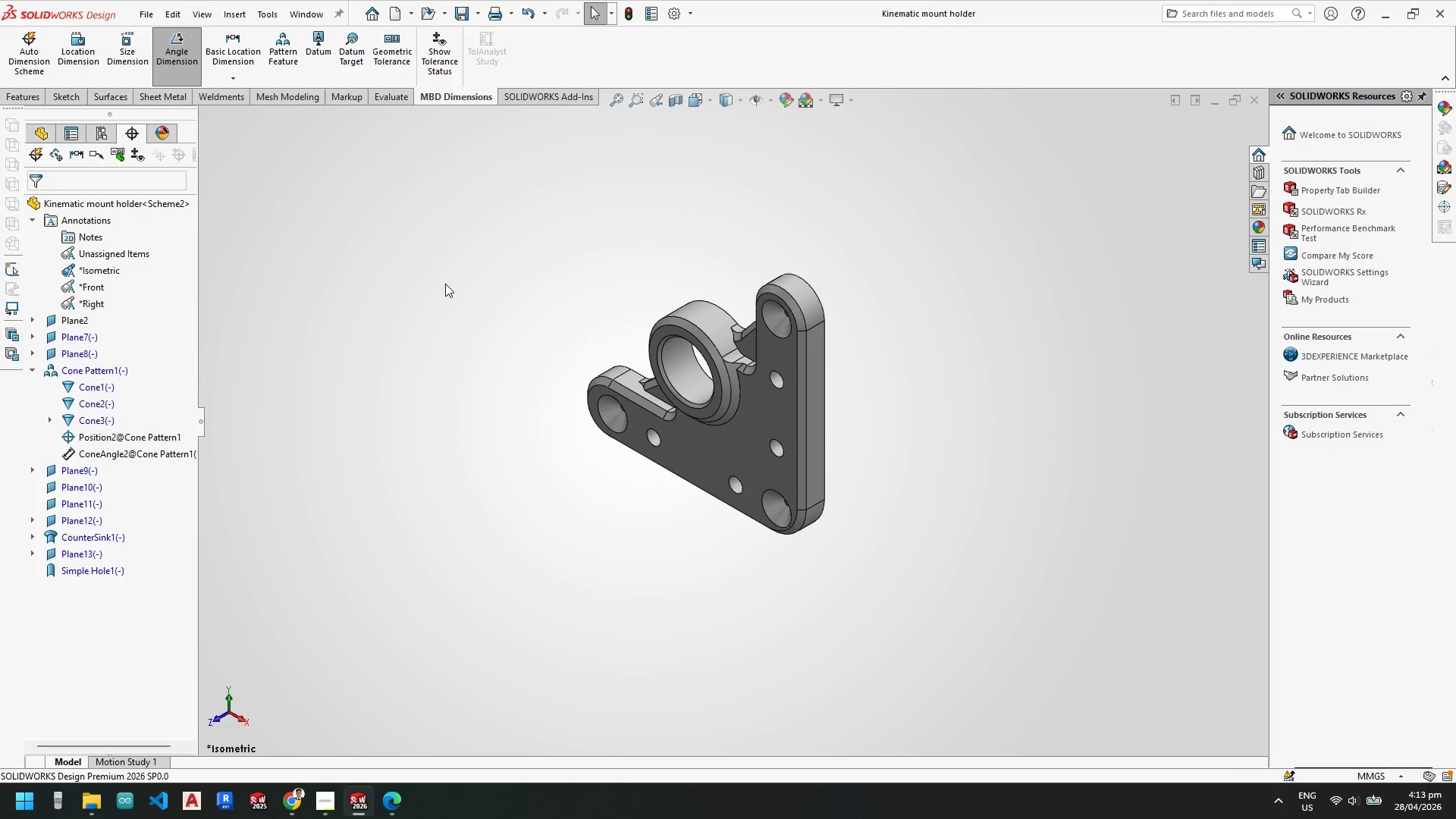 
key(Escape)
 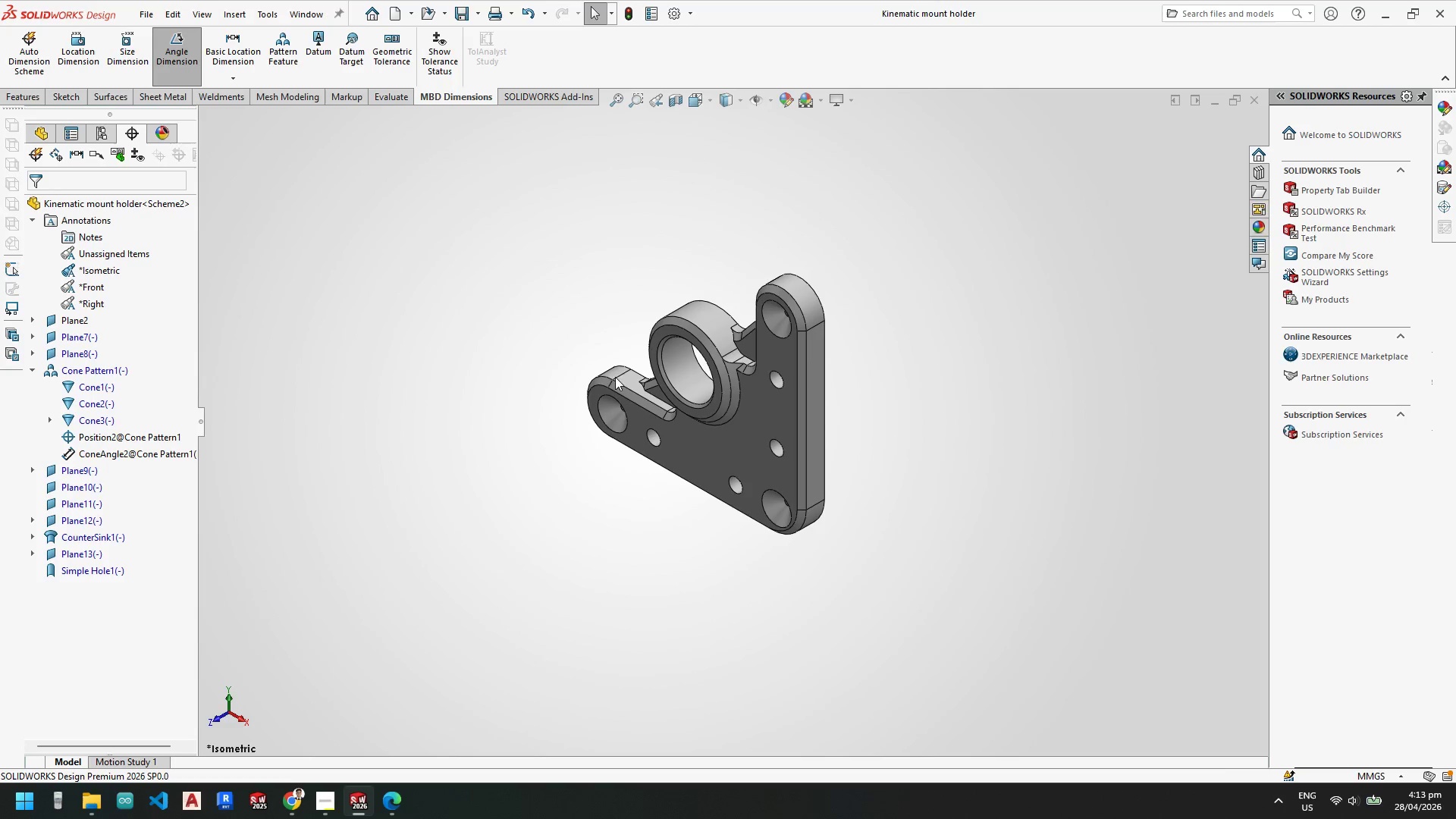 
key(Escape)
 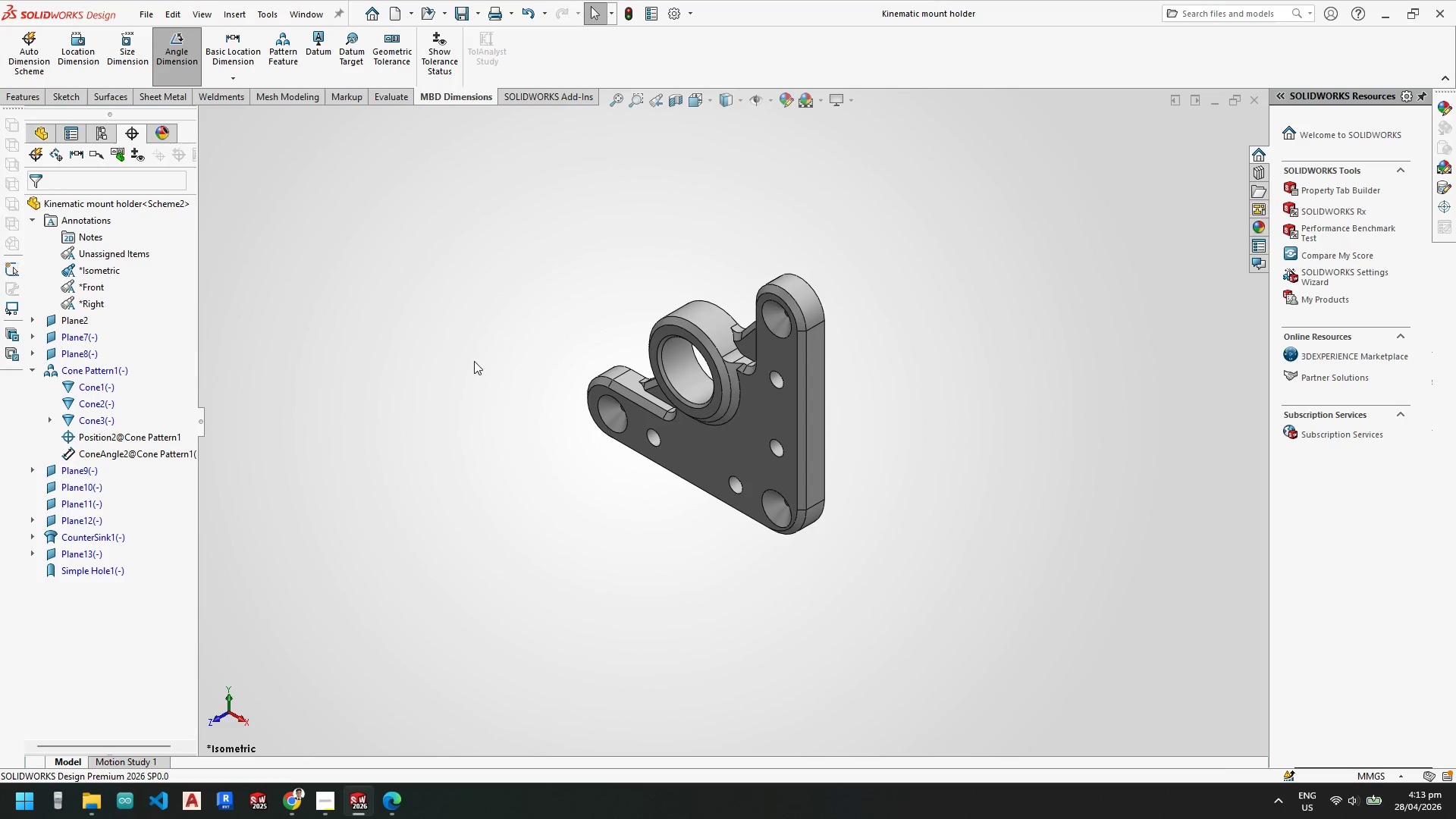 
key(Escape)
 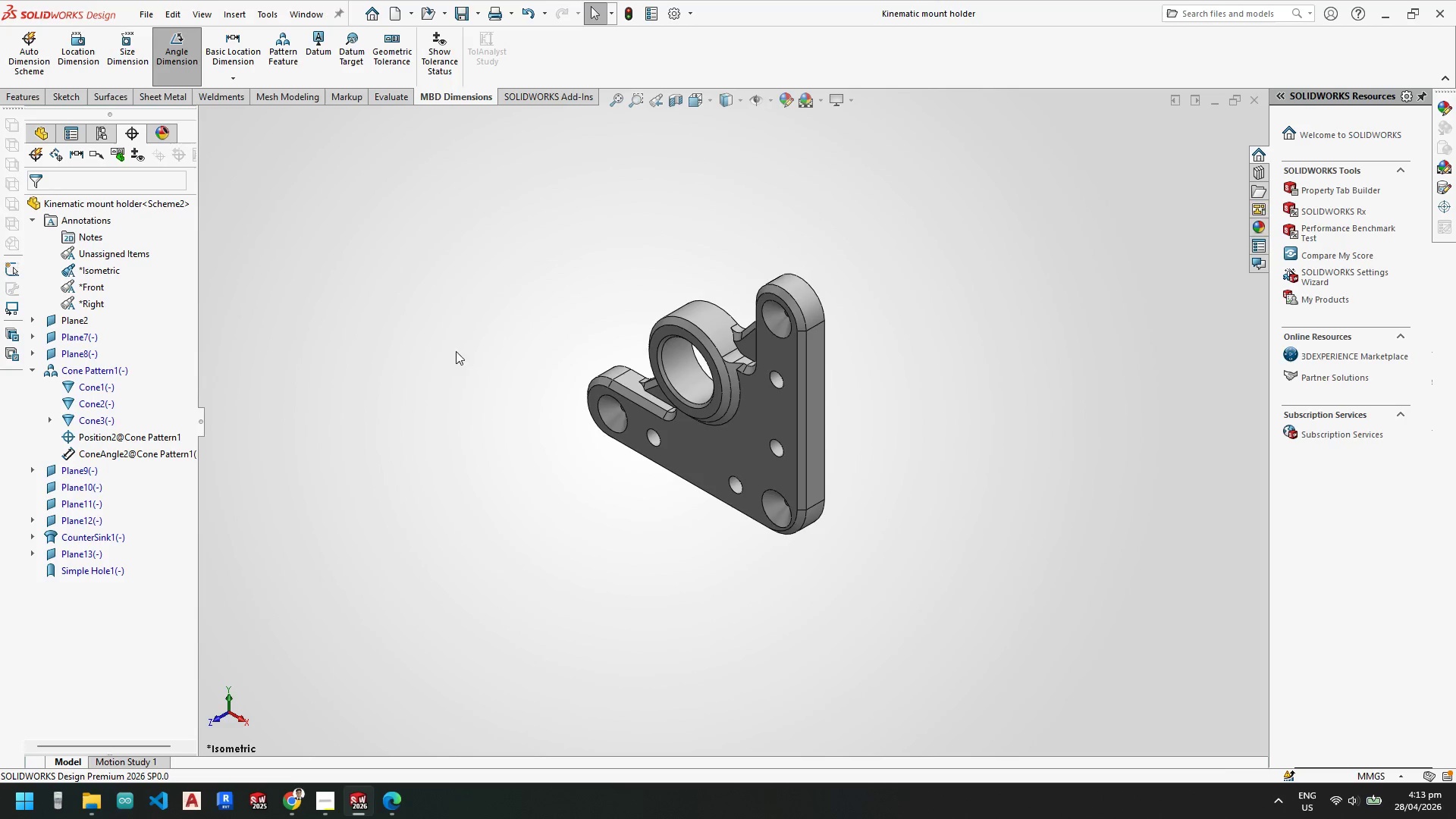 
key(Escape)
 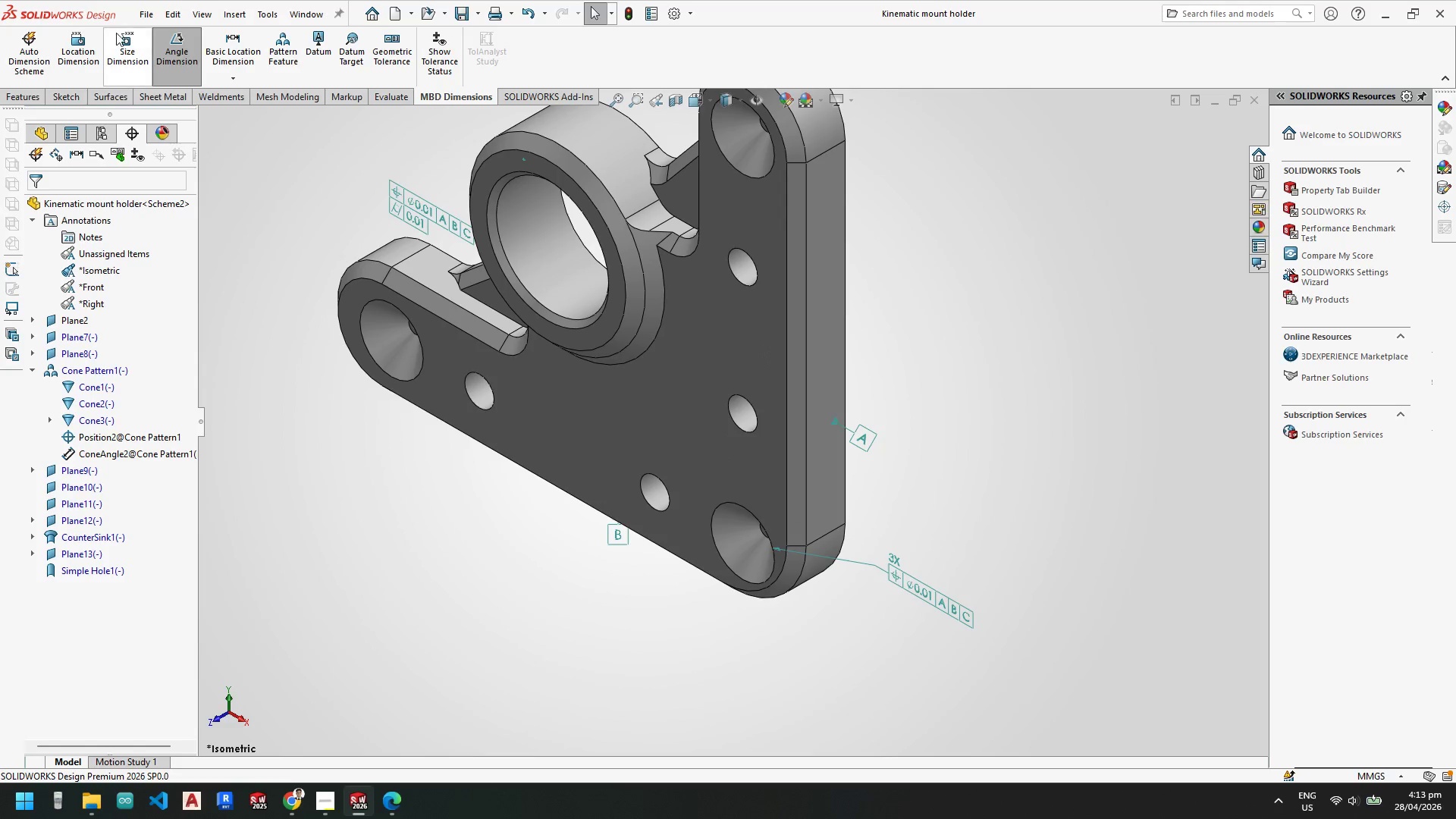 
scroll: coordinate [698, 453], scroll_direction: down, amount: 4.0
 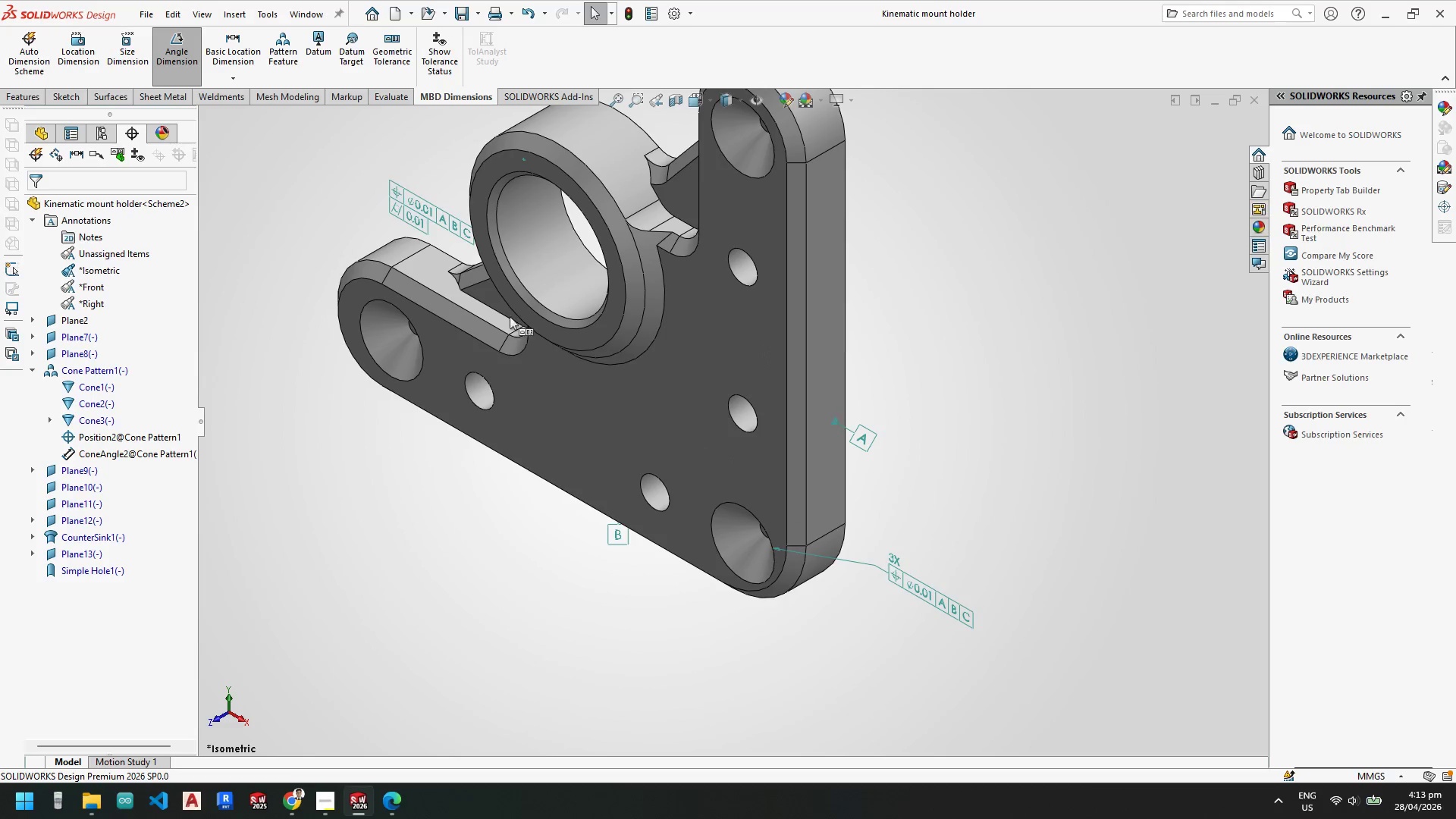 
key(Escape)
 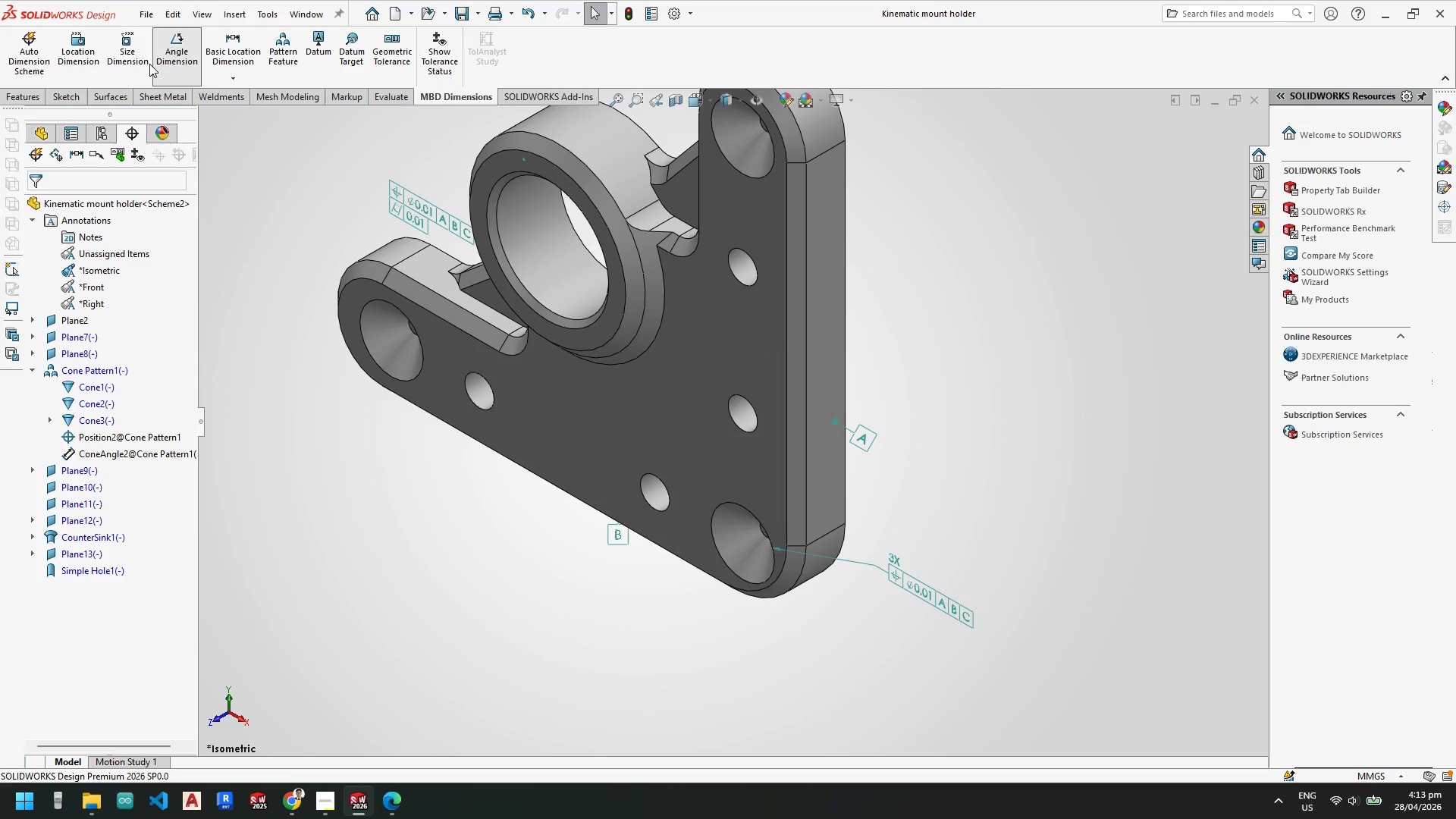 
left_click([115, 58])
 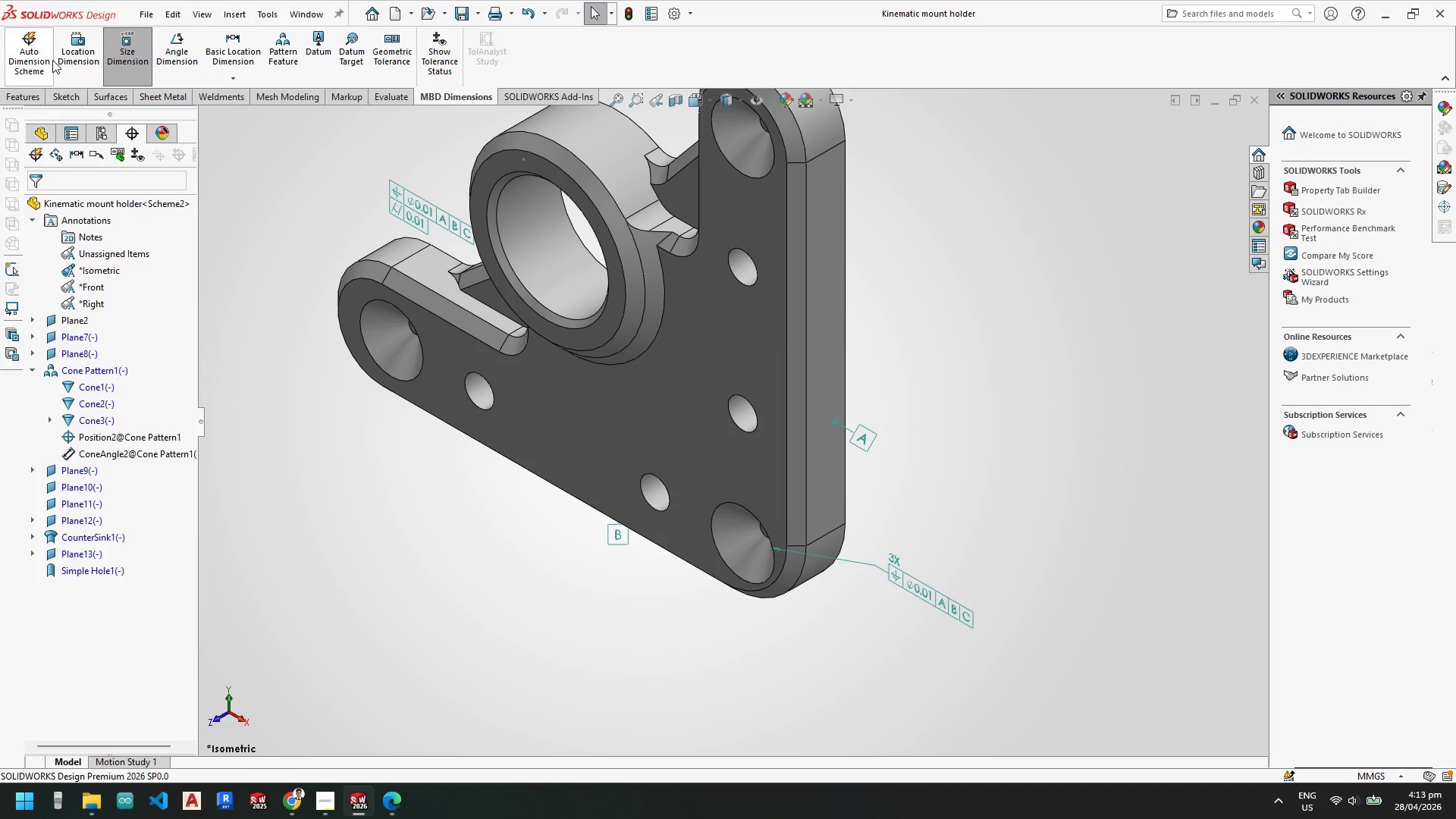 
left_click([231, 74])
 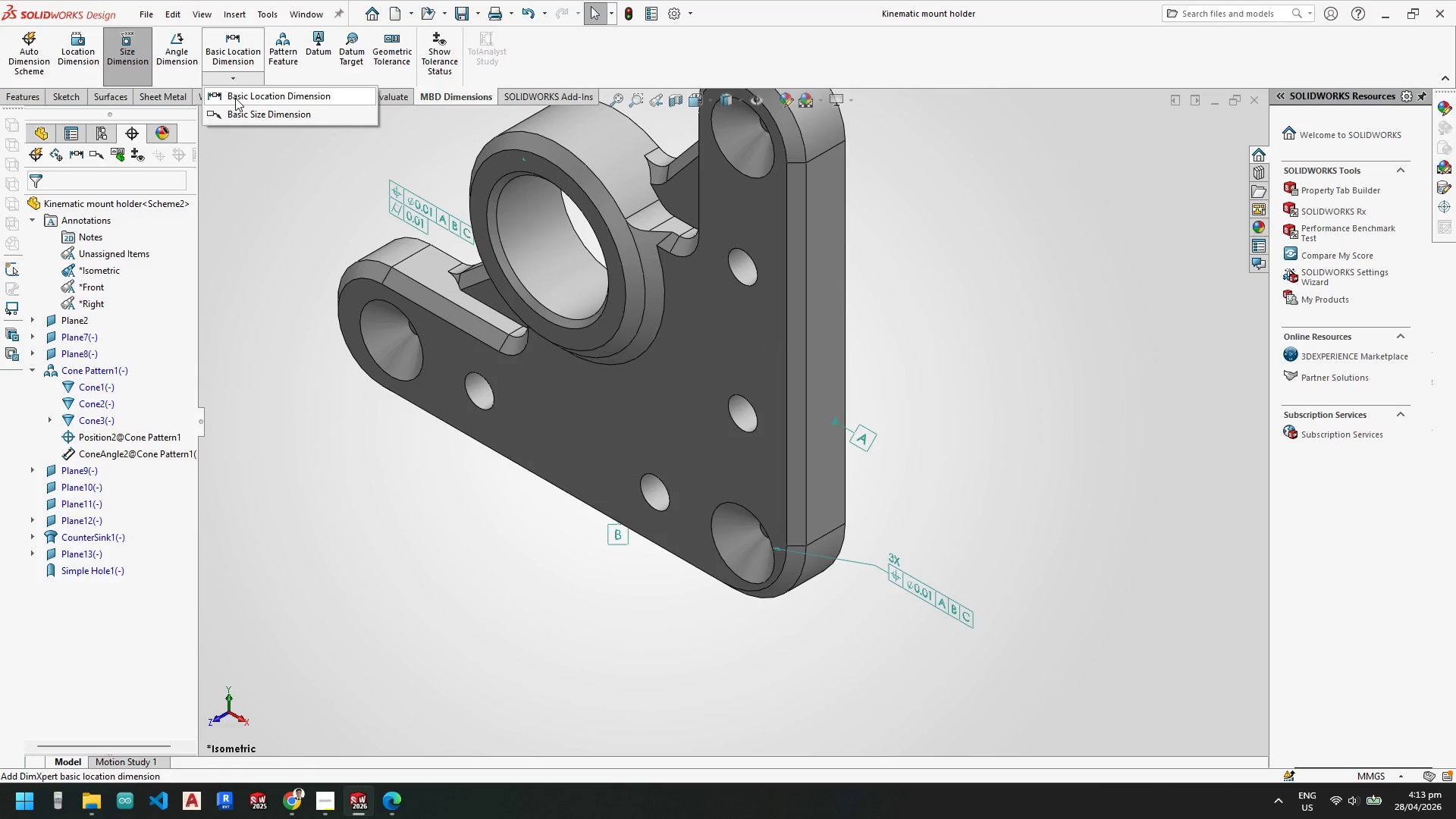 
left_click([235, 98])
 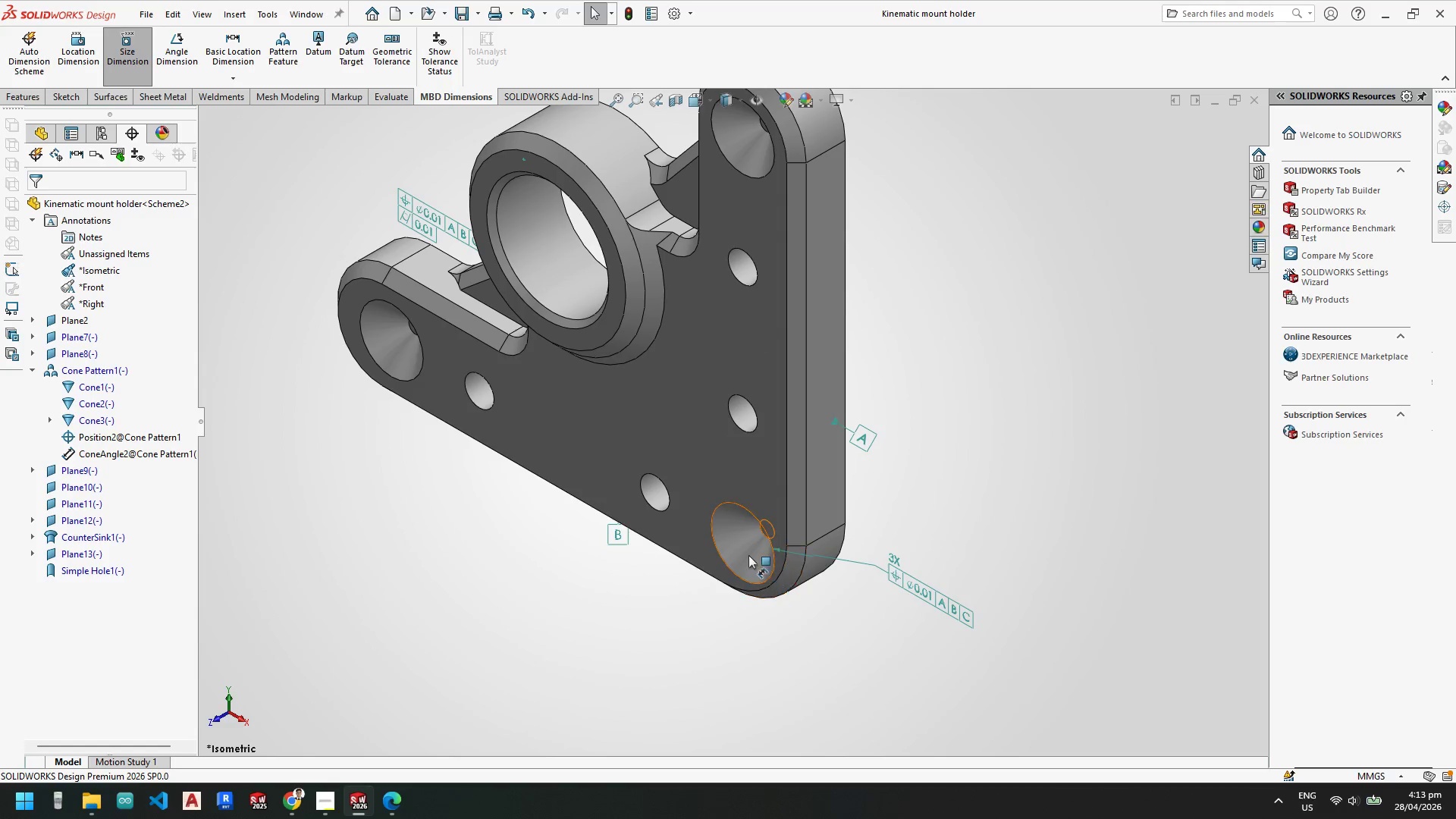 
left_click([745, 549])
 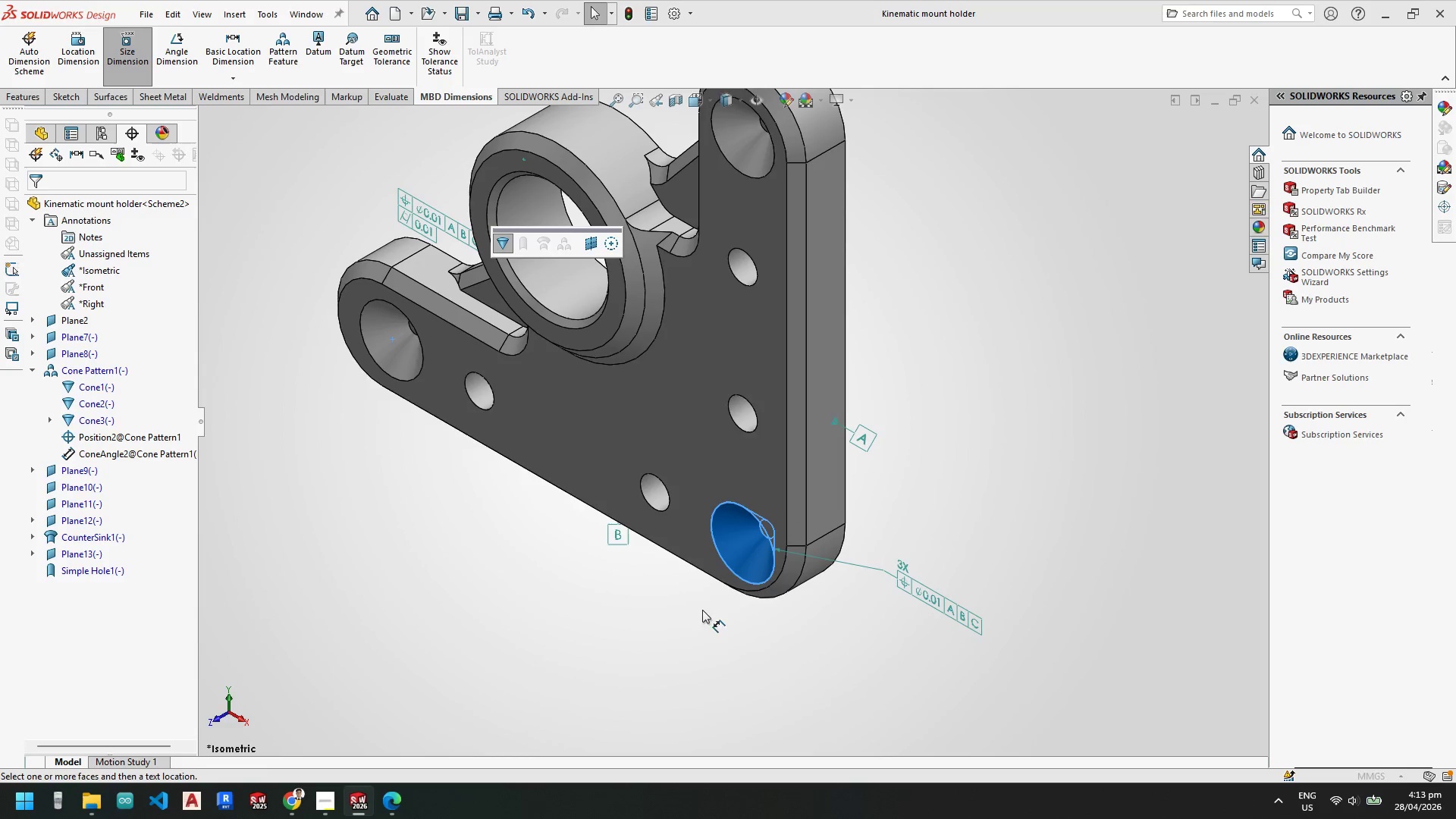 
key(Escape)
 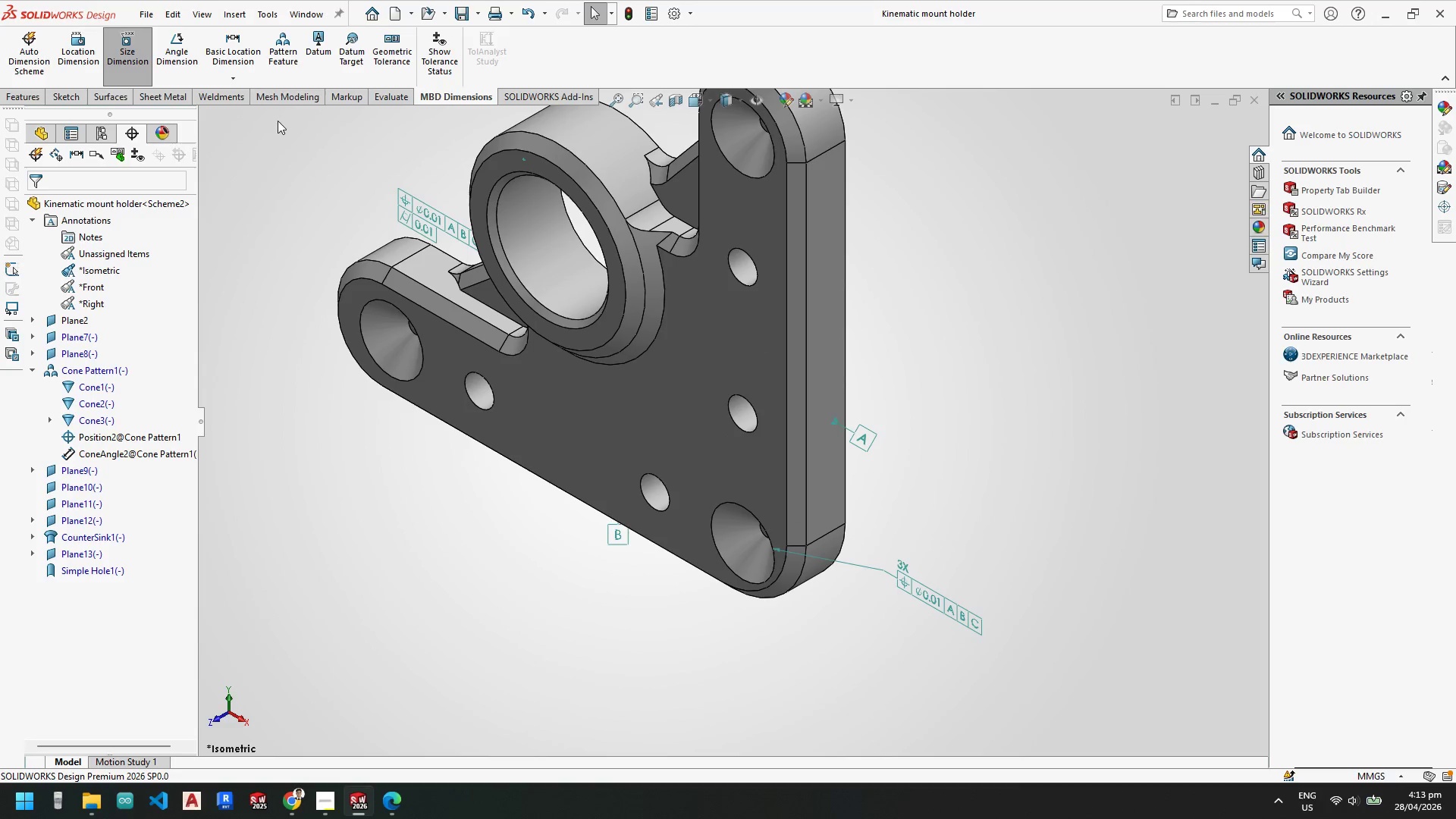 
key(Escape)
 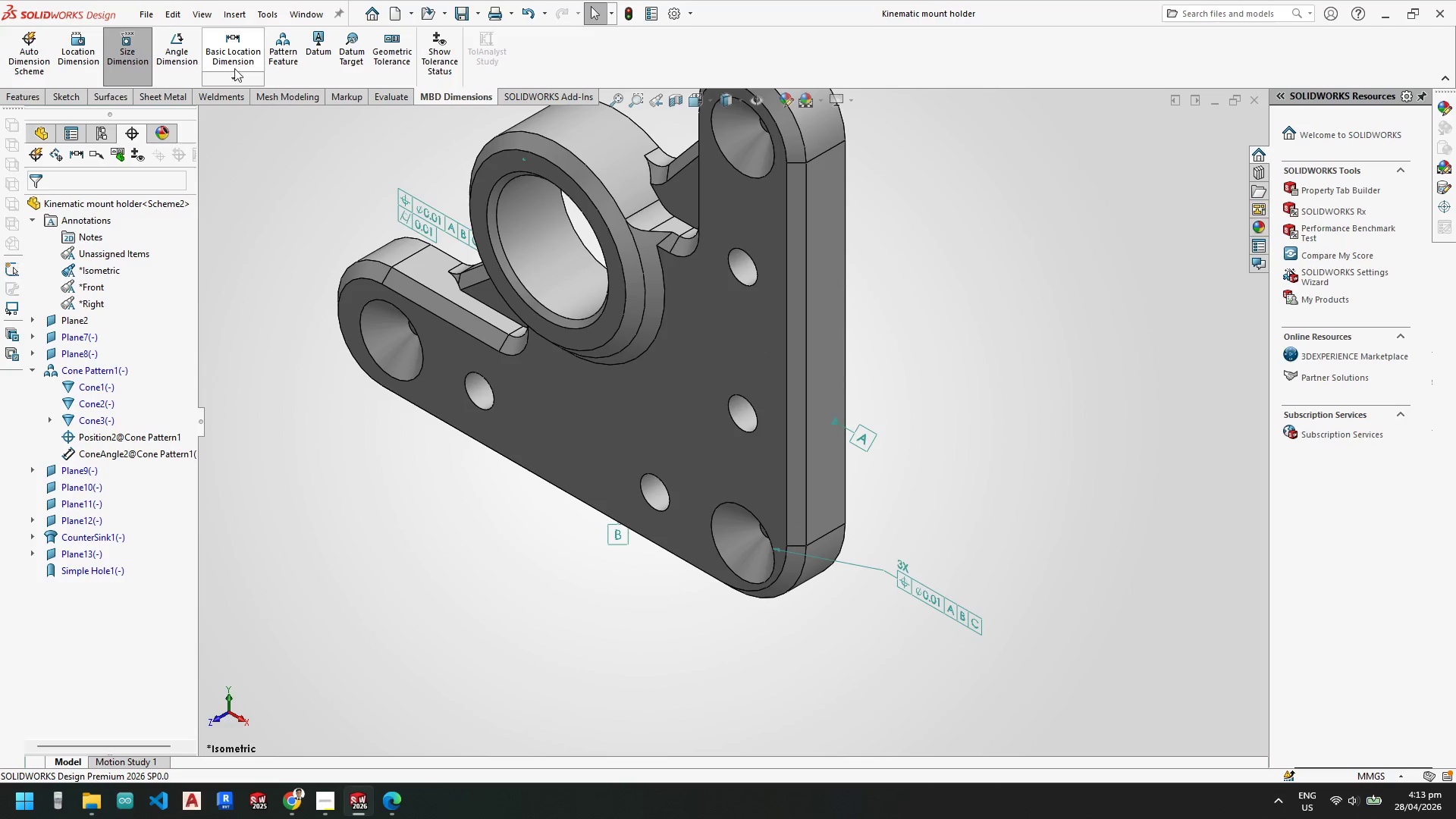 
left_click([229, 75])
 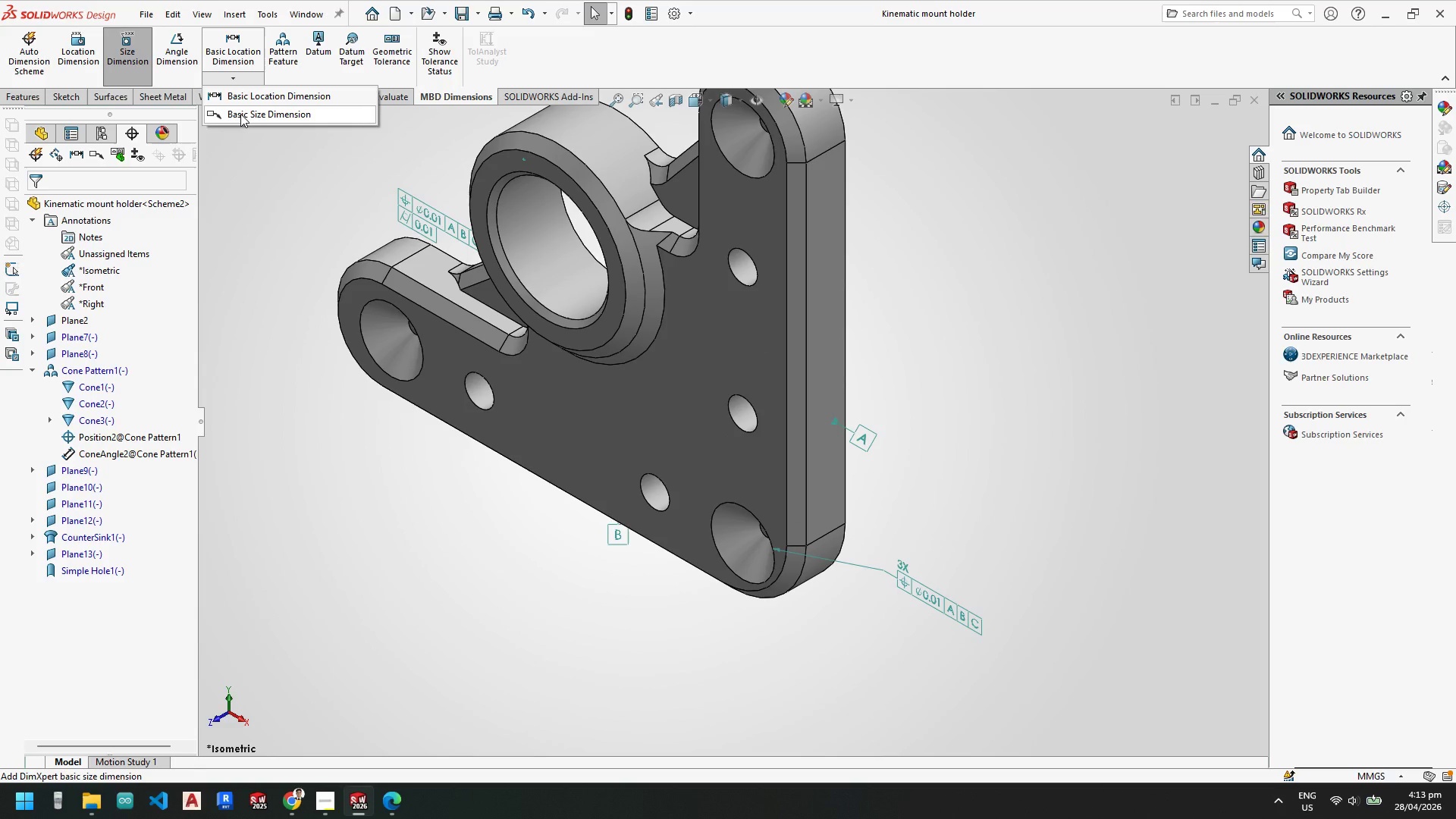 
left_click([240, 114])
 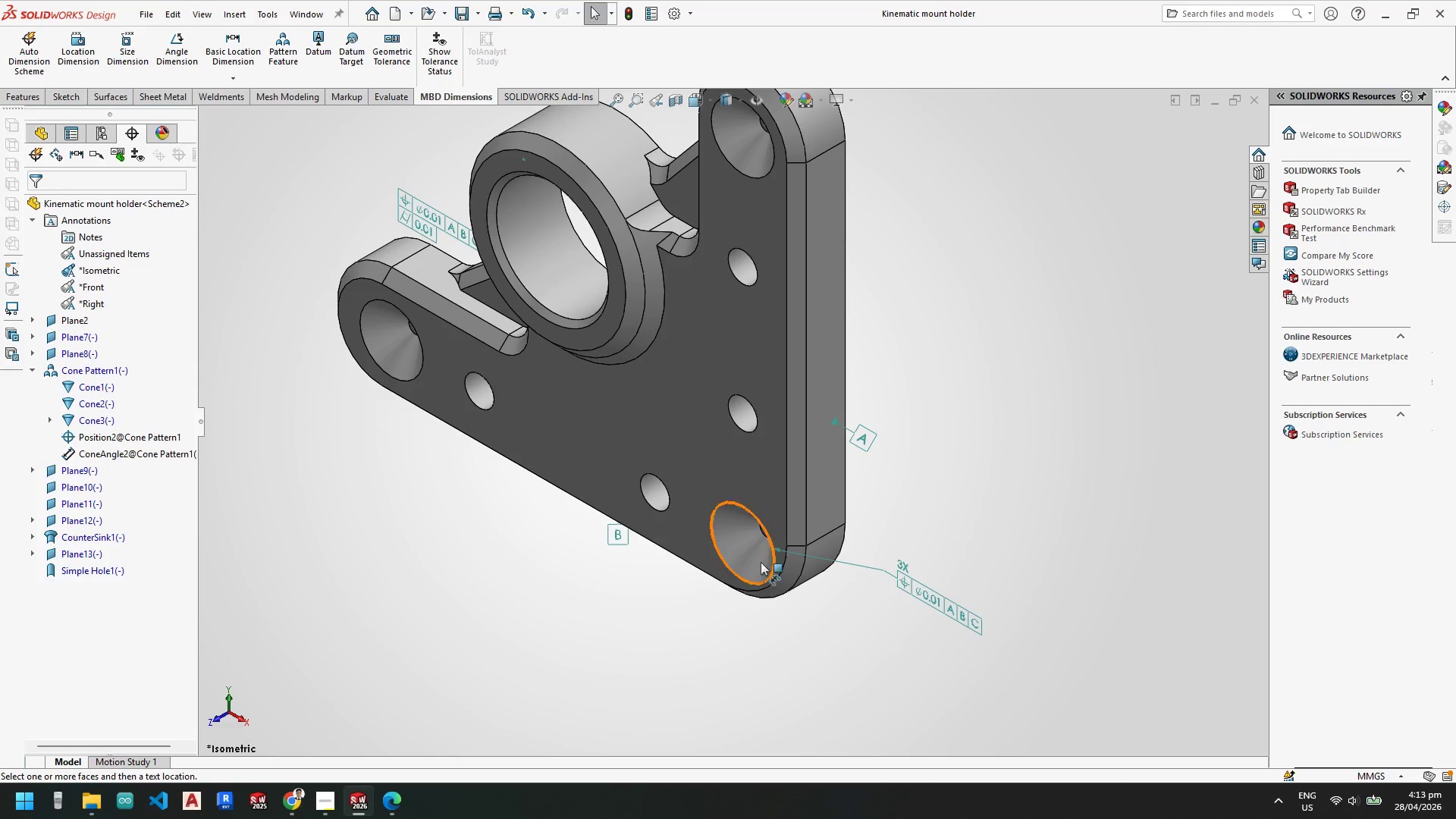 
left_click([739, 538])
 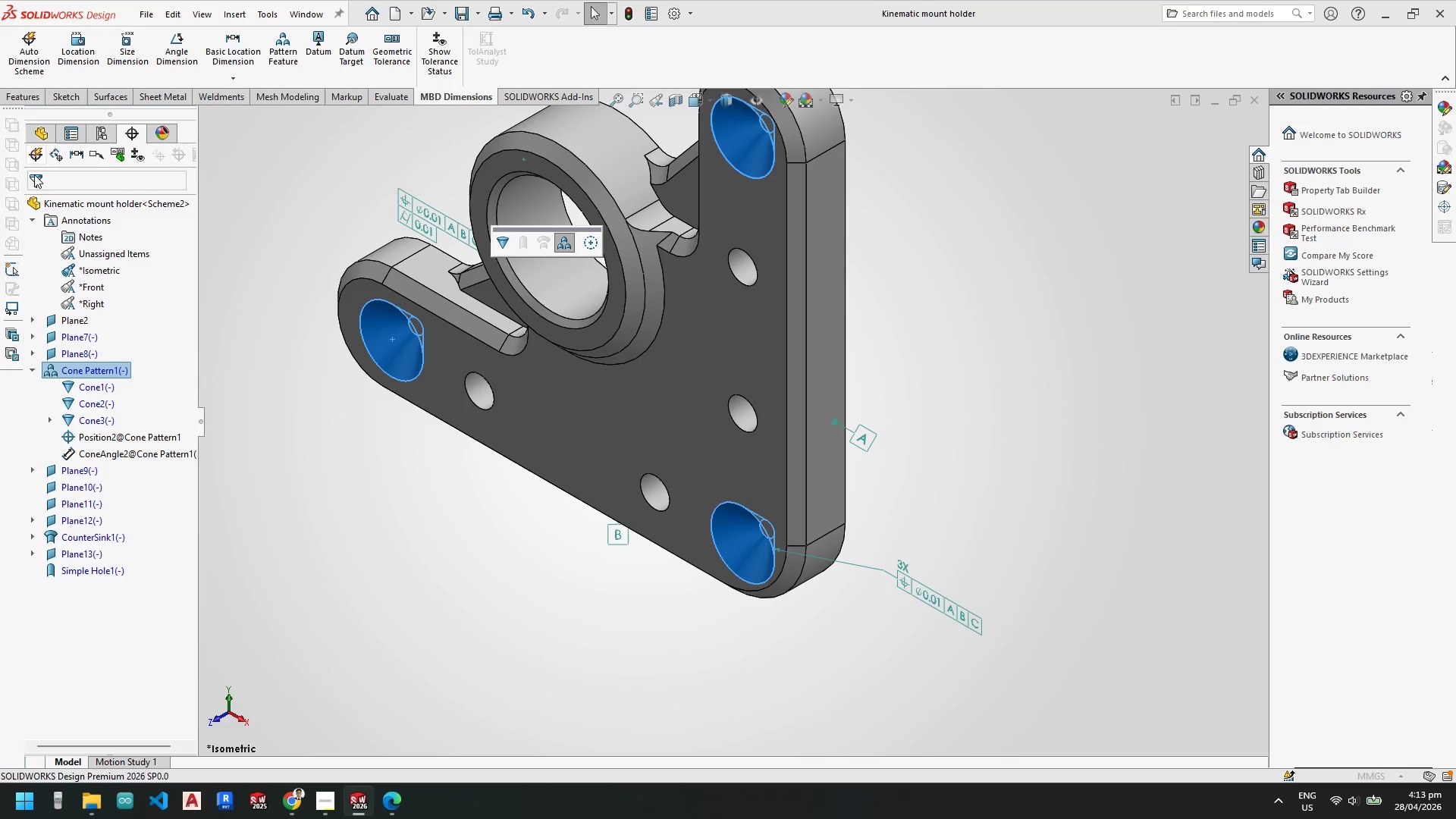 
key(Escape)
 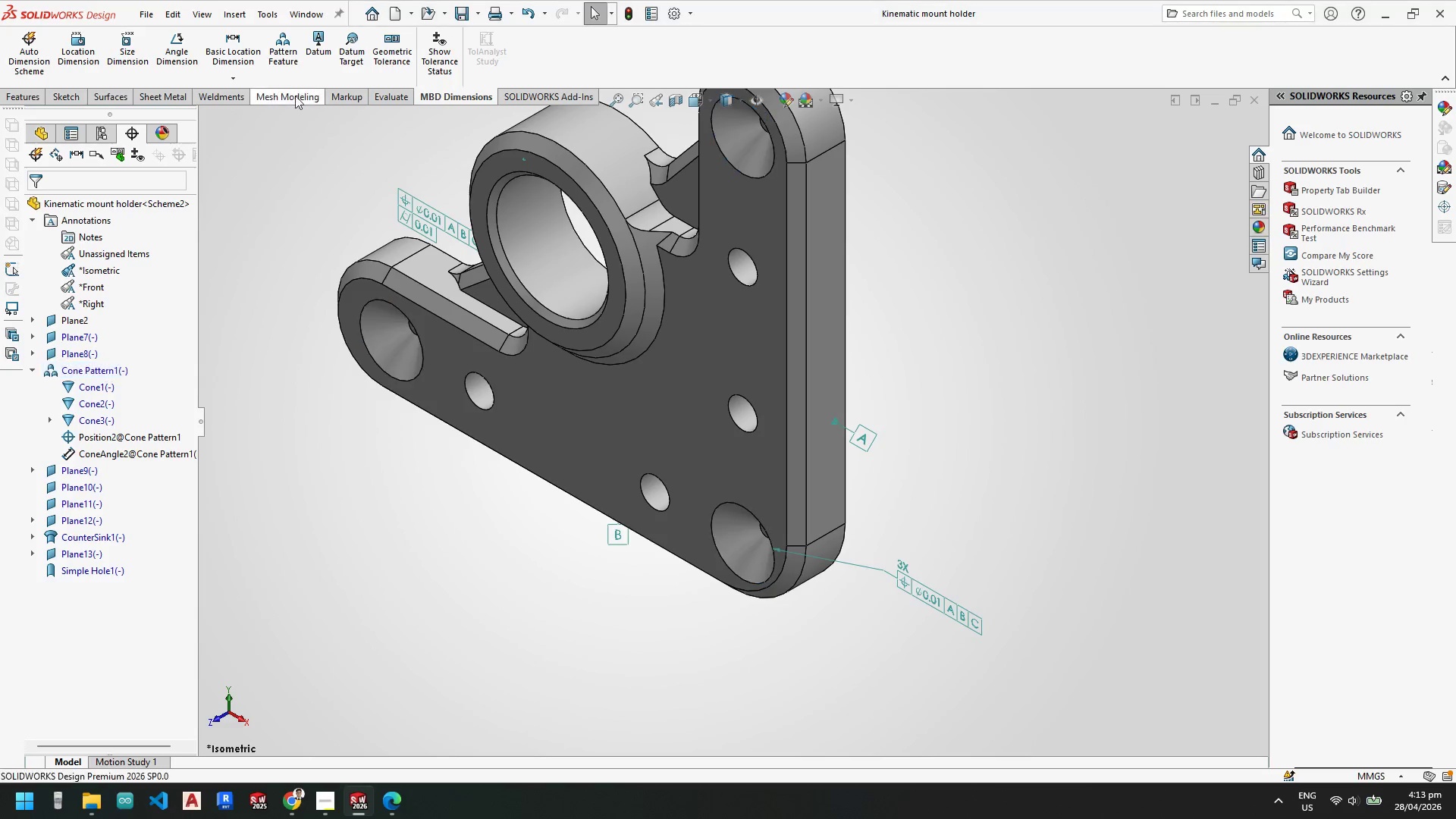 
key(Escape)
 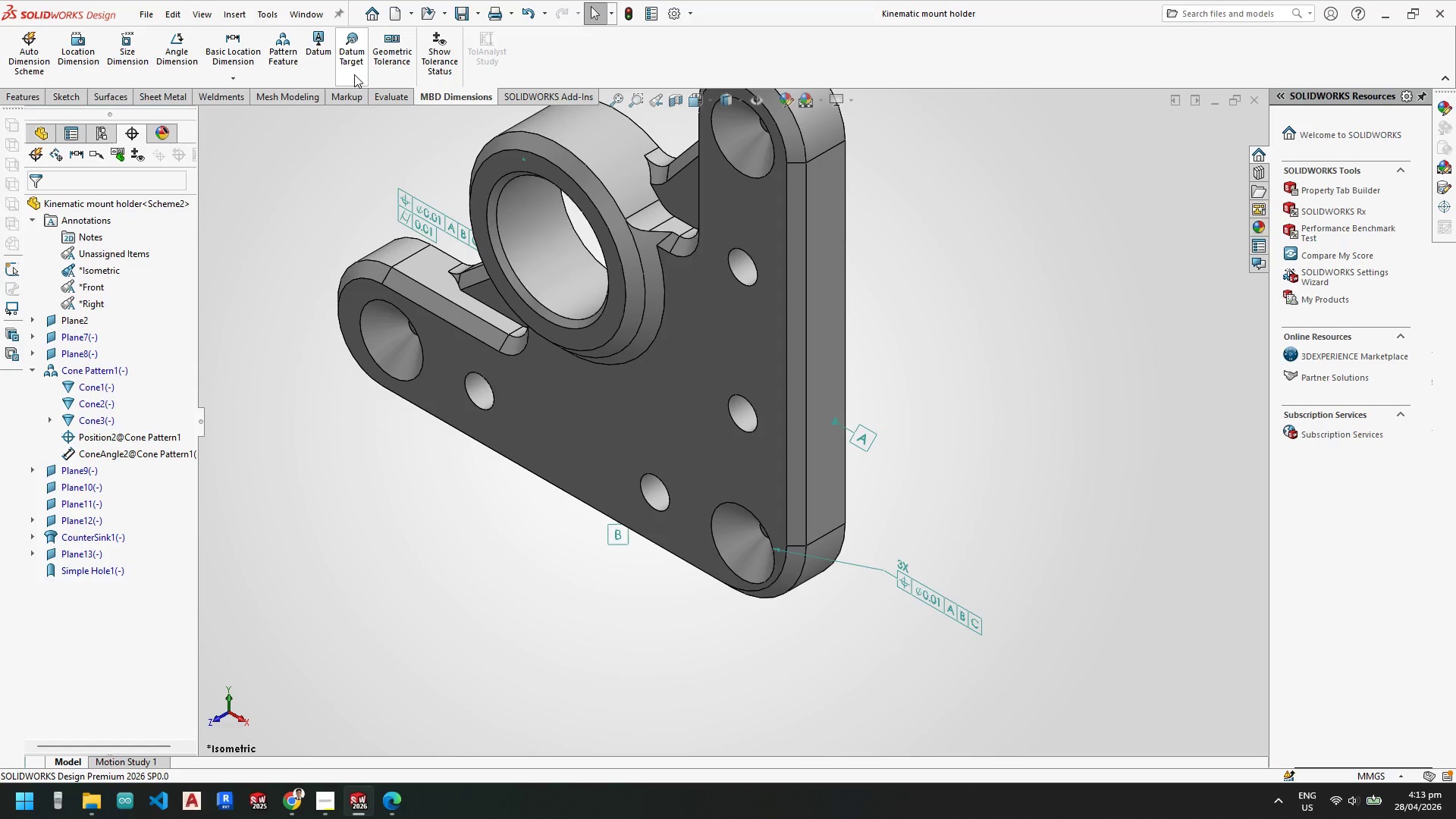 
key(Escape)
 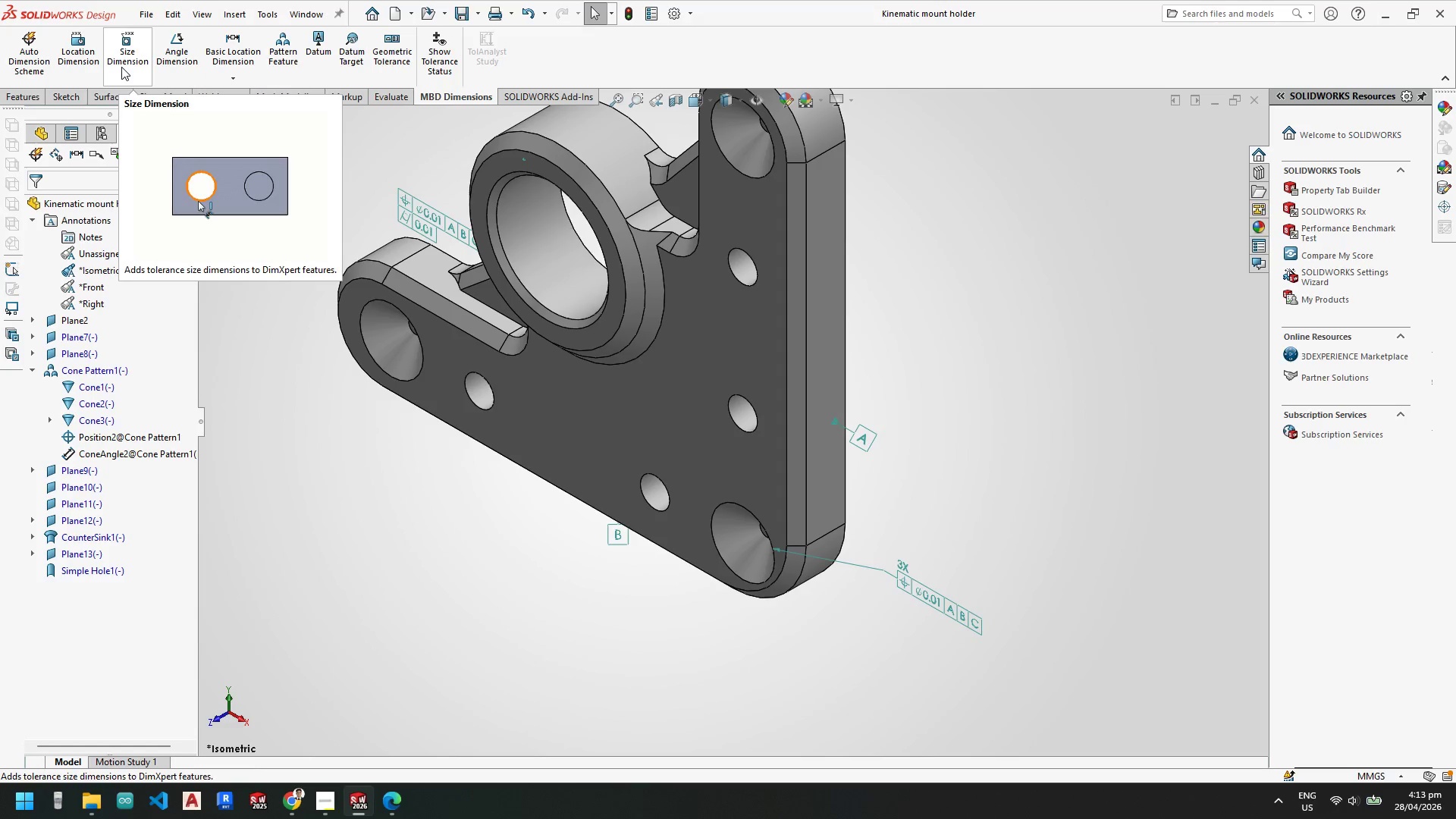 
scroll: coordinate [827, 373], scroll_direction: up, amount: 2.0
 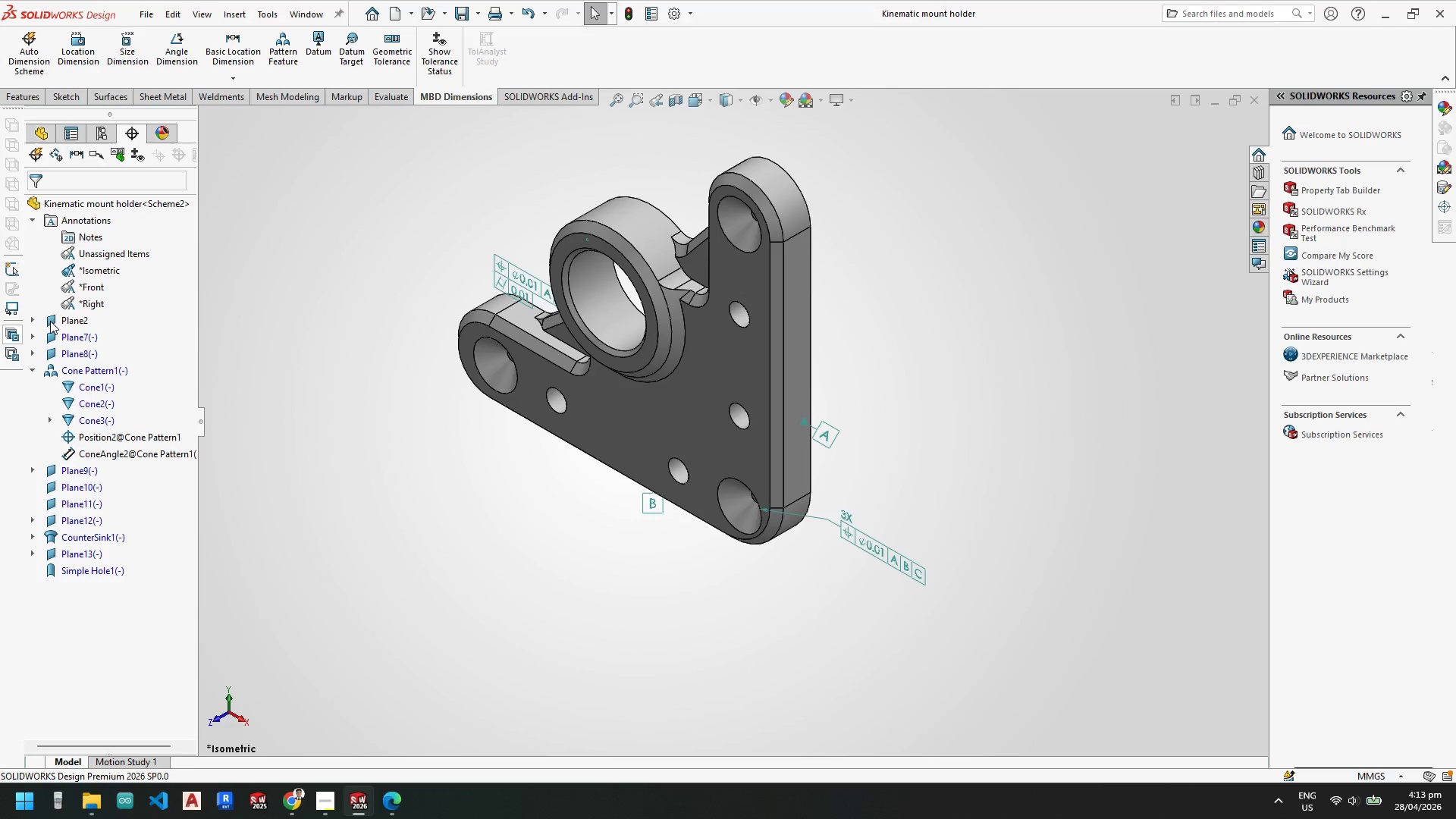 
right_click([81, 300])
 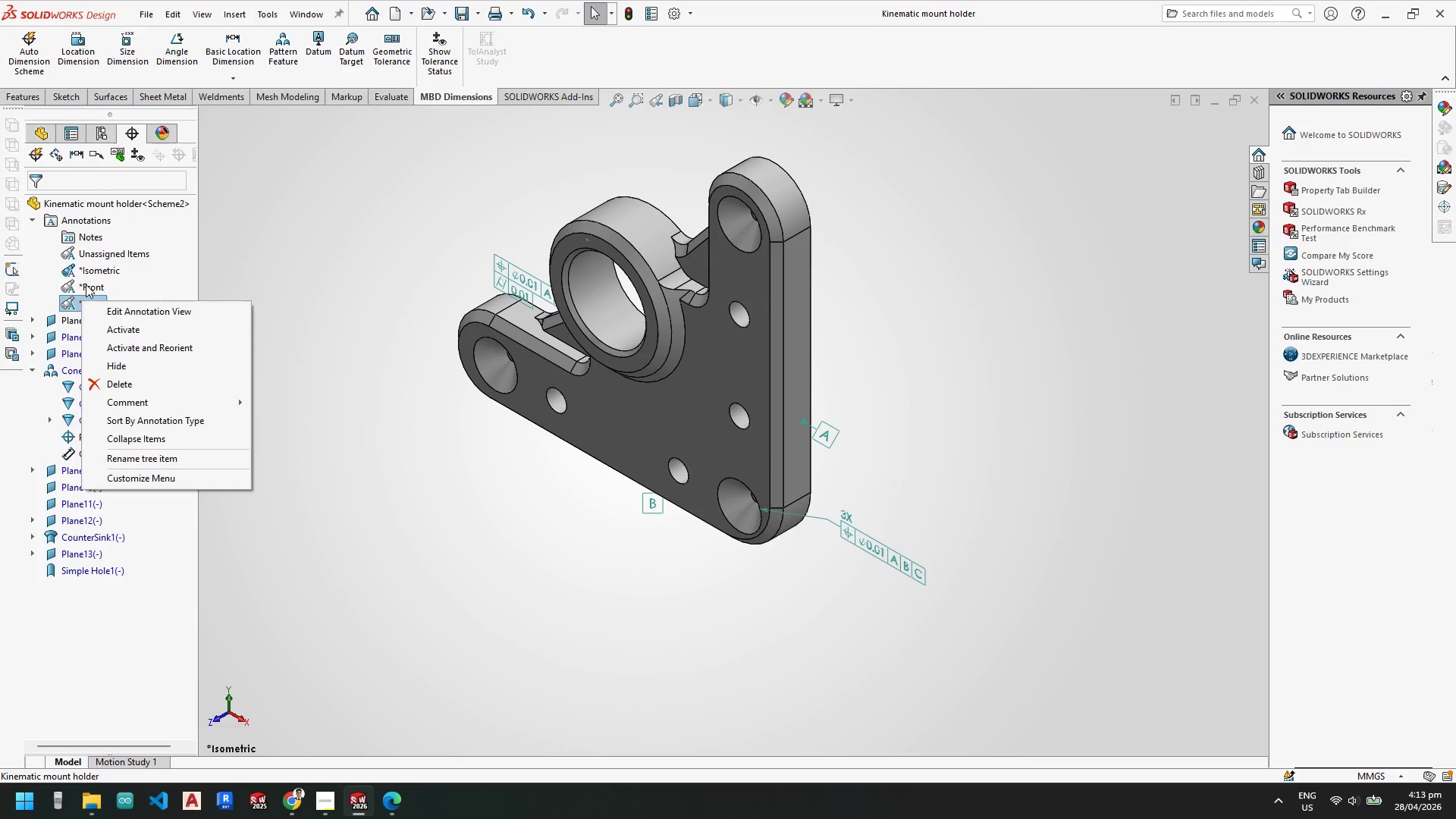 
right_click([86, 284])
 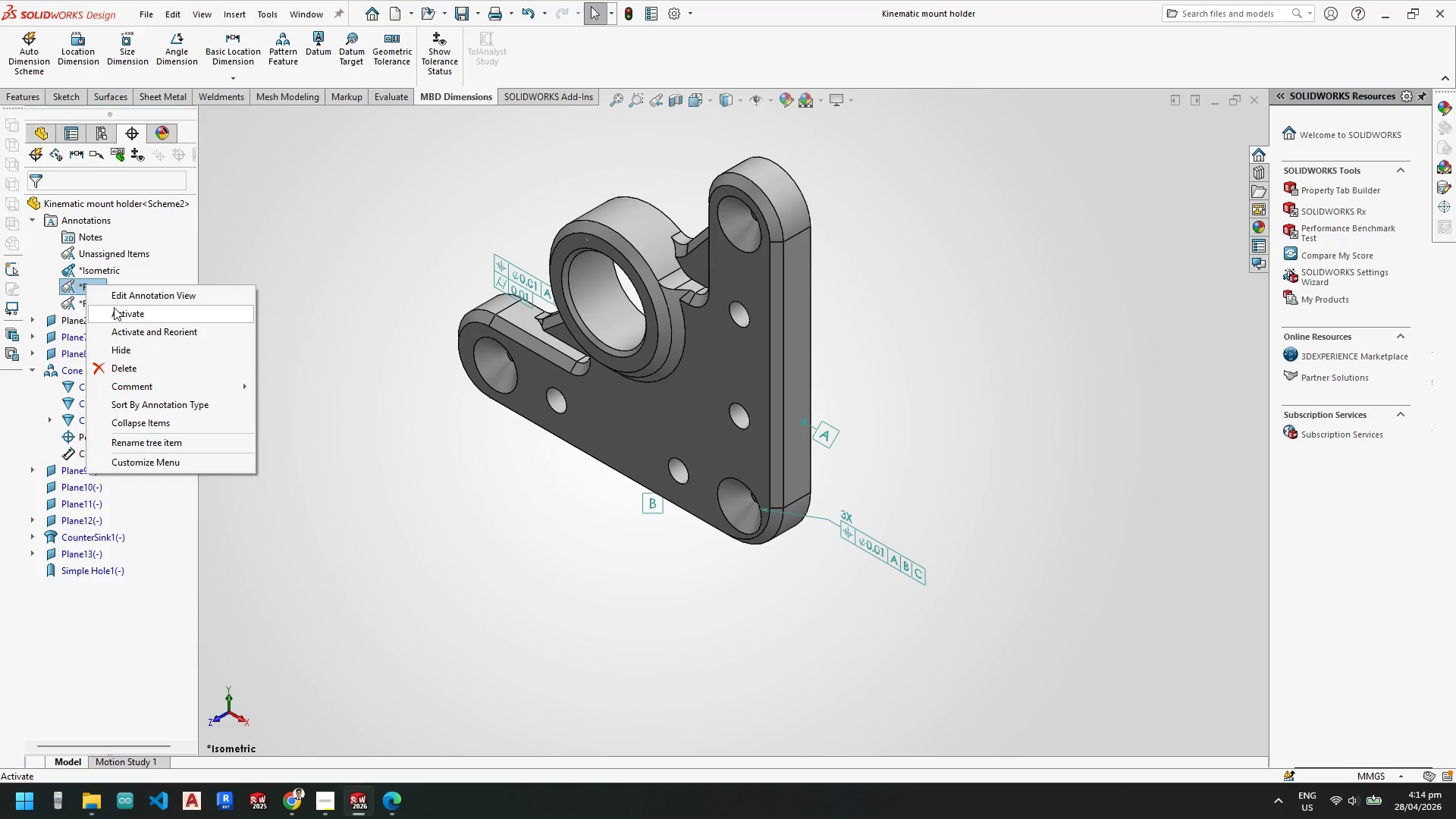 
left_click([115, 307])
 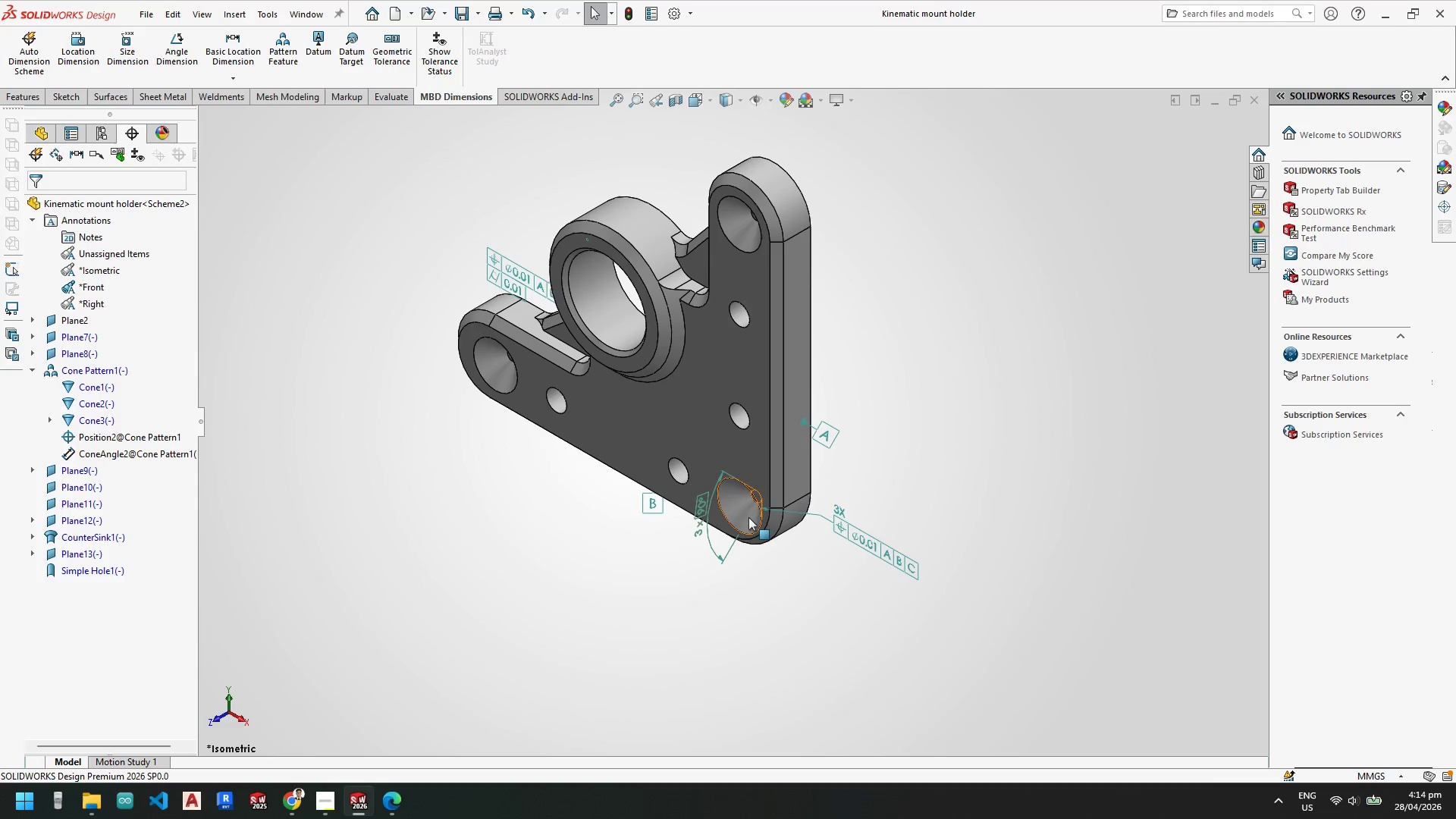 
scroll: coordinate [733, 513], scroll_direction: down, amount: 3.0
 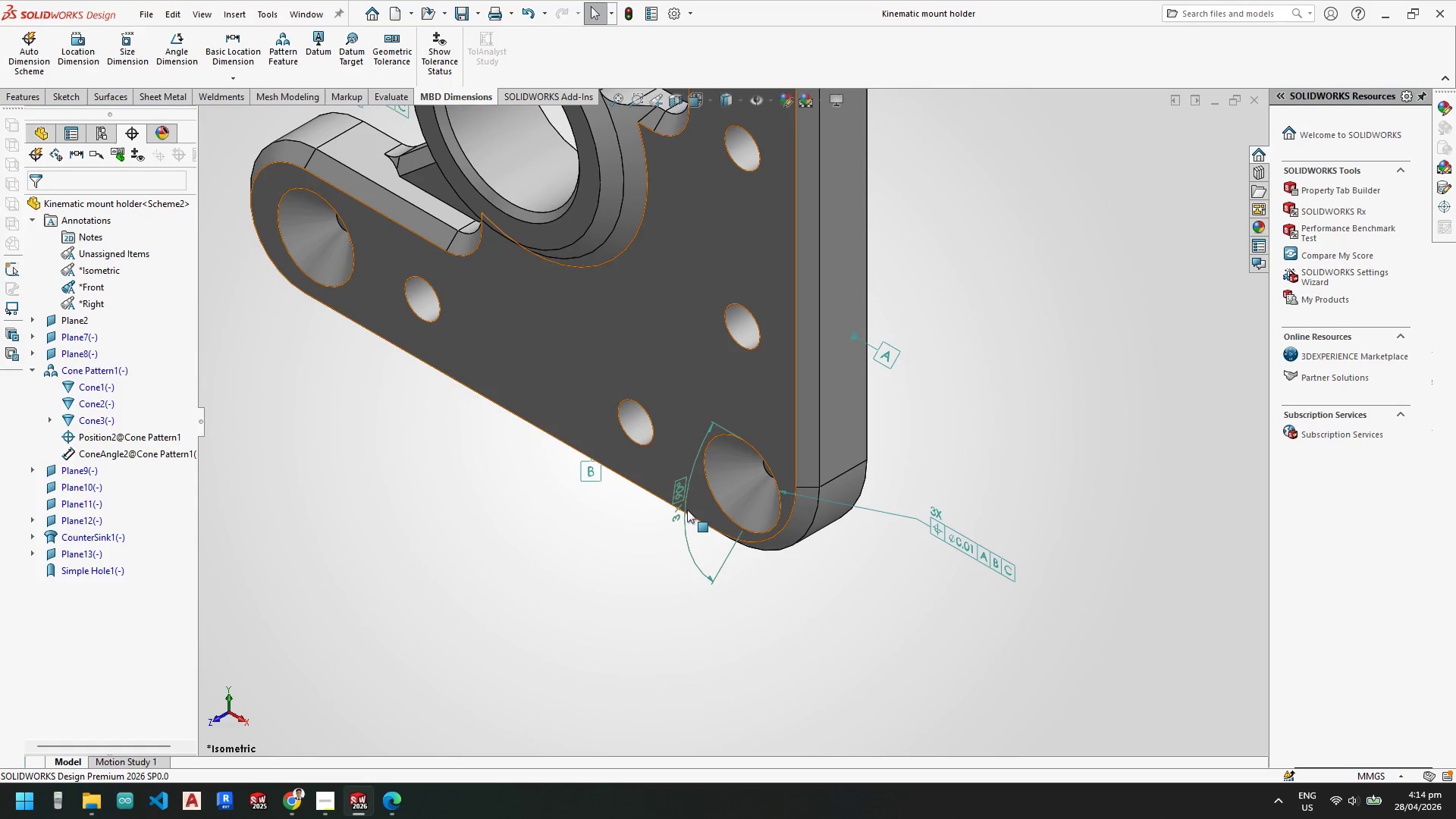 
key(Control+S)
 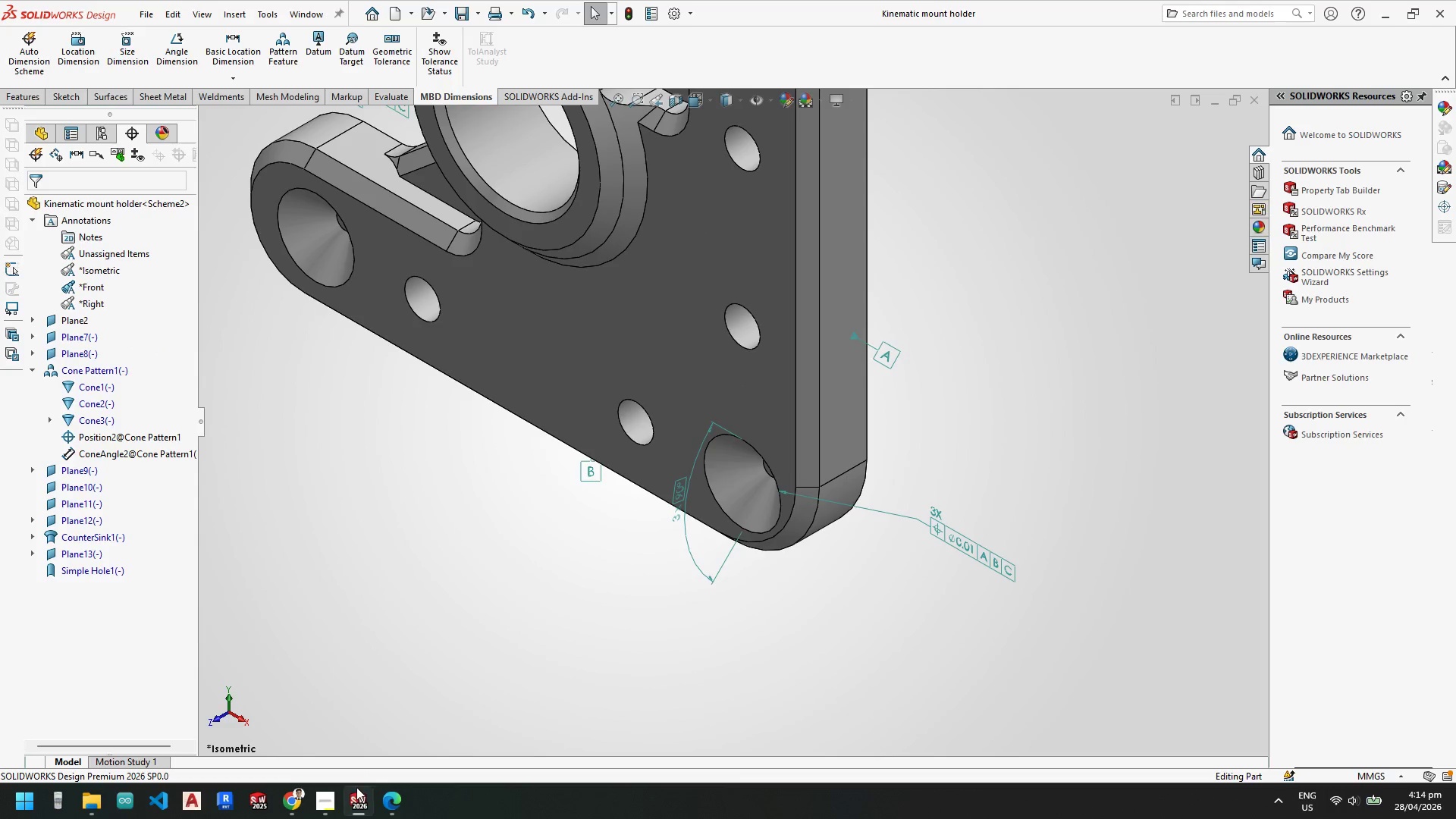 
mouse_move([395, 775])
 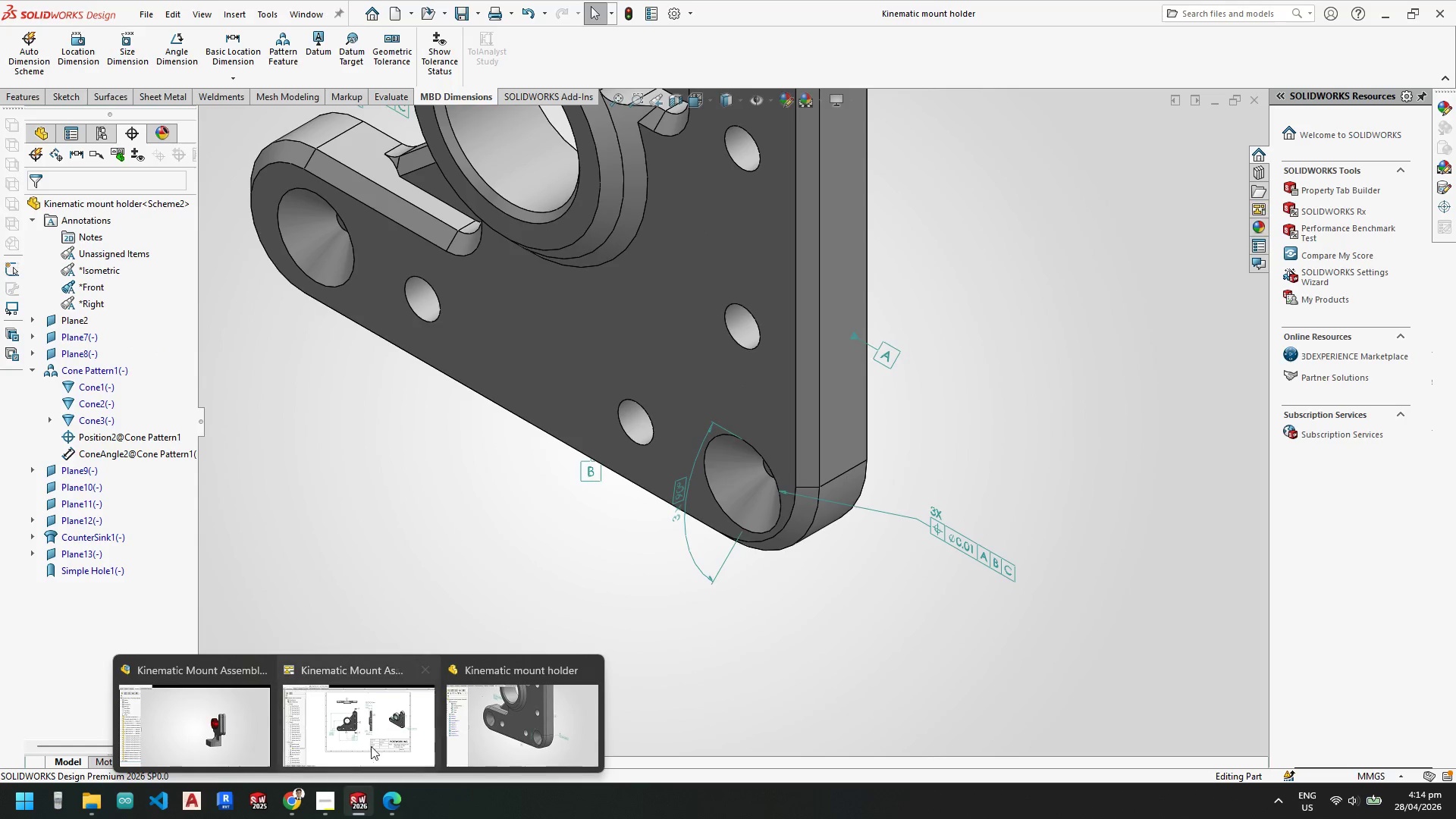 
left_click([372, 735])
 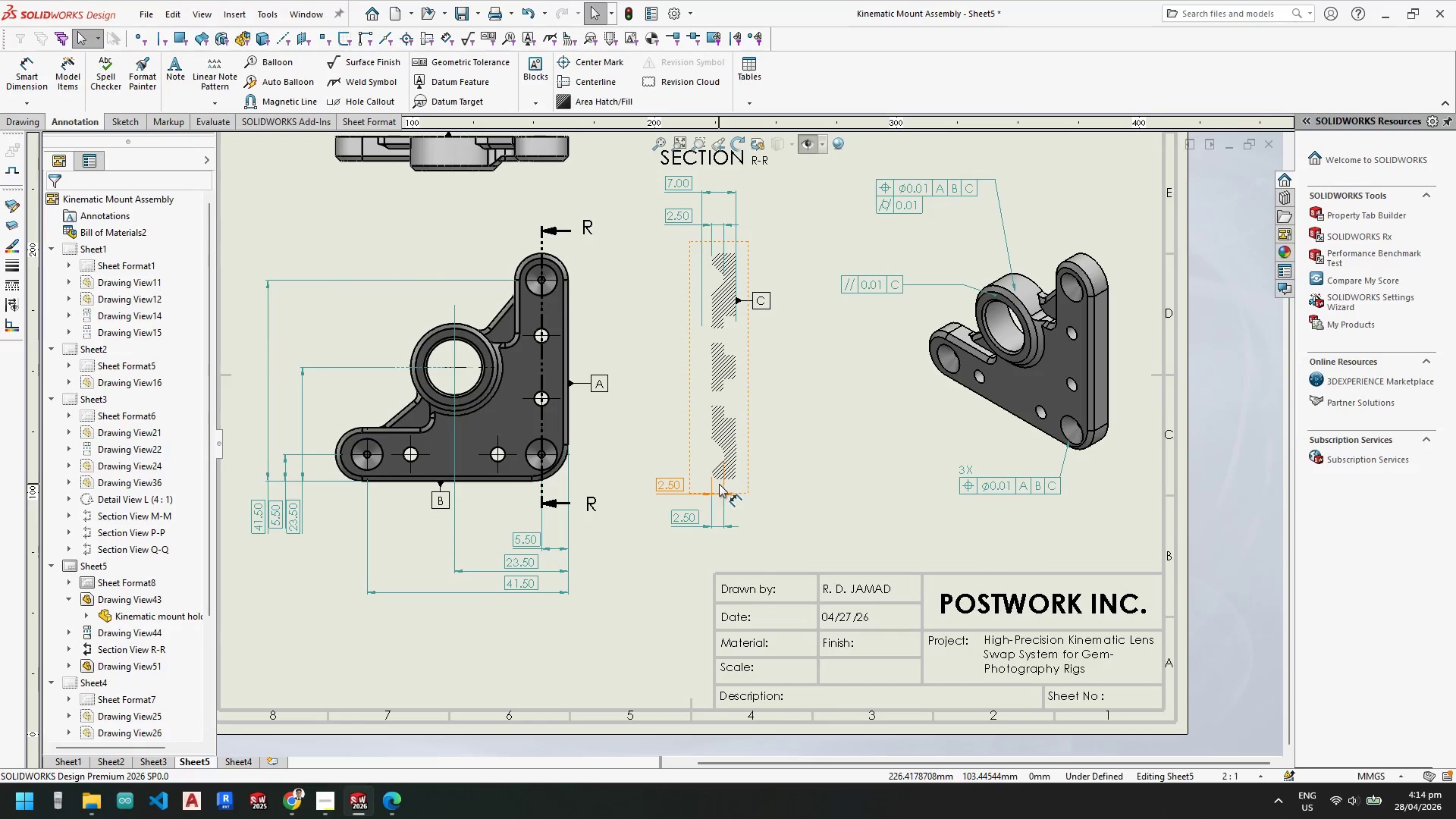 
scroll: coordinate [737, 476], scroll_direction: up, amount: 2.0
 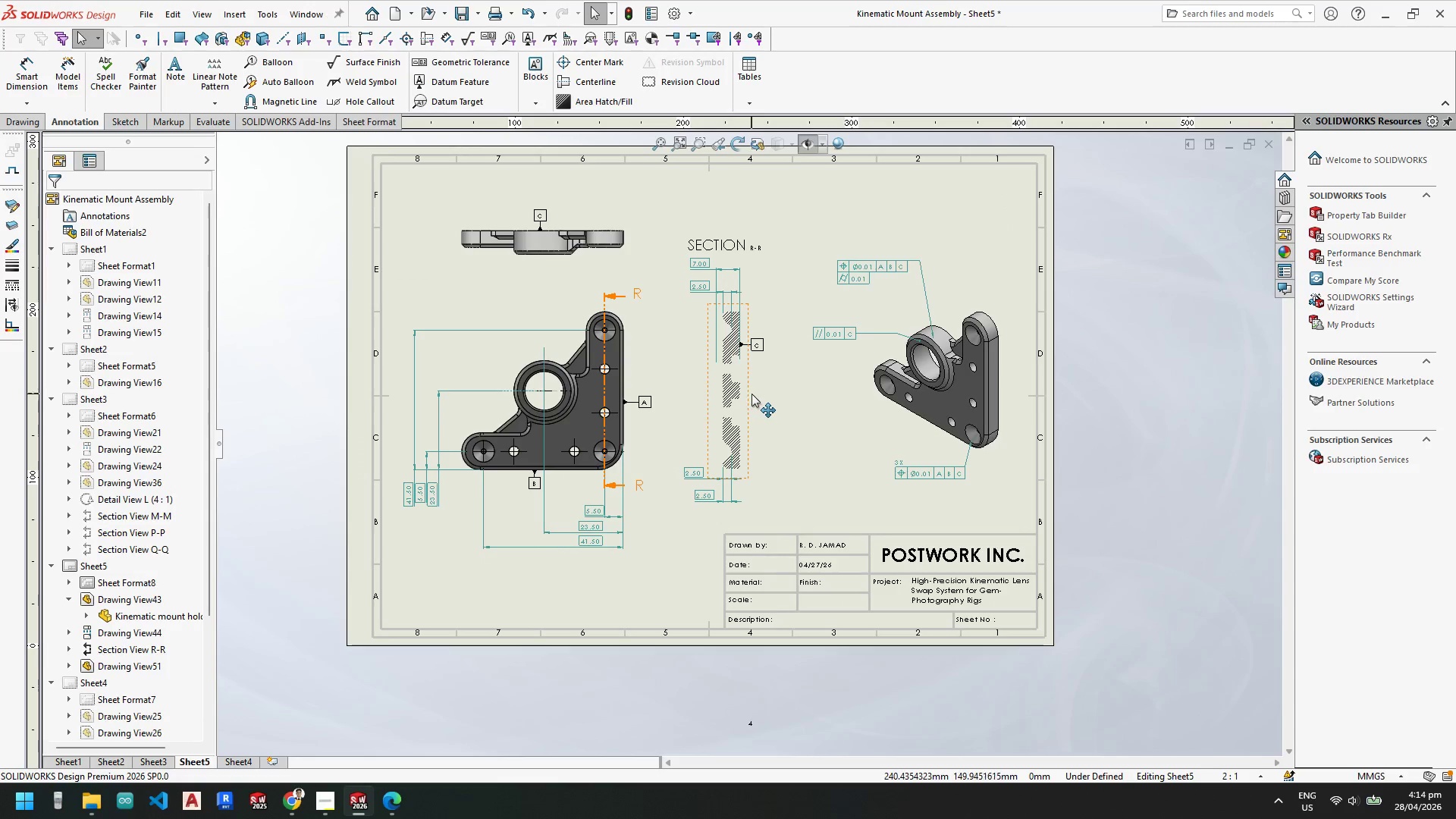 
scroll: coordinate [748, 392], scroll_direction: down, amount: 2.0
 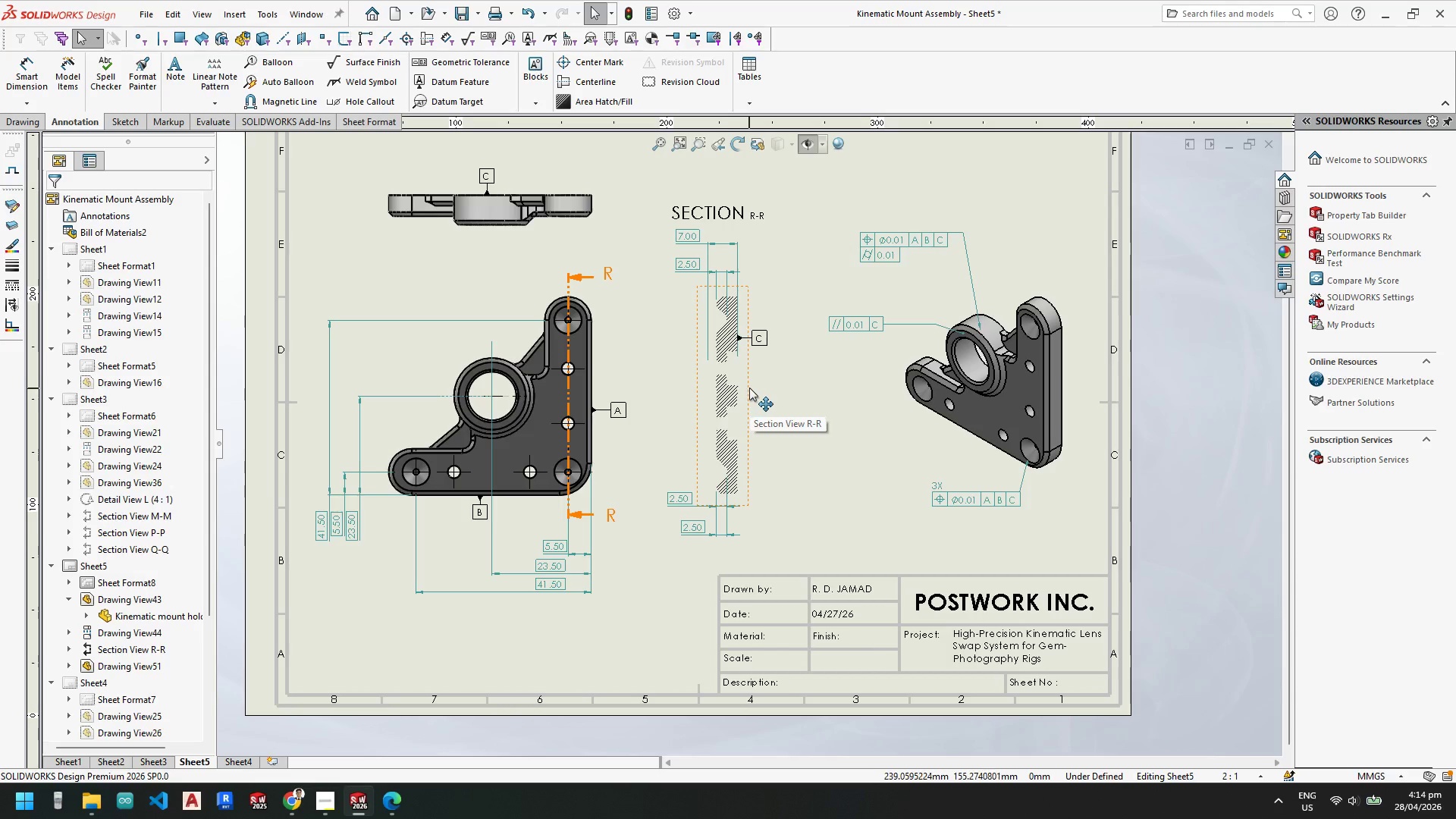 
left_click([749, 388])
 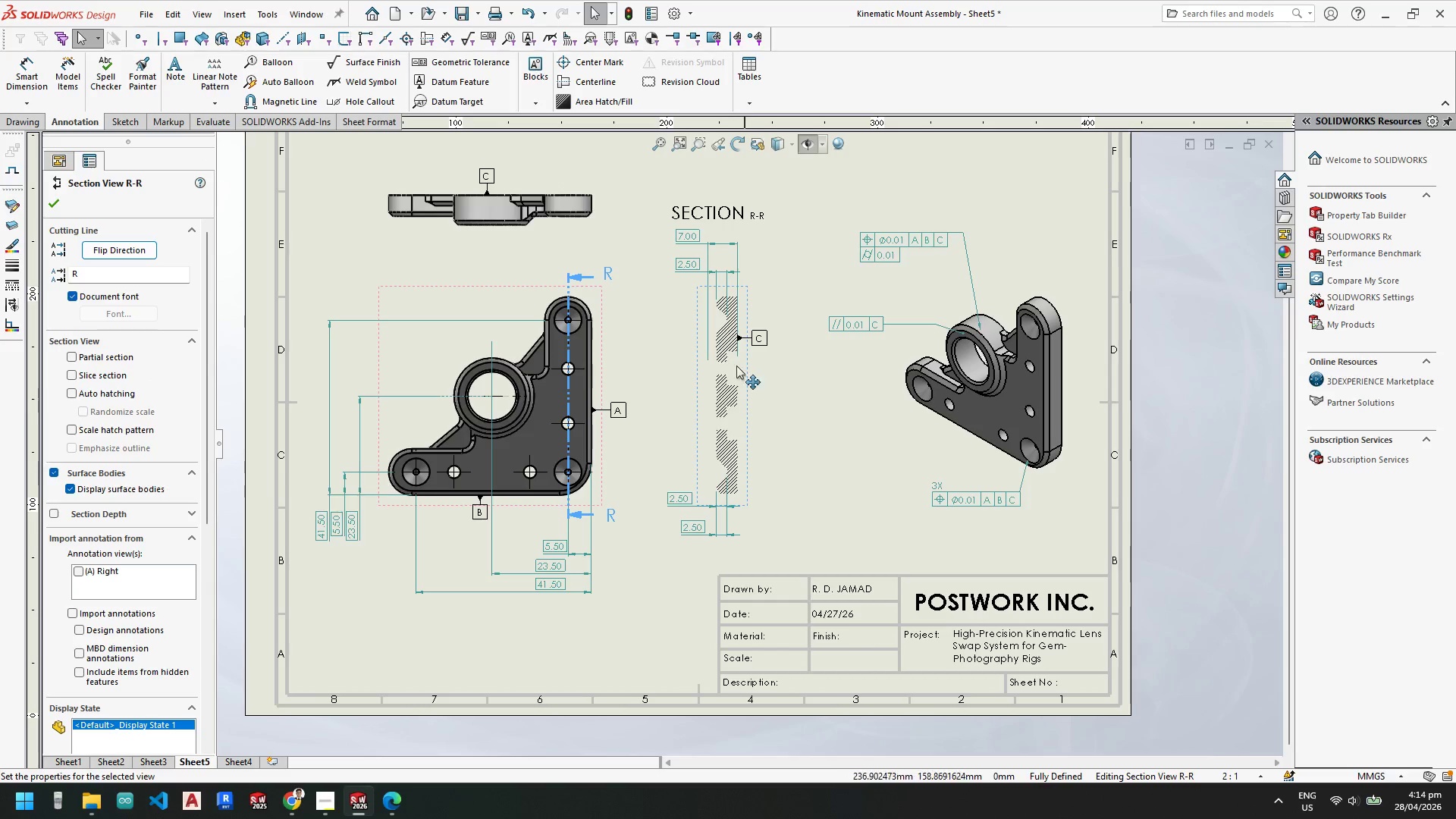 
left_click([838, 143])
 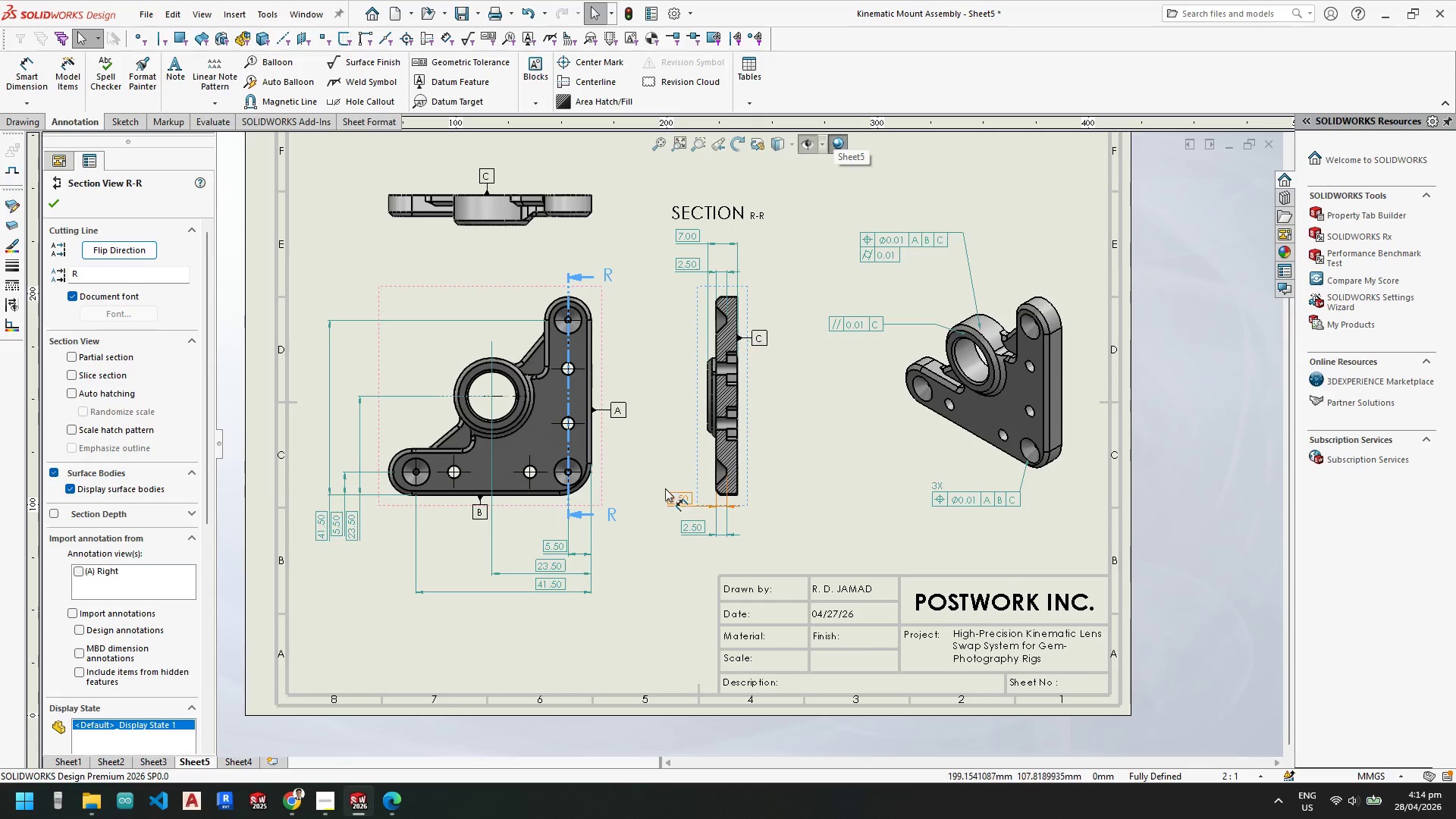 
mouse_move([719, 388])
 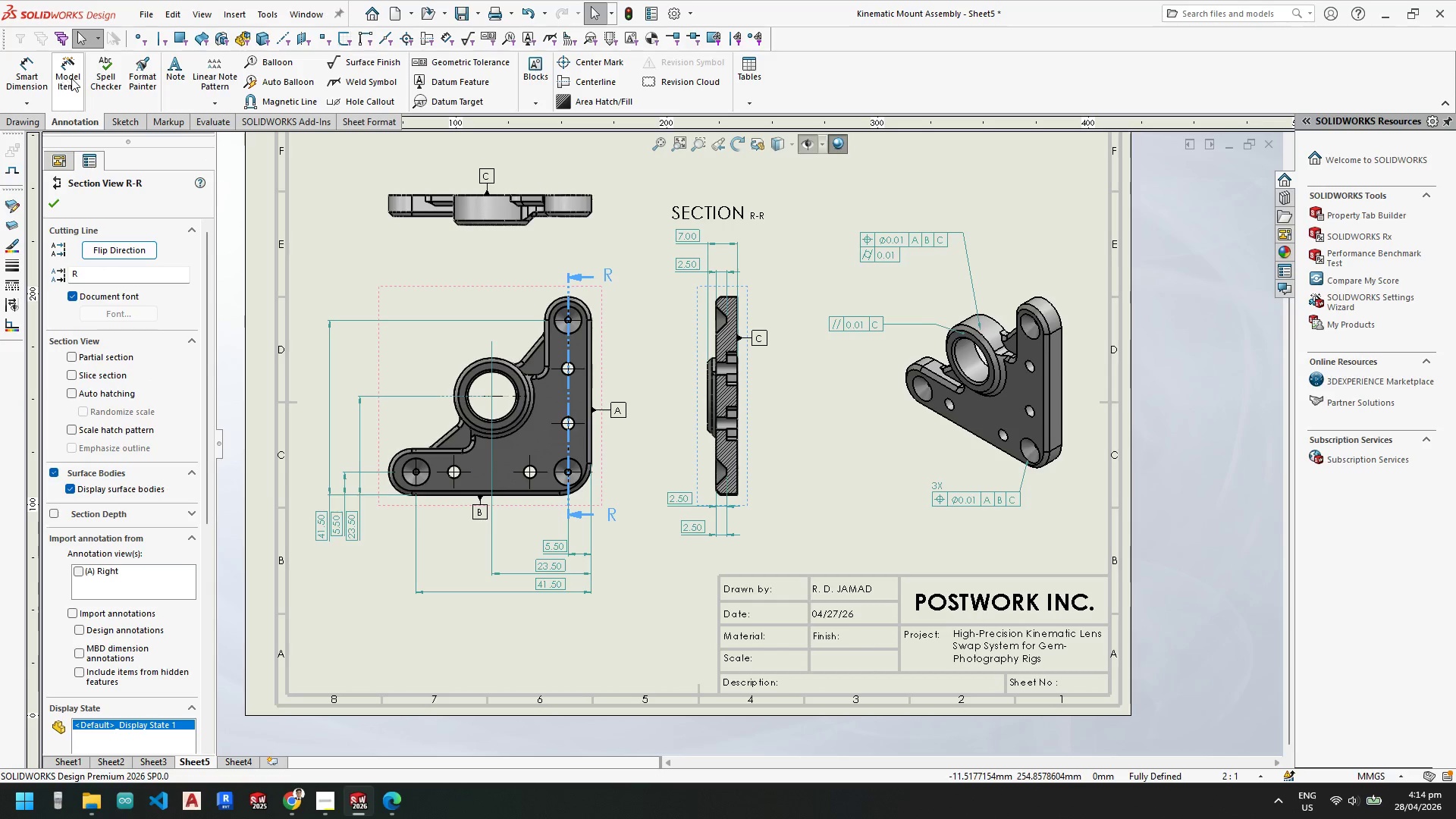 
left_click([74, 78])
 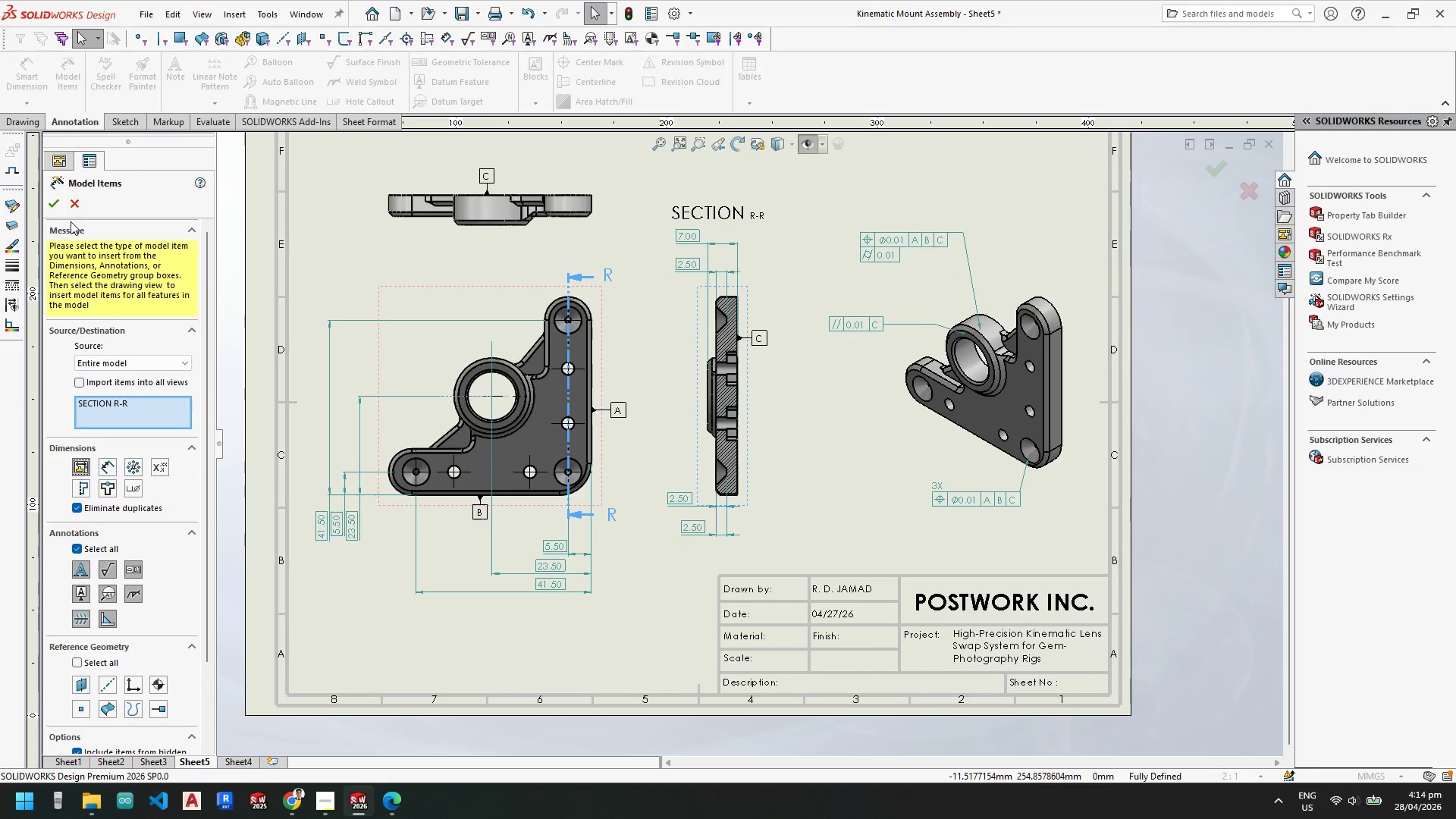 
left_click([52, 202])
 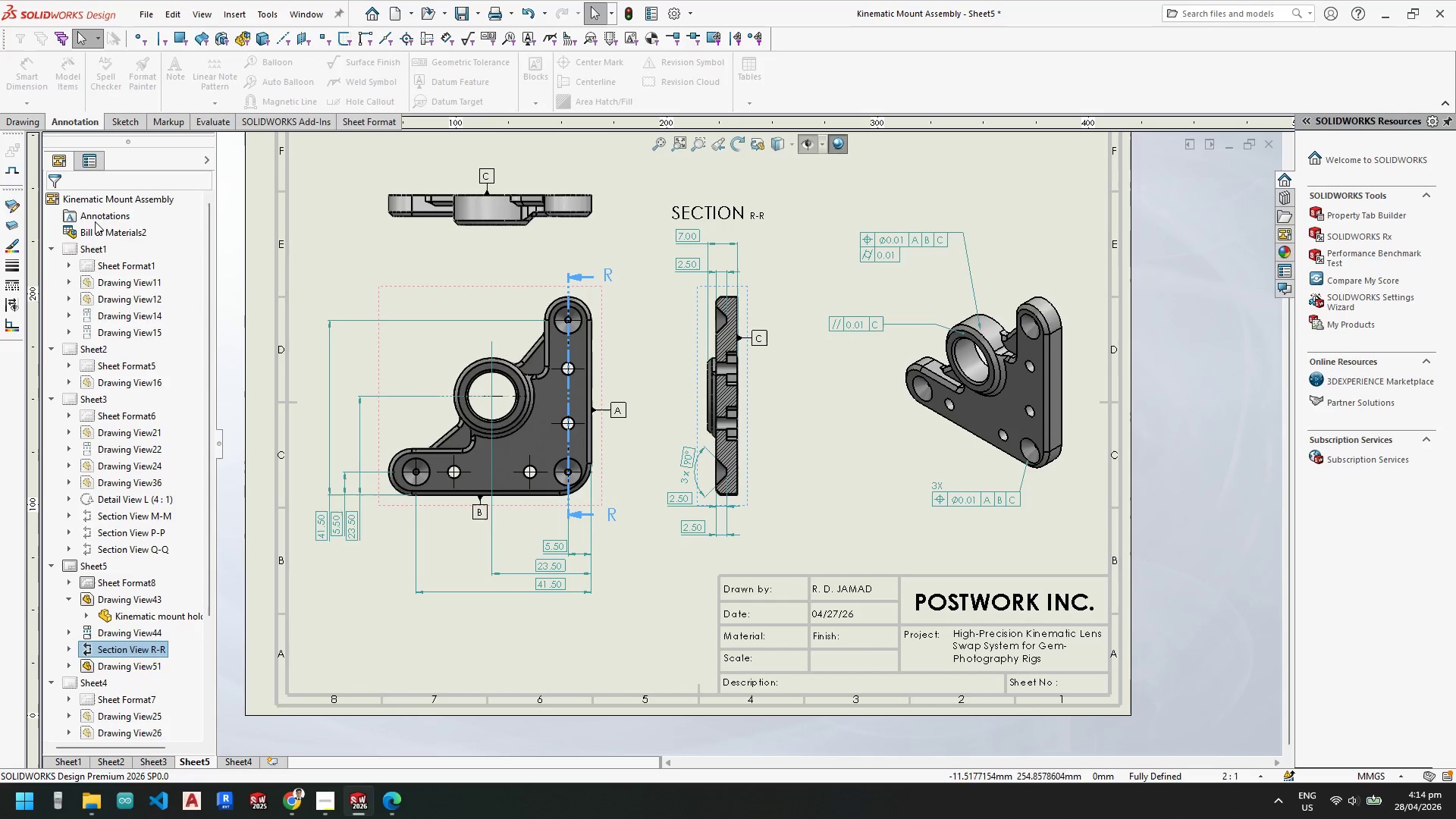 
scroll: coordinate [728, 403], scroll_direction: down, amount: 5.0
 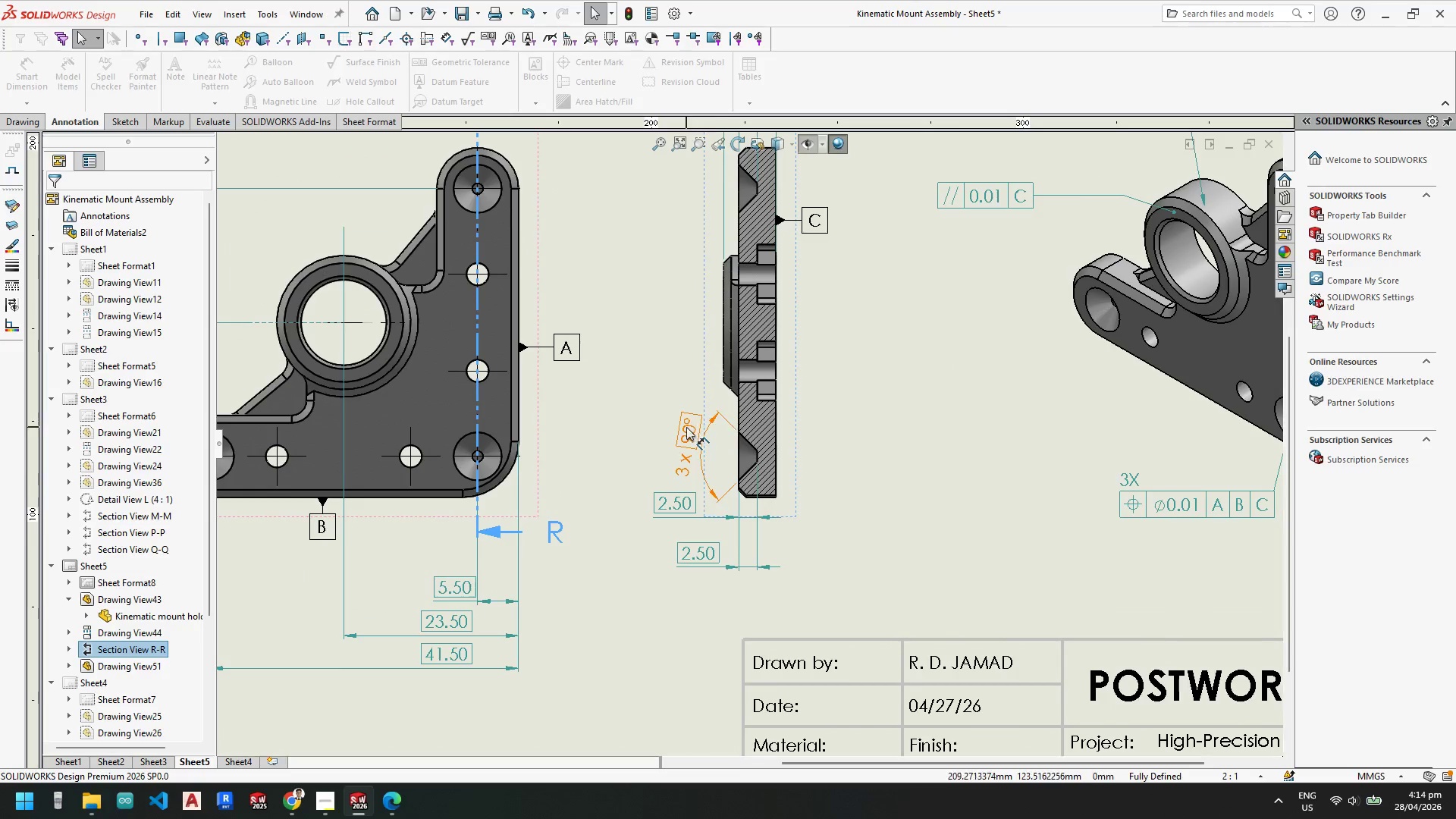 
left_click_drag(start_coordinate=[686, 427], to_coordinate=[692, 437])
 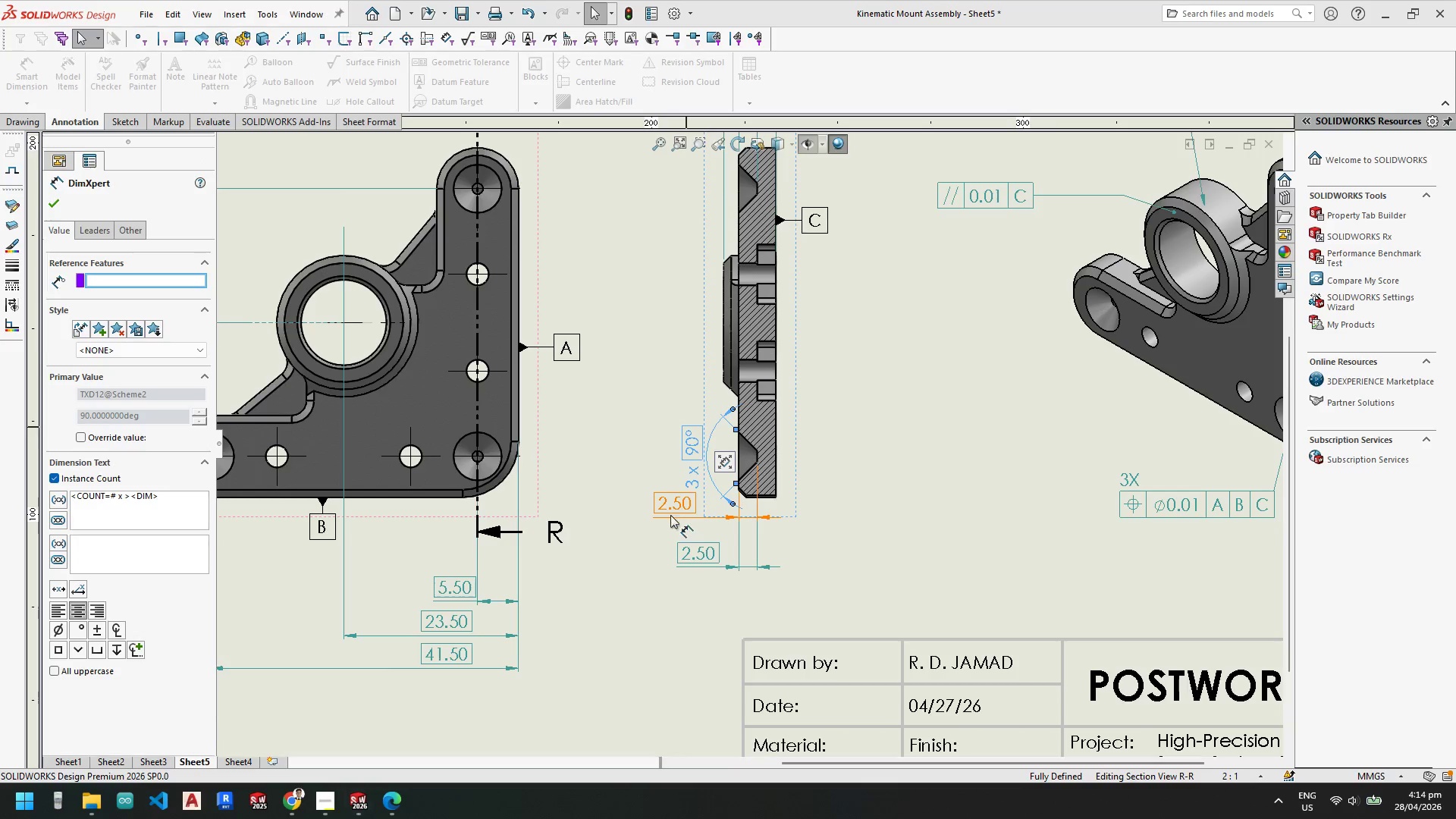 
left_click_drag(start_coordinate=[671, 504], to_coordinate=[696, 598])
 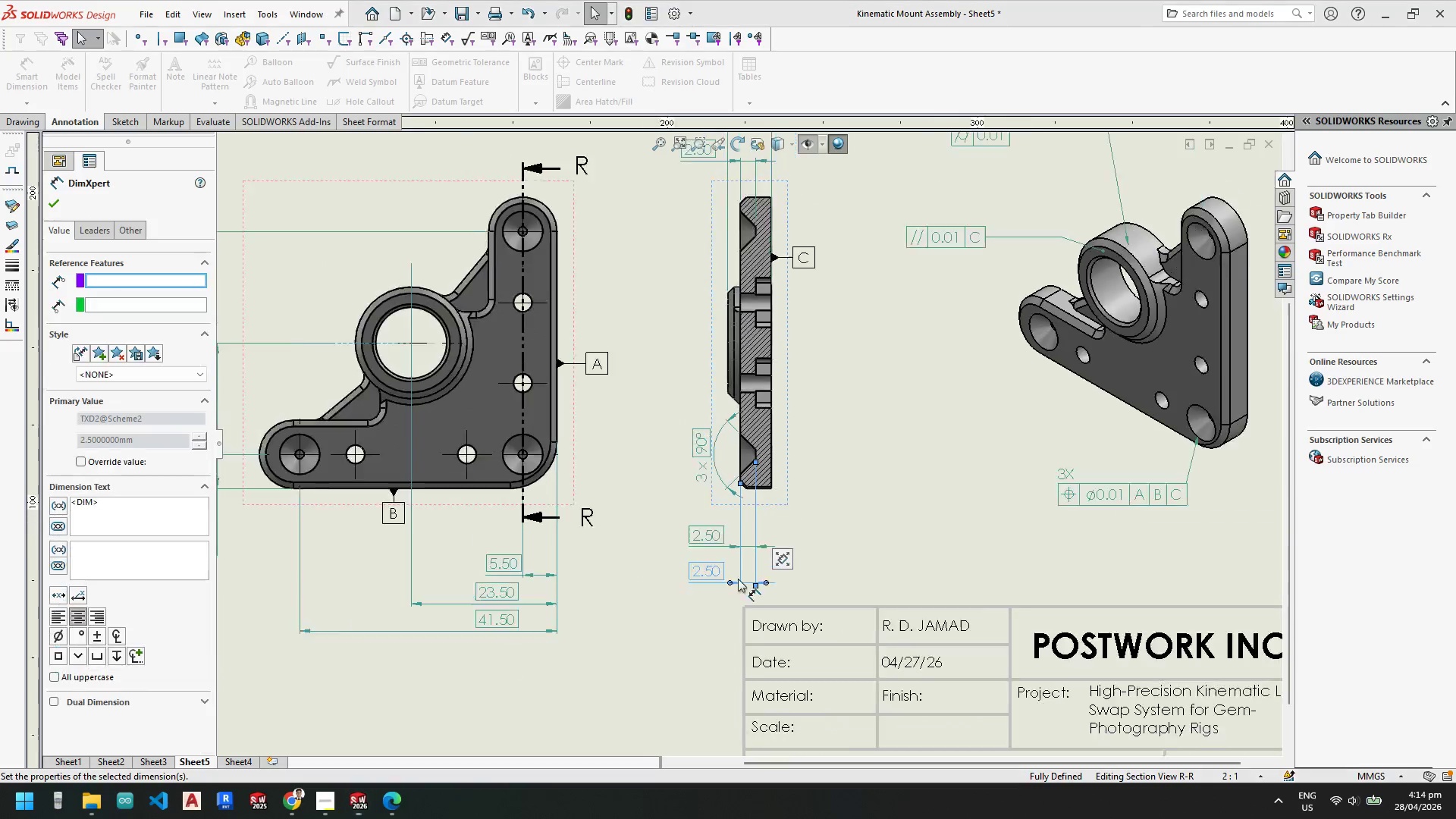 
scroll: coordinate [744, 419], scroll_direction: up, amount: 2.0
 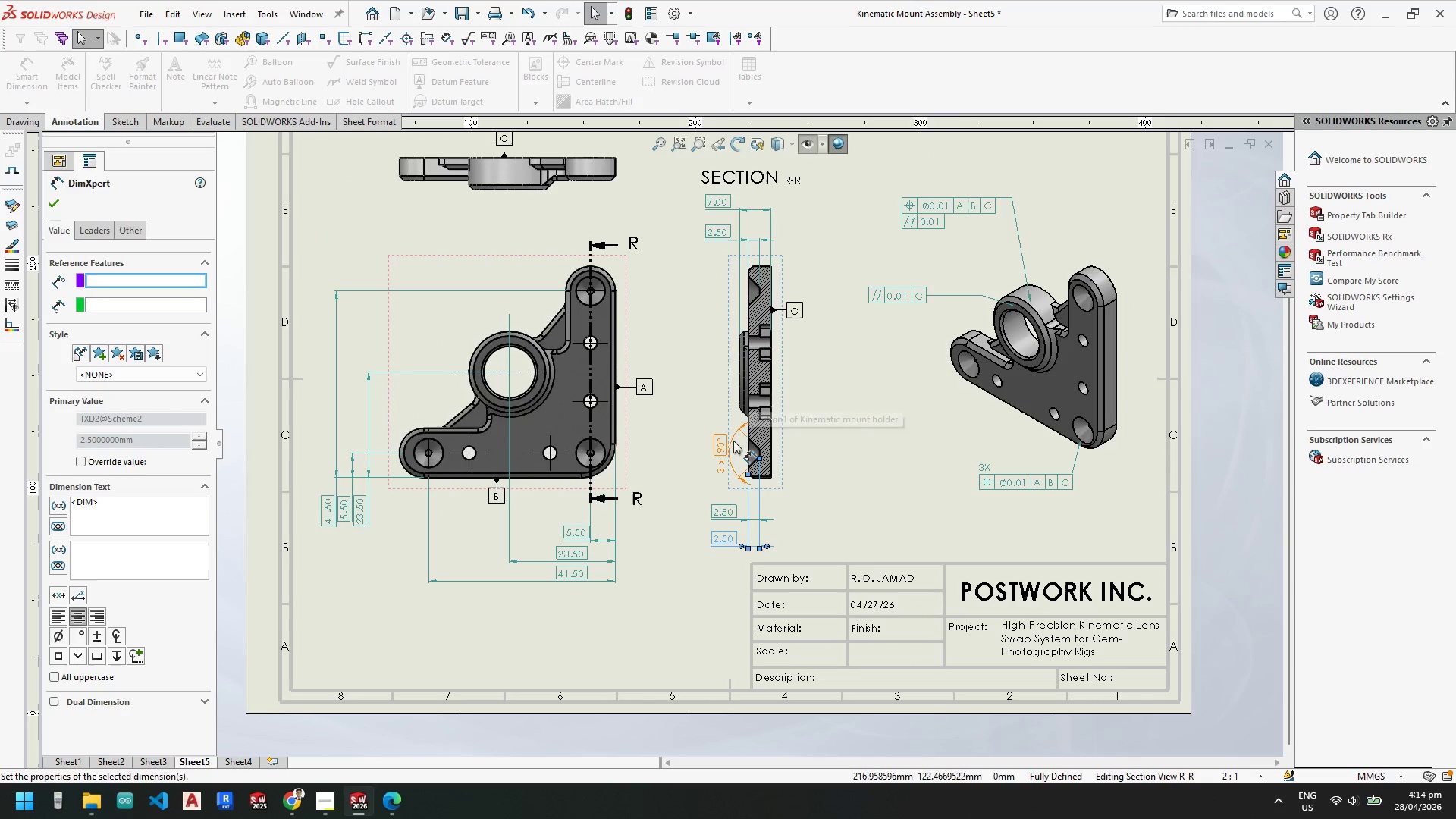 
left_click_drag(start_coordinate=[720, 507], to_coordinate=[682, 323])
 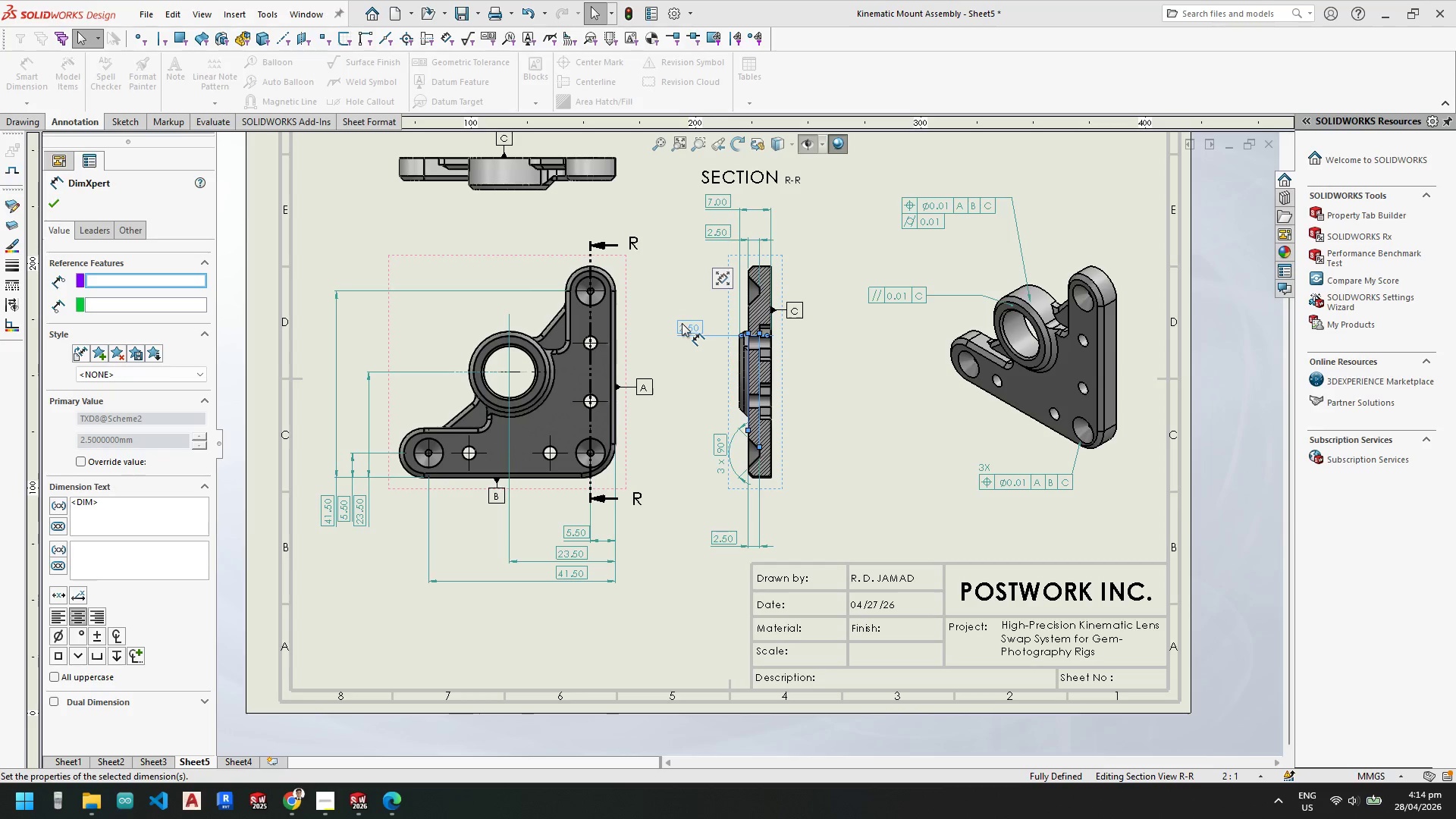 
key(Delete)
 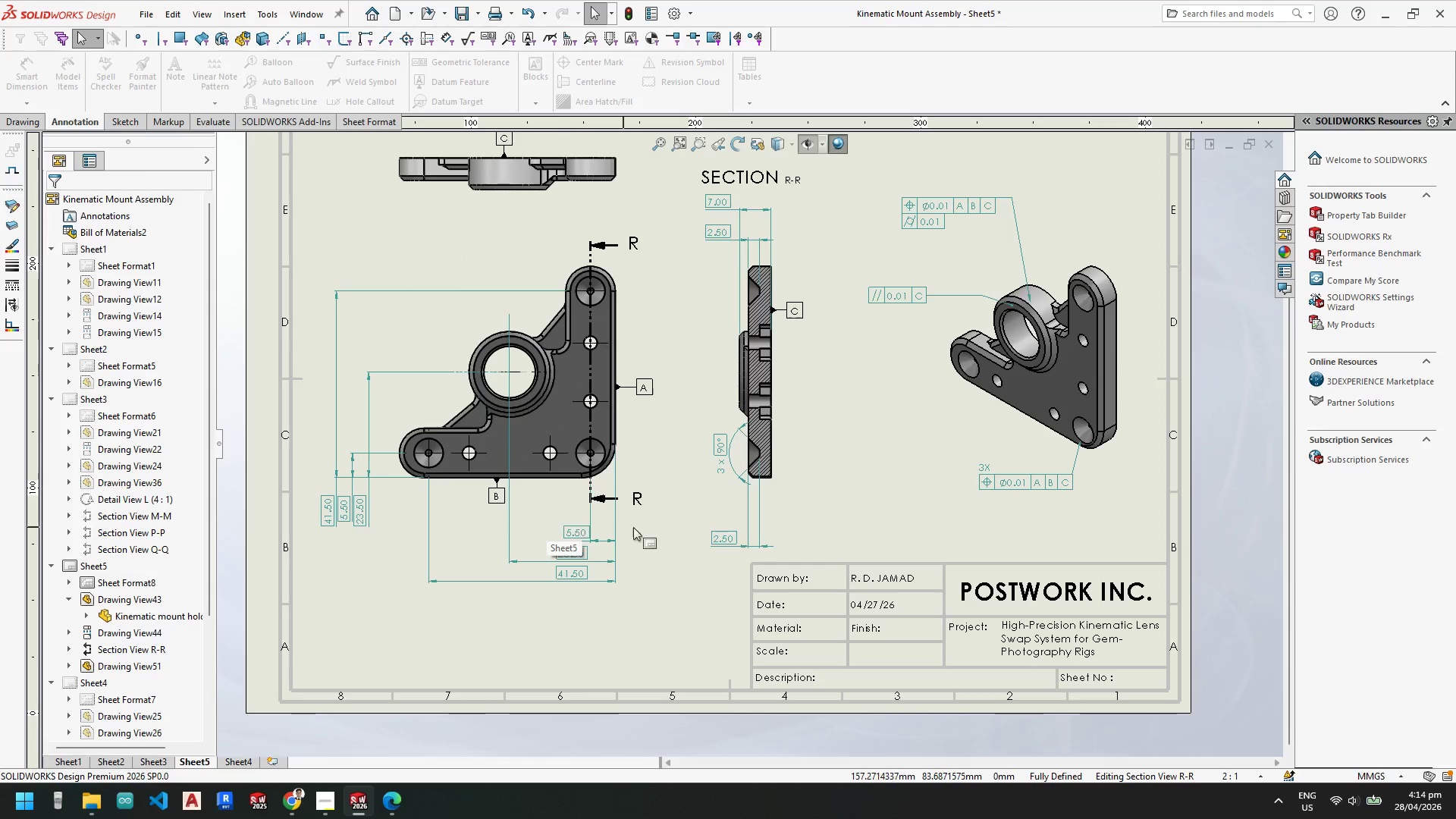 
wait(5.78)
 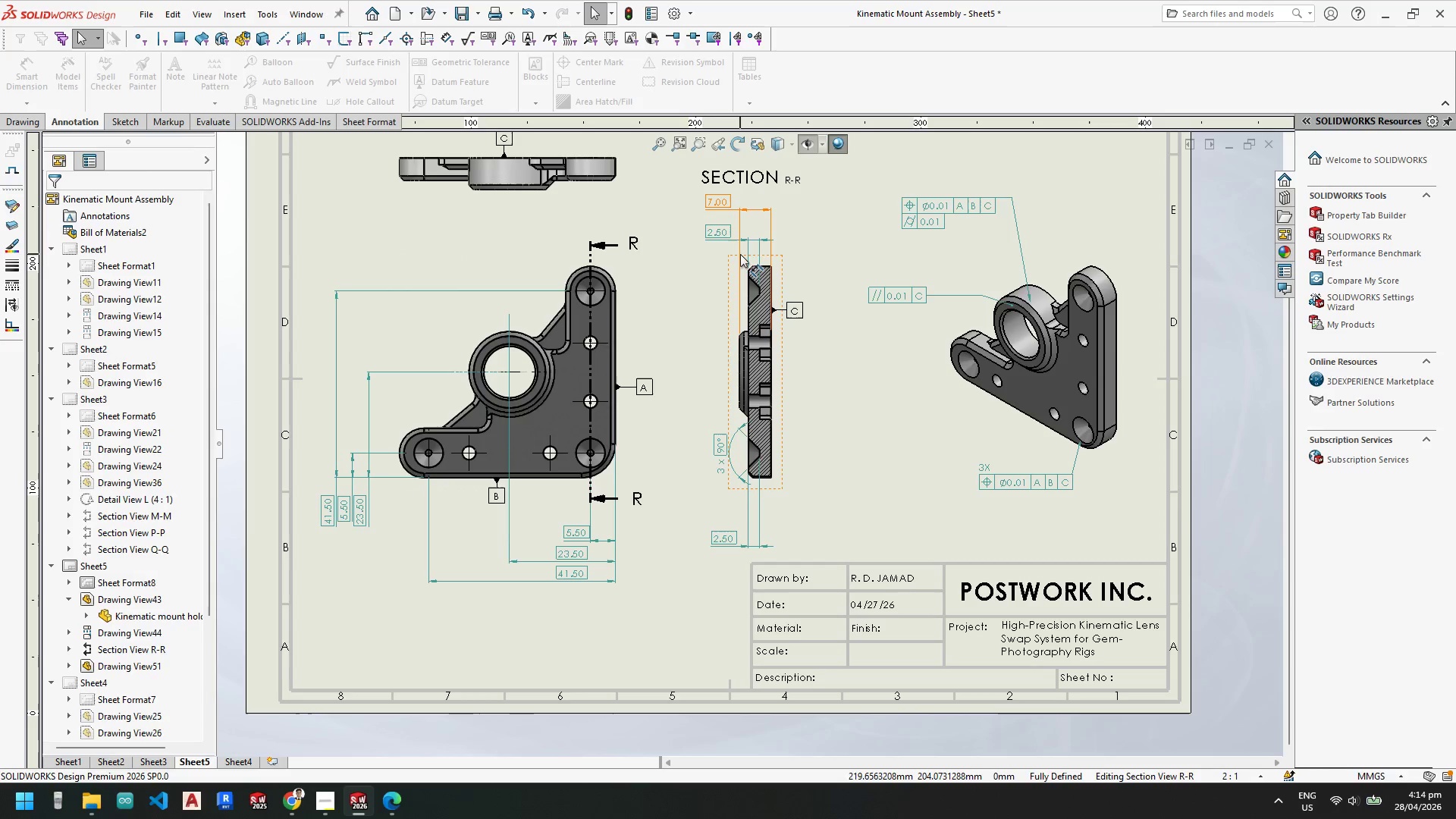 
left_click_drag(start_coordinate=[725, 450], to_coordinate=[704, 450])
 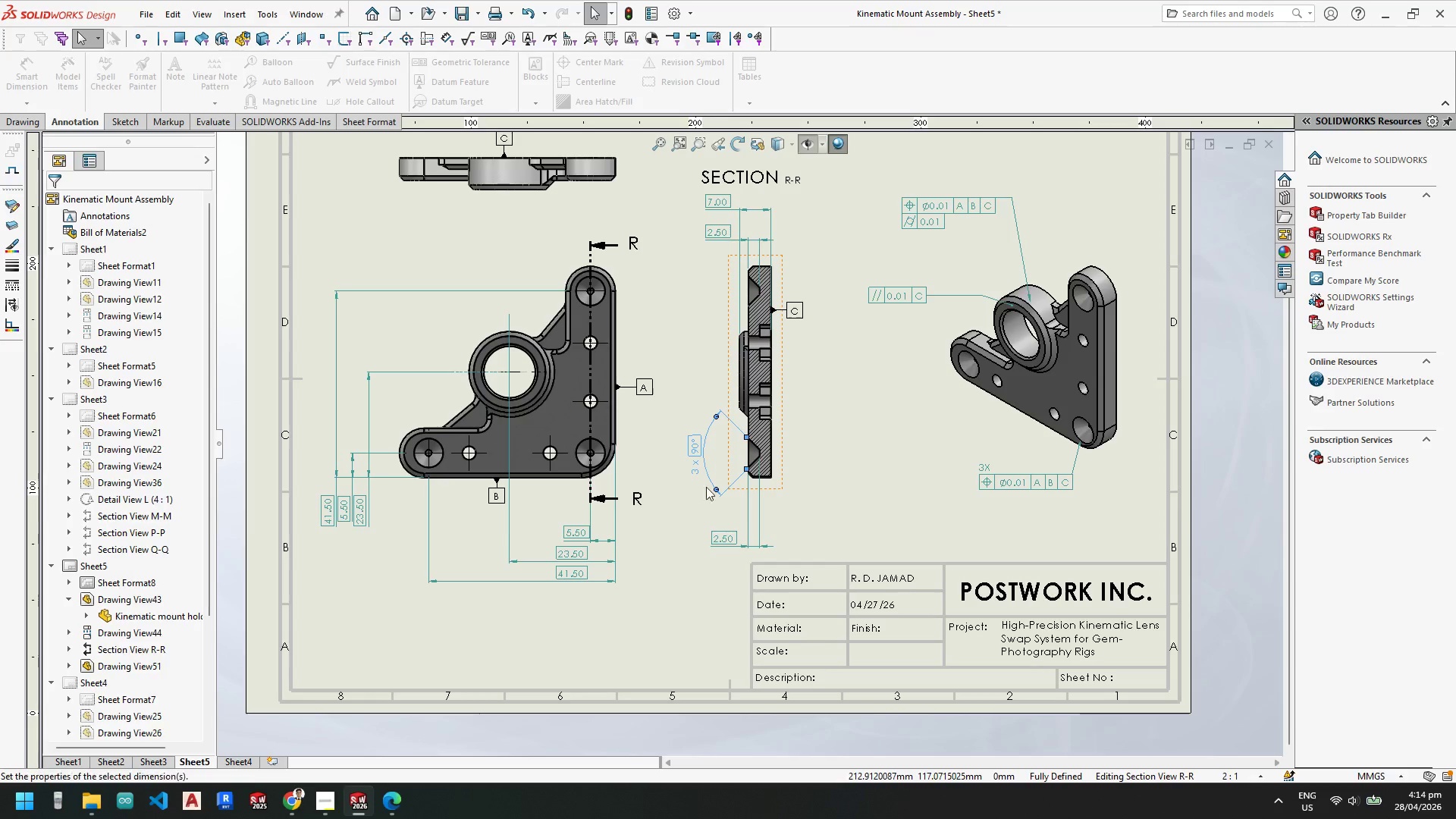 
key(Escape)
 